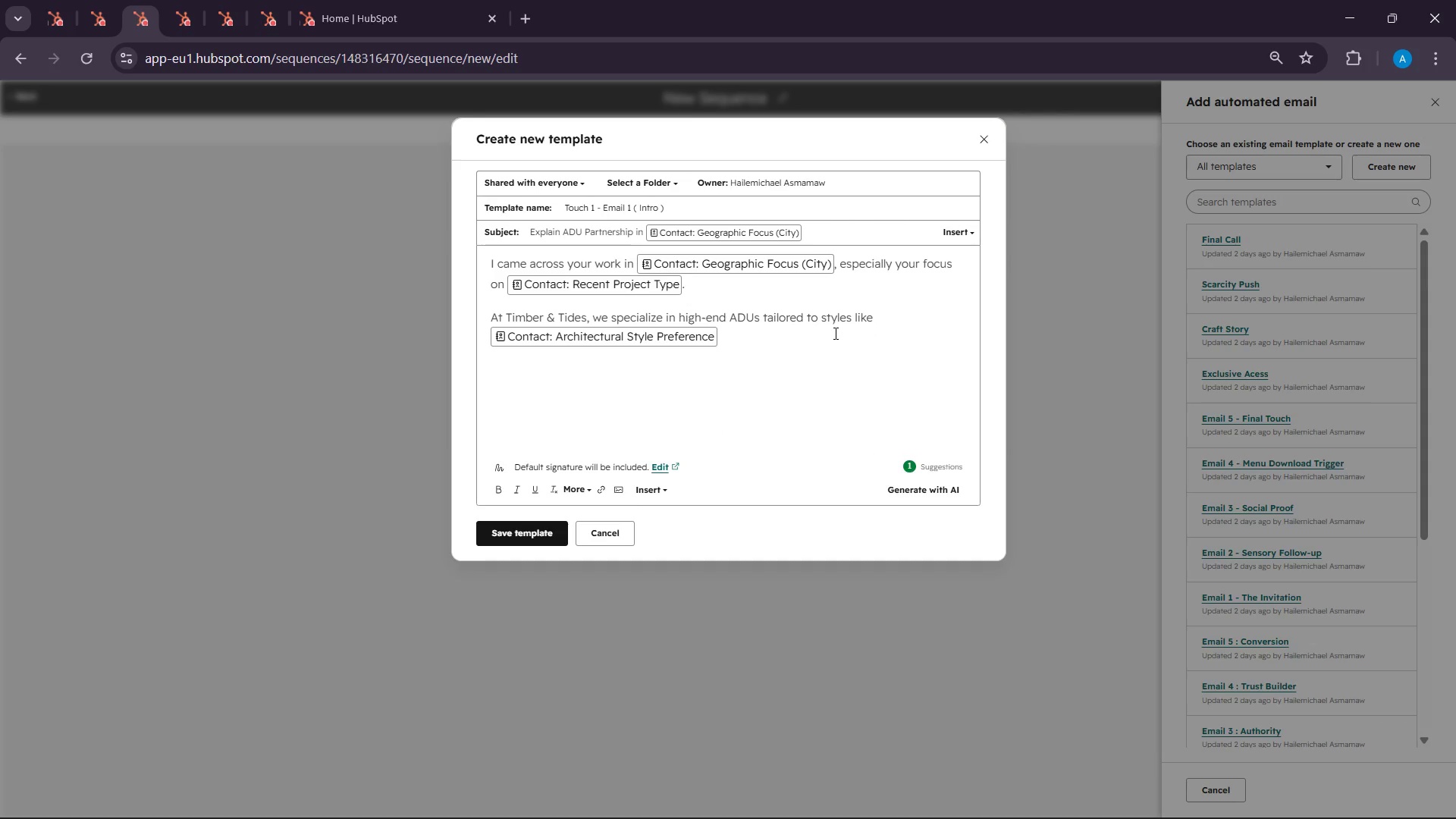 
wait(8.89)
 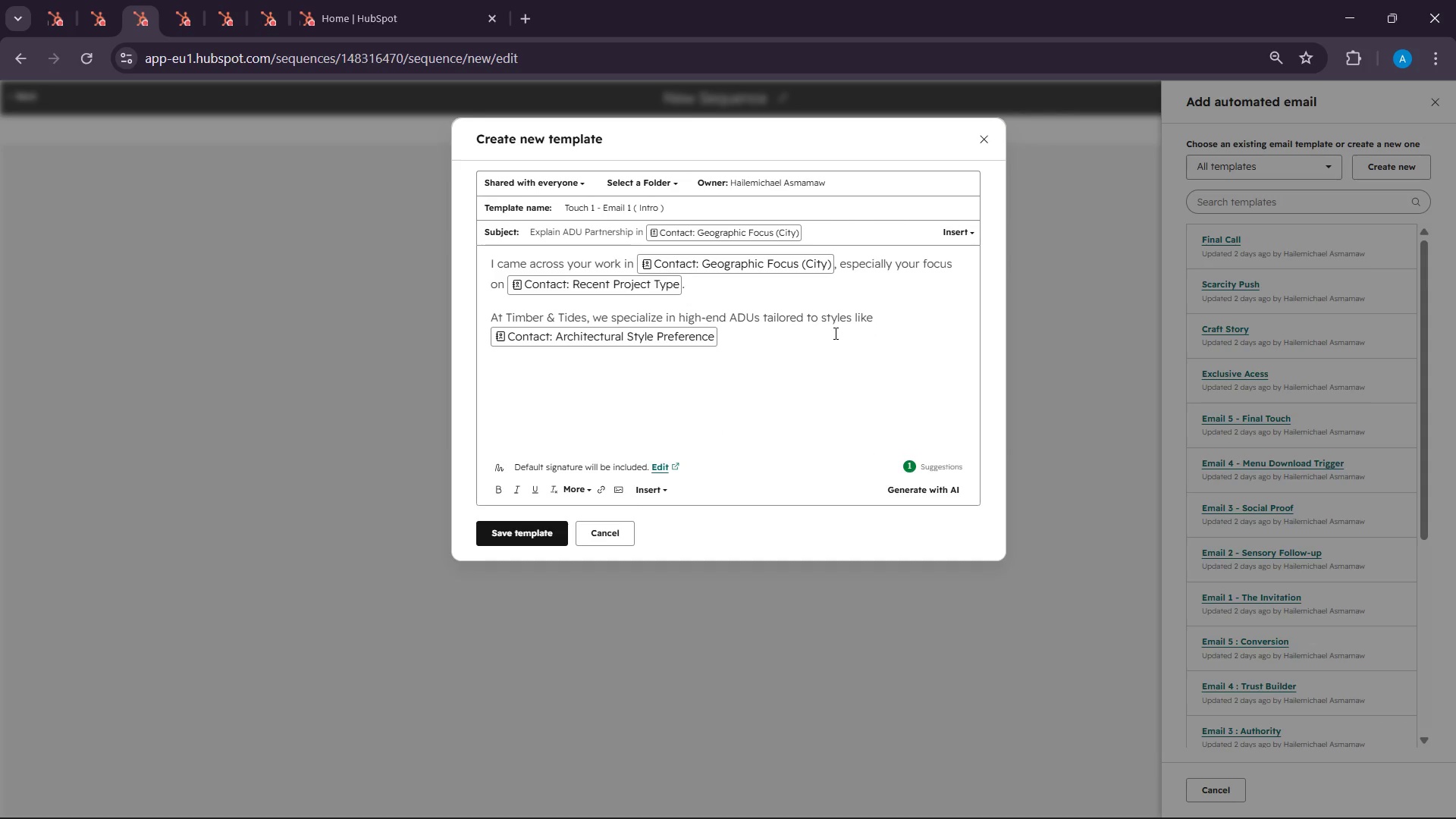 
type(, and we ate )
key(Backspace)
key(Backspace)
key(Backspace)
key(Backspace)
type(re currently partnering )
 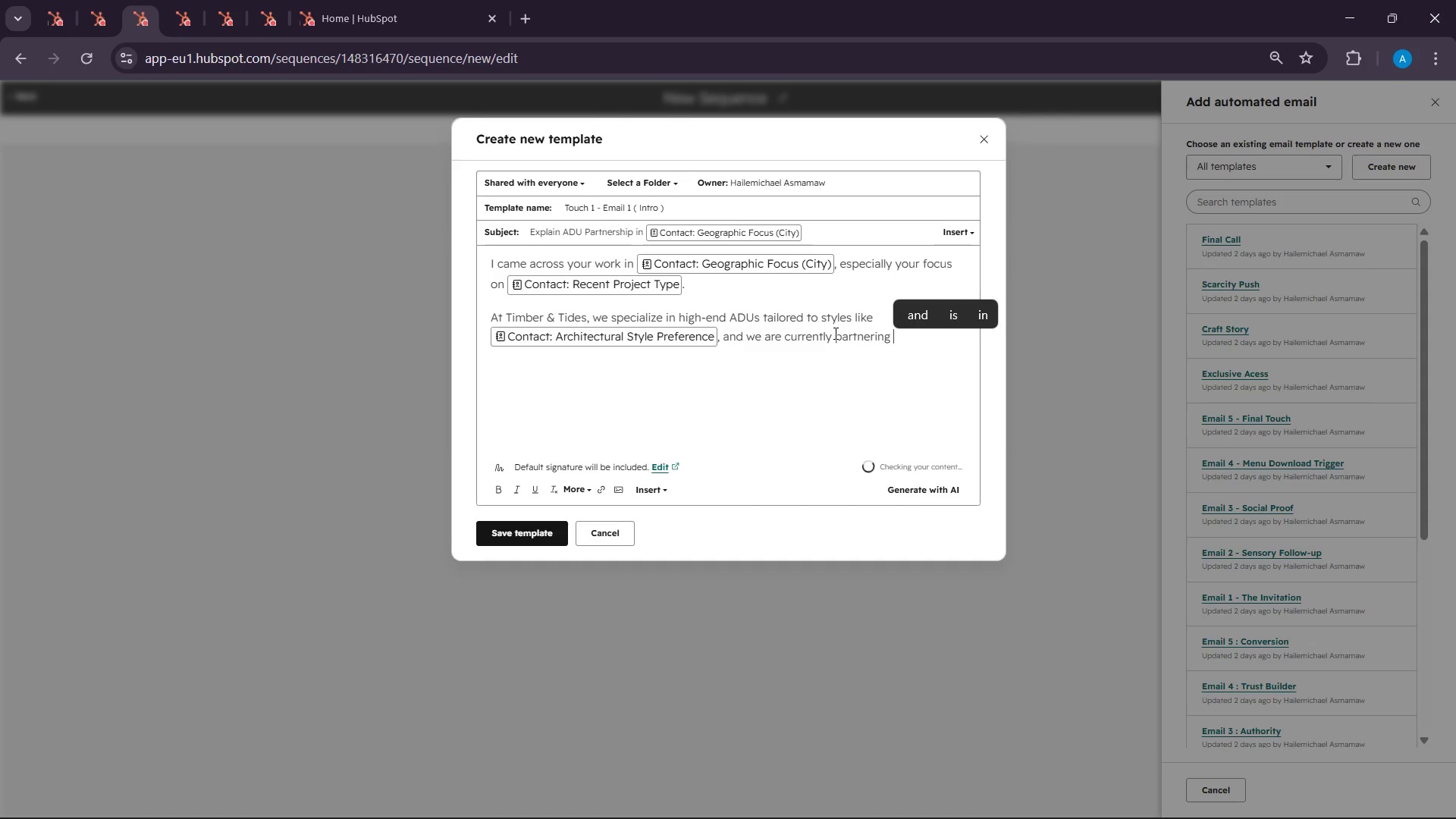 
type(with a select group of archi)
 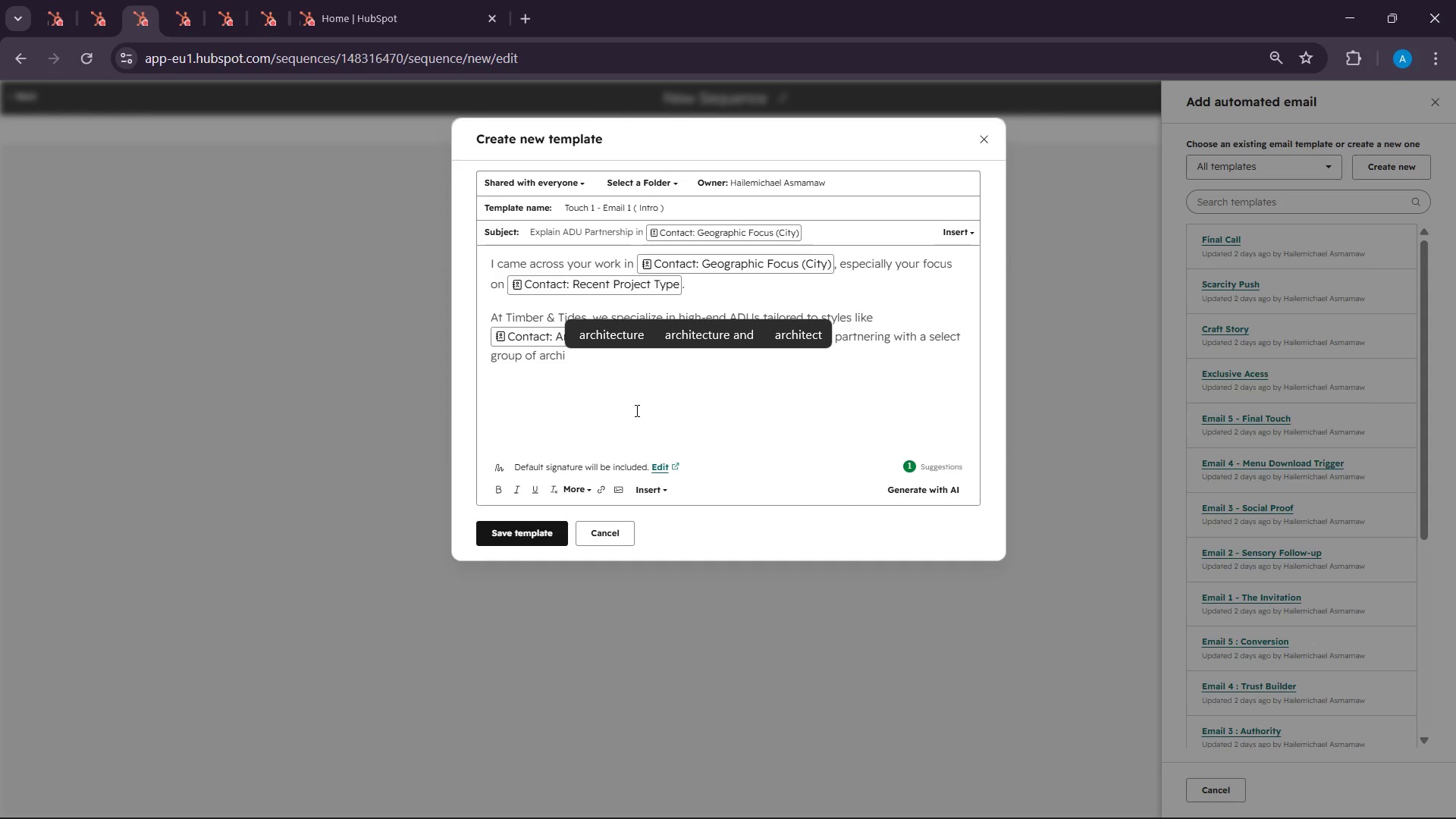 
wait(6.78)
 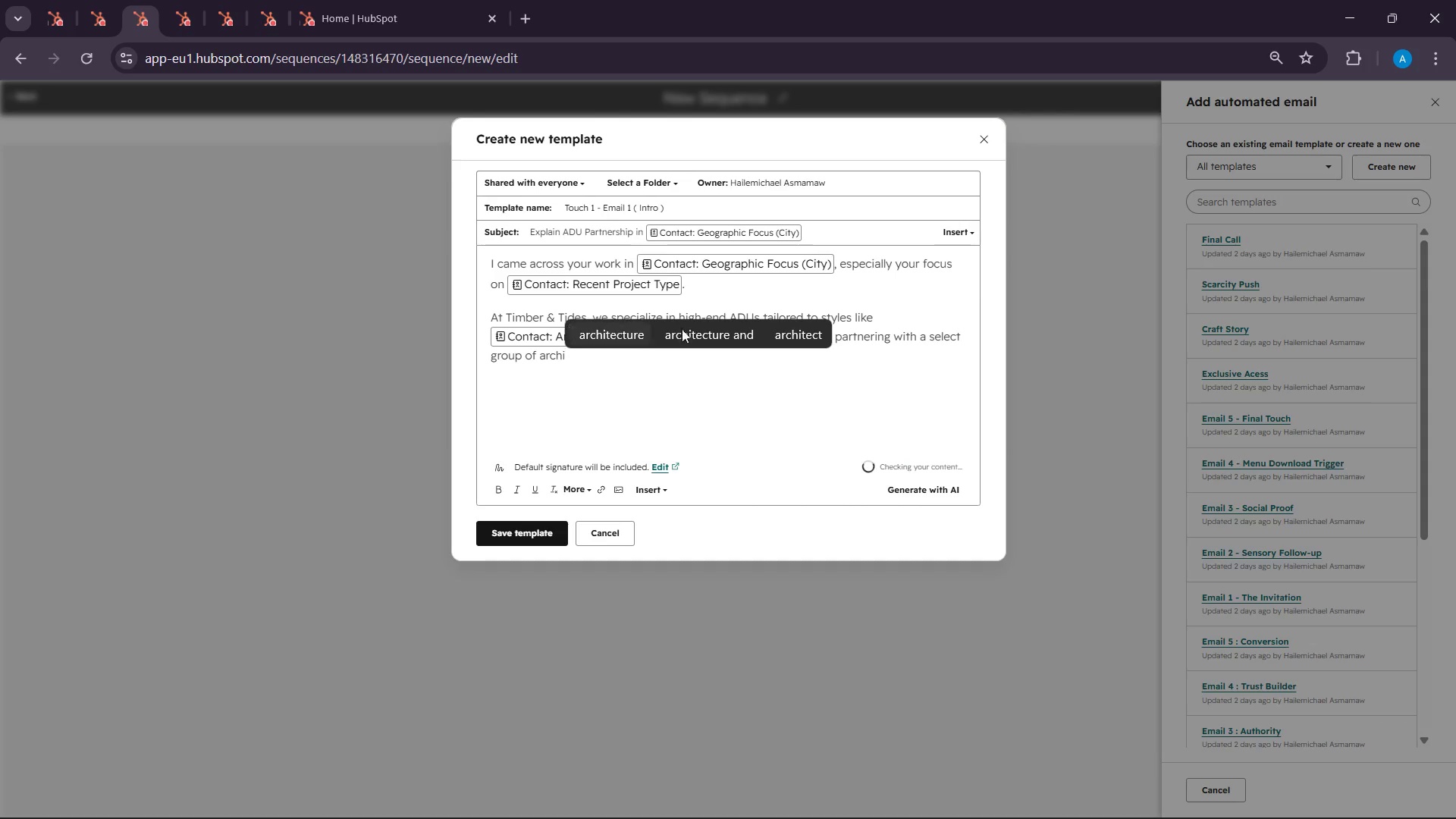 
left_click([788, 341])
 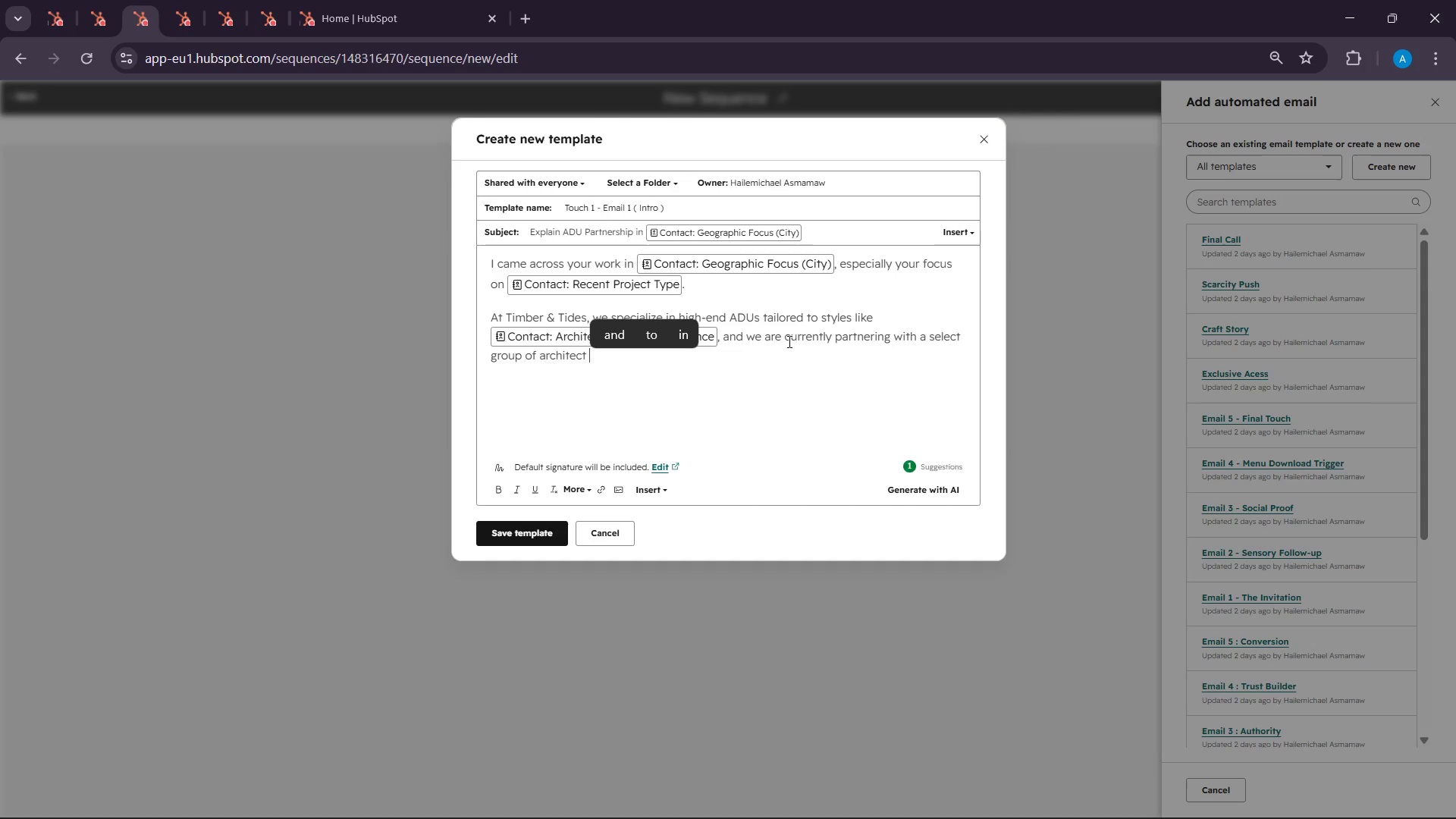 
key(Backspace)
type(s and )
 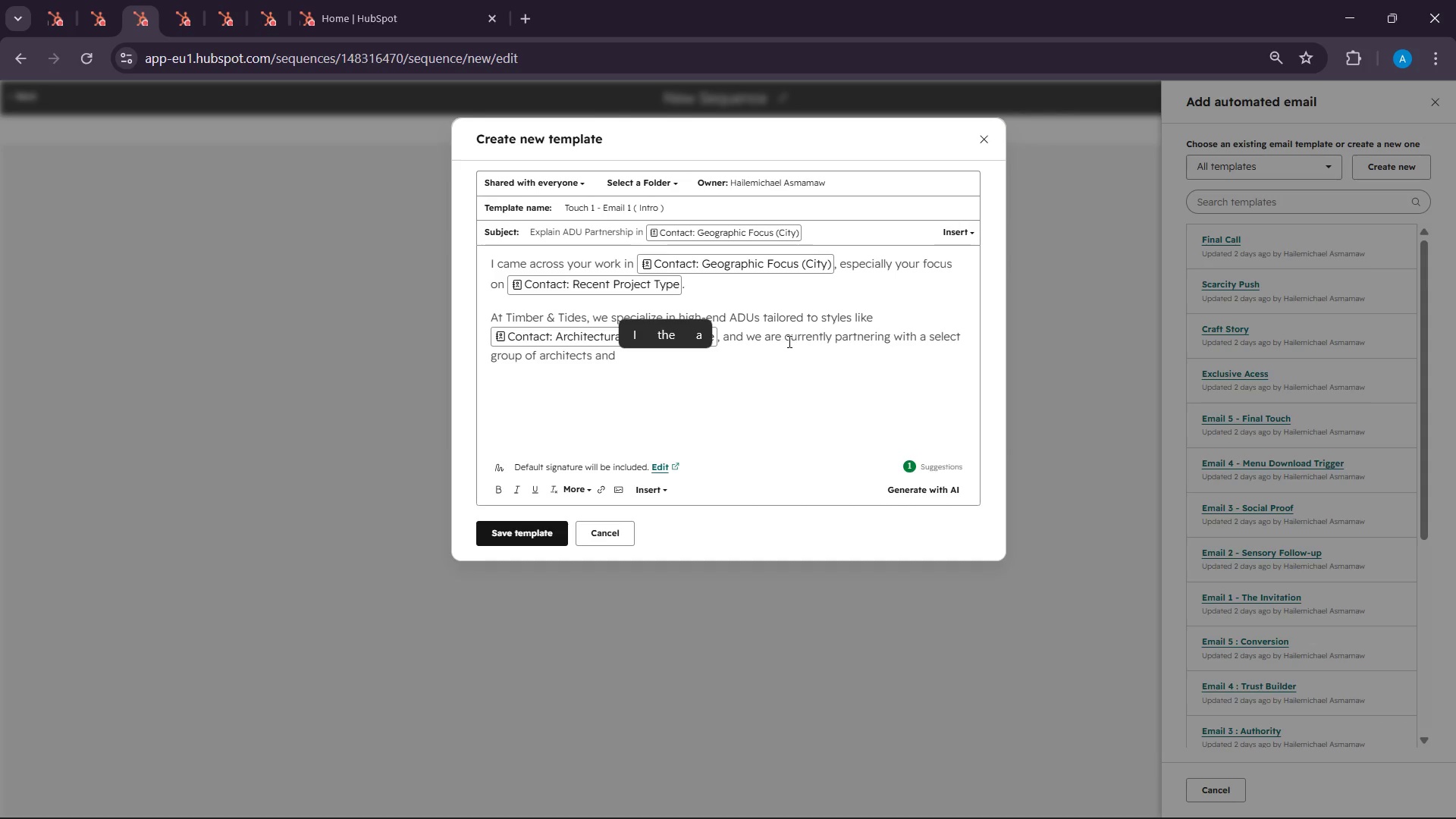 
wait(5.05)
 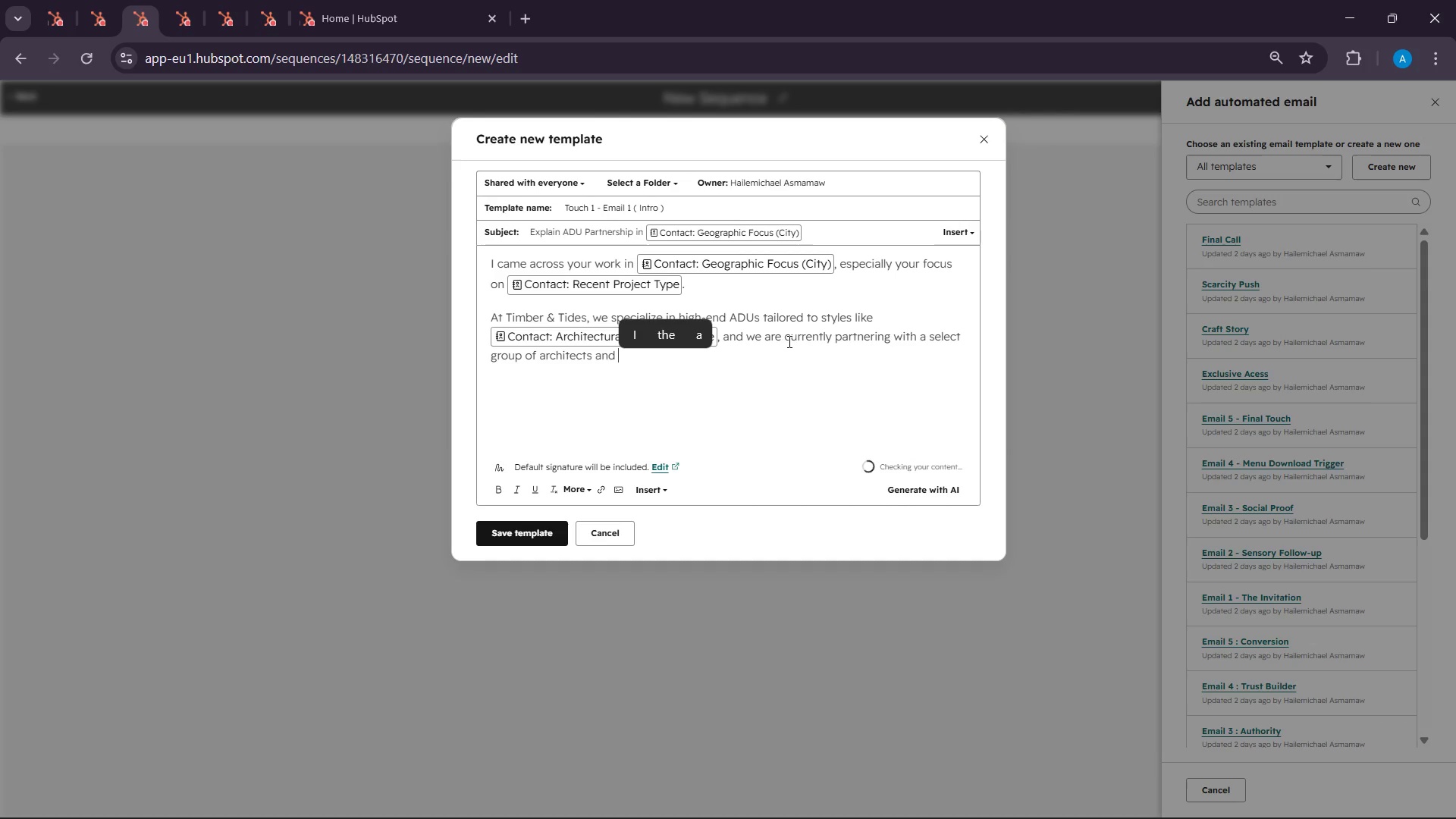 
type(agenta)
key(Backspace)
type(s, )
 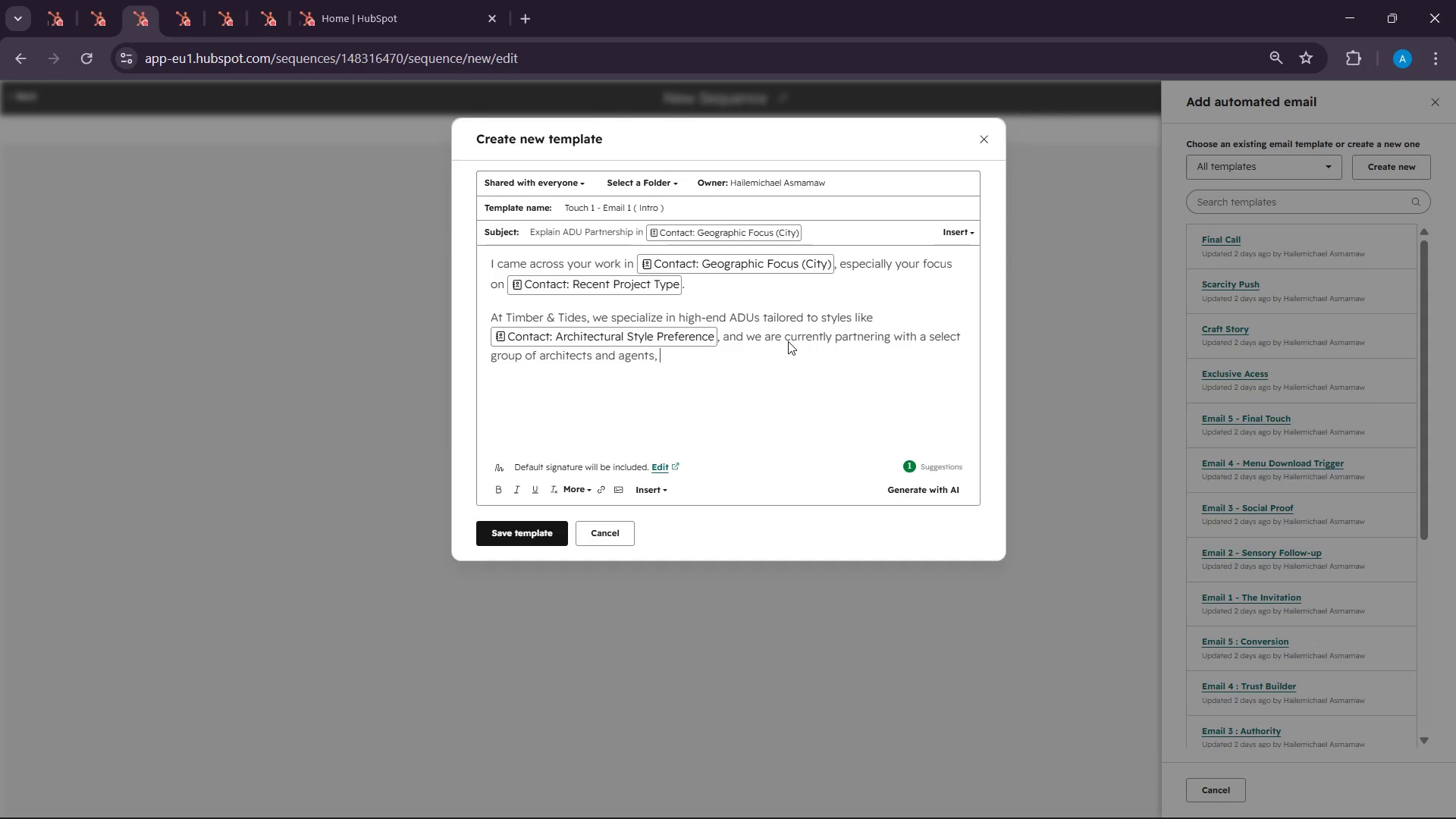 
key(Enter)
 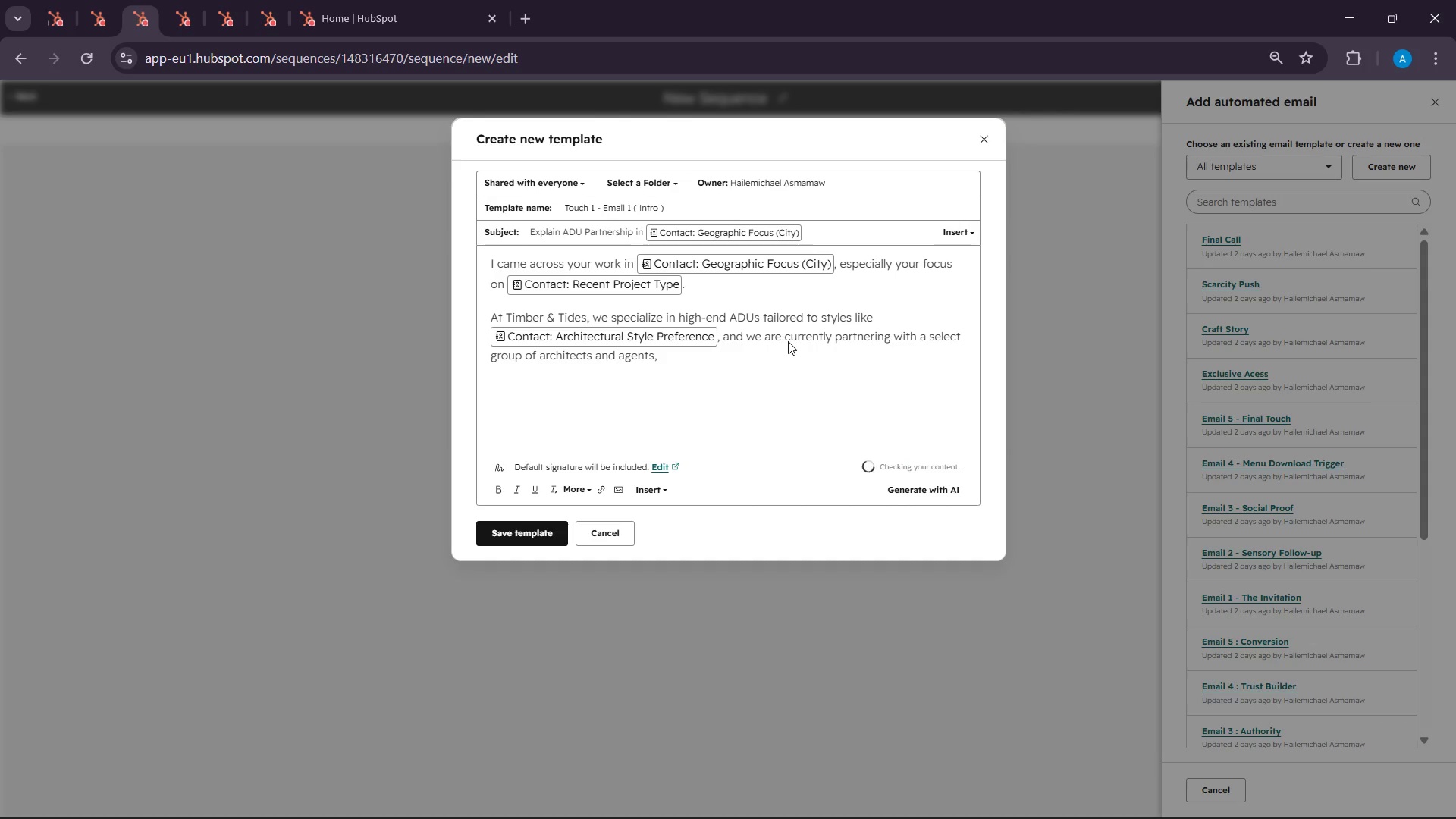 
key(Enter)
 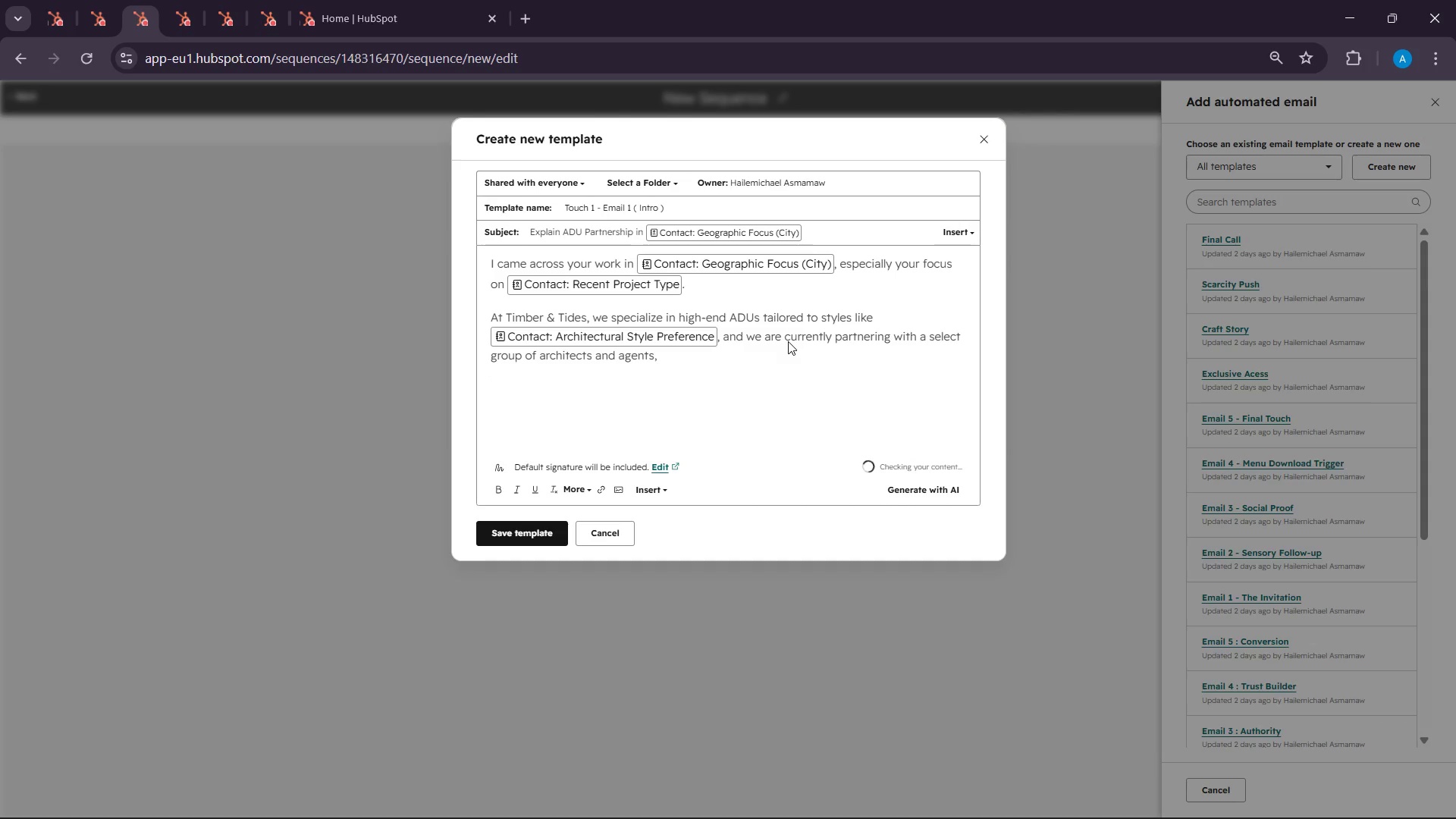 
type(Gven your typicla)
key(Backspace)
key(Backspace)
type(al project an )
key(Backspace)
type(d )
 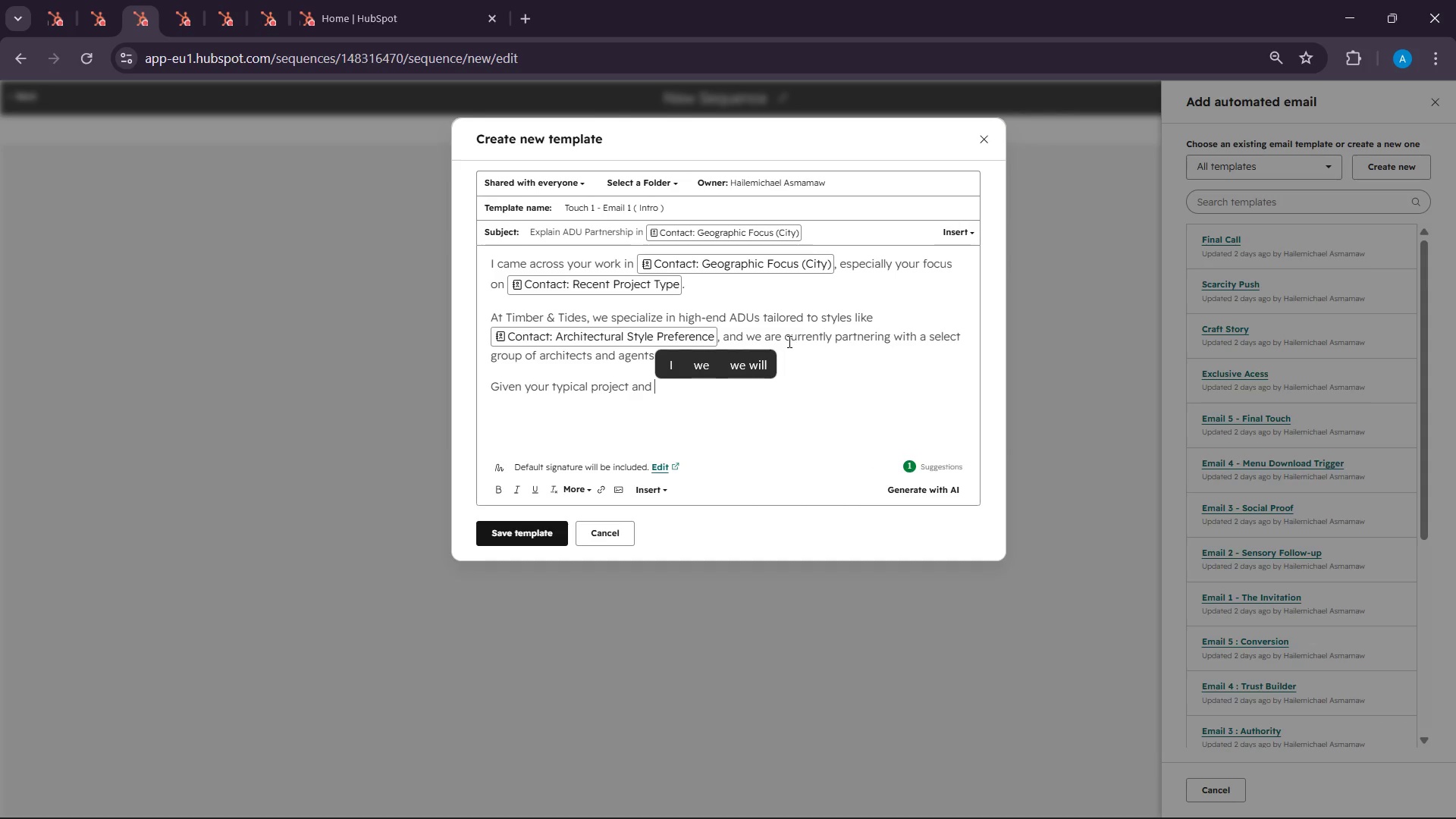 
type(in the )
 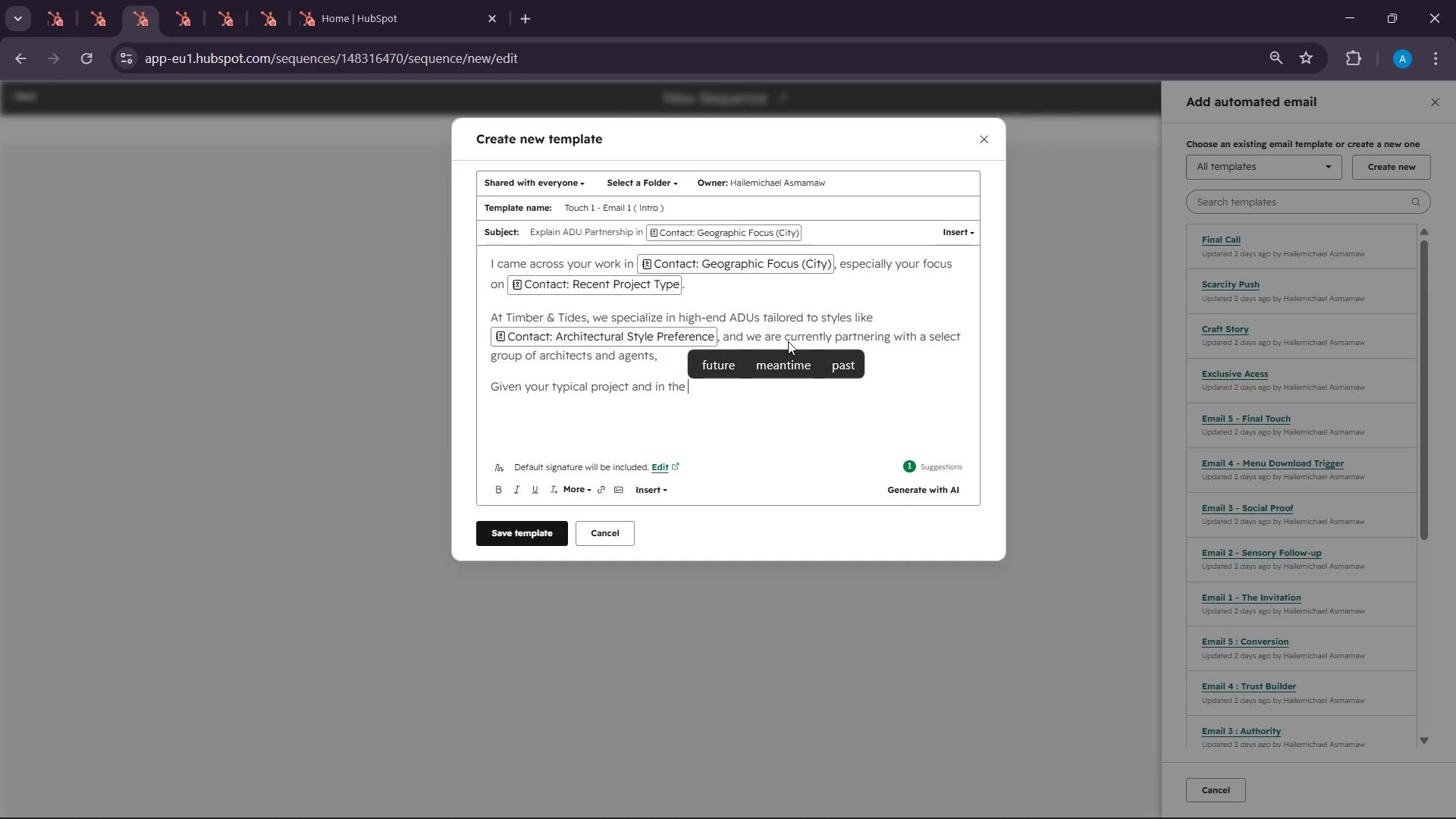 
wait(9.45)
 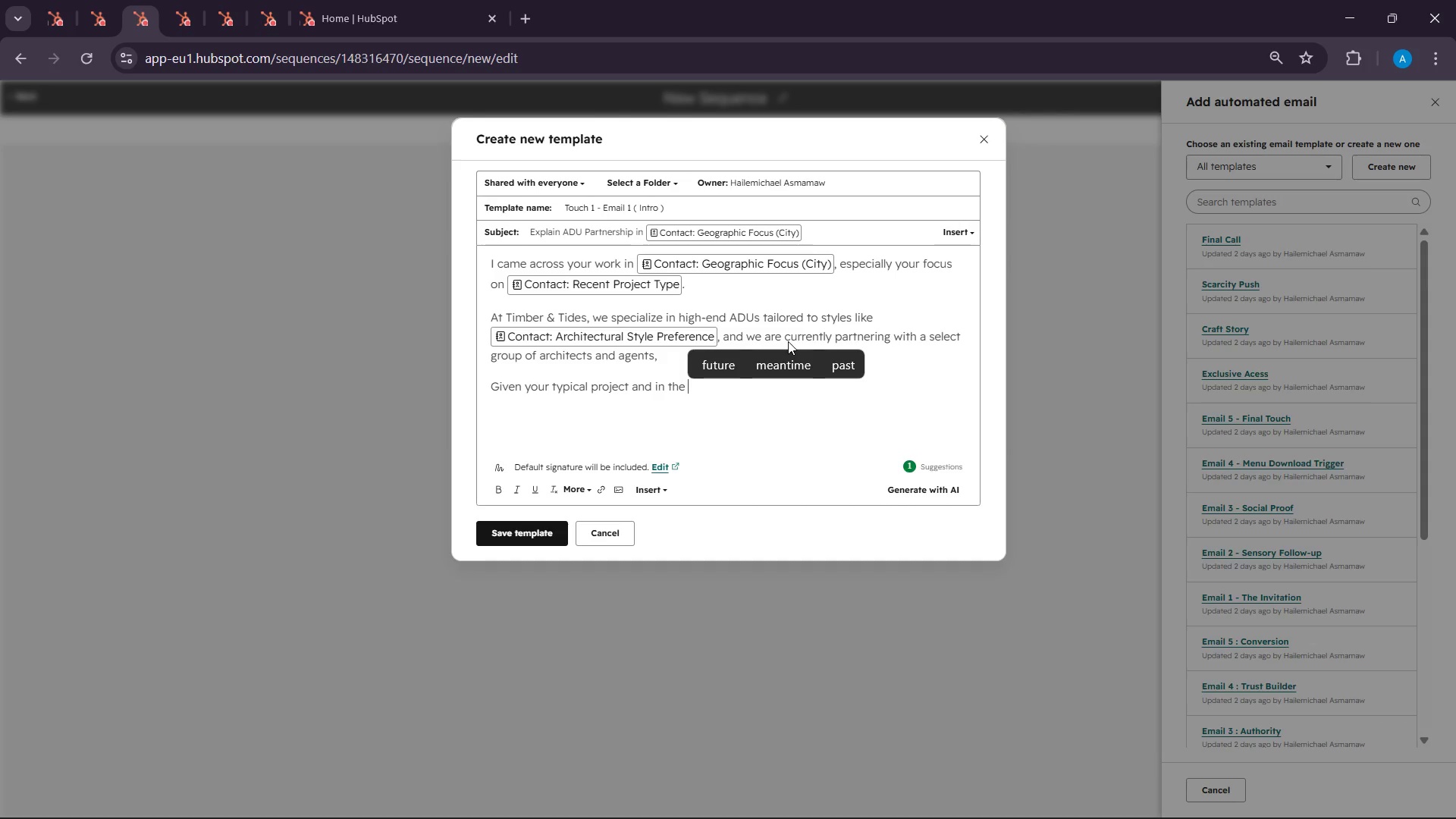 
left_click([660, 484])
 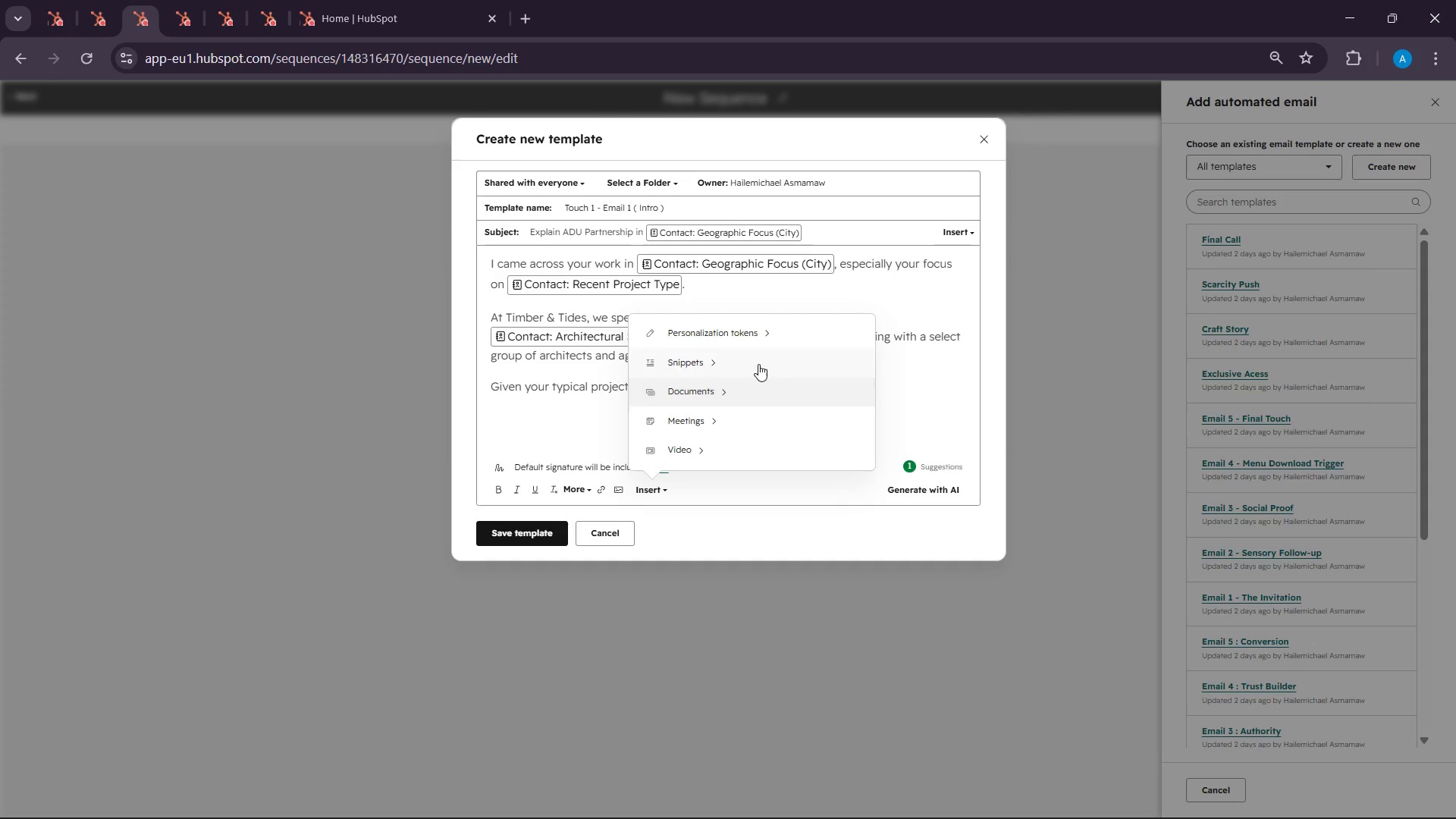 
left_click([762, 339])
 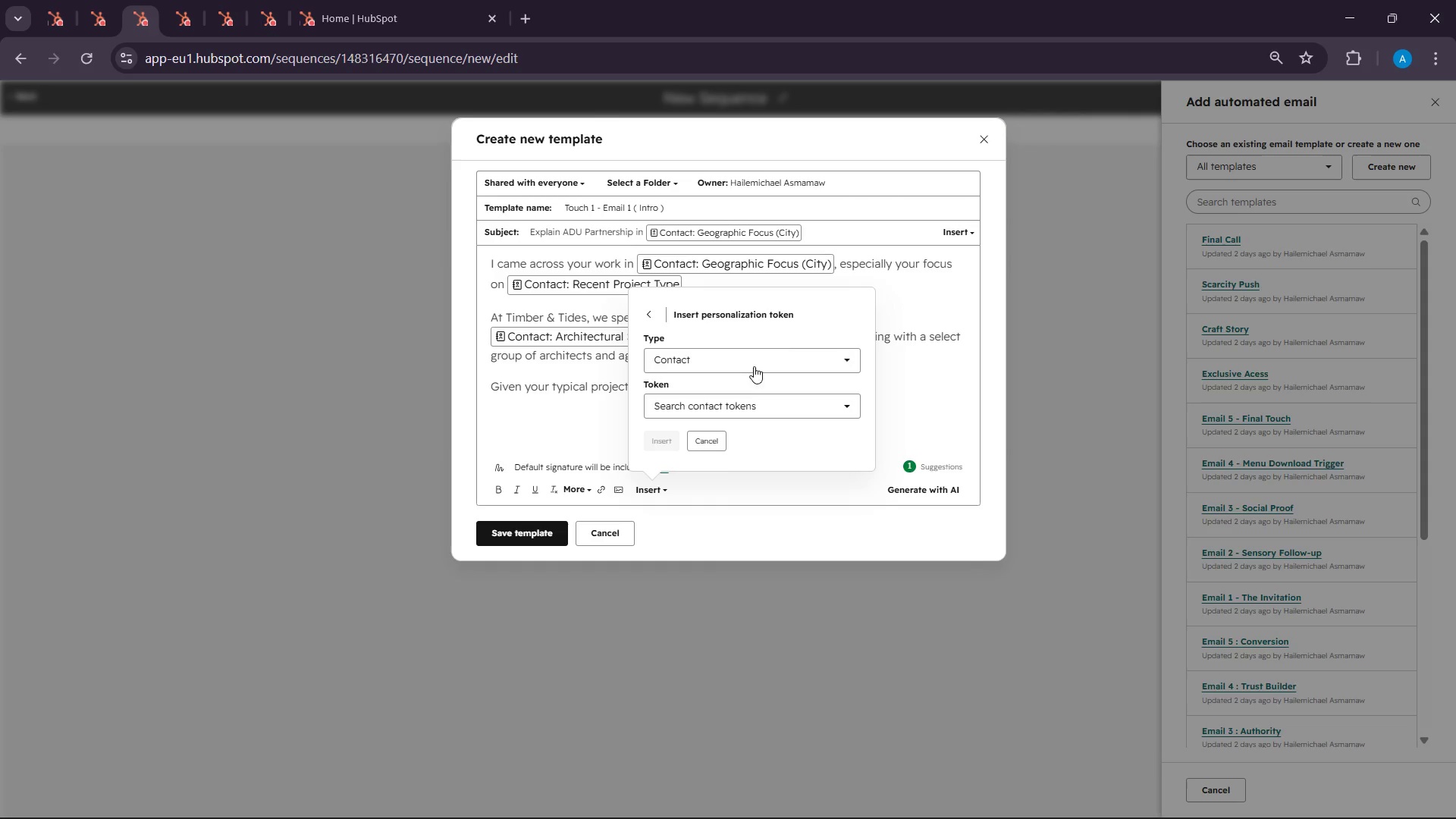 
left_click([744, 402])
 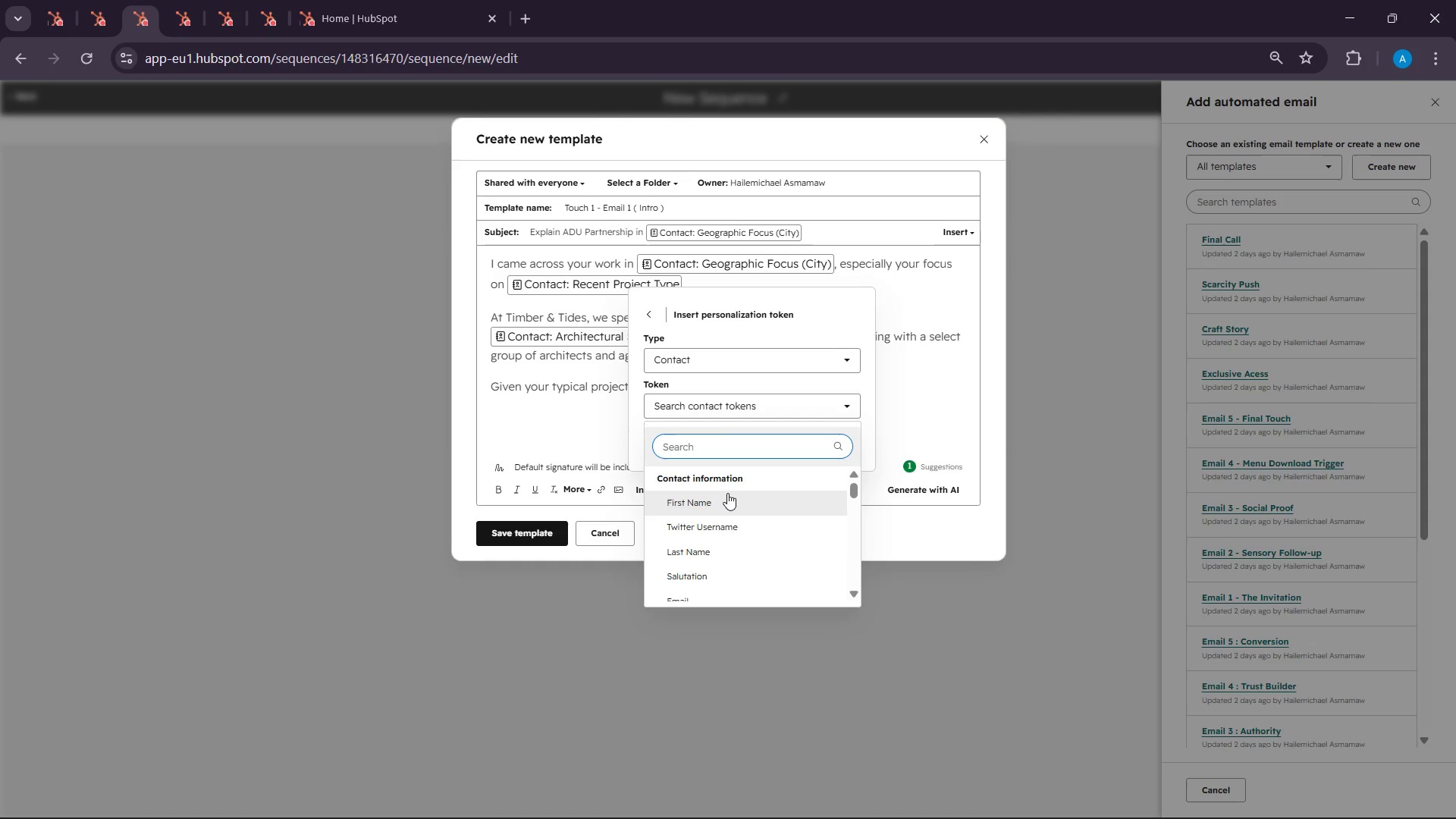 
left_click([717, 452])
 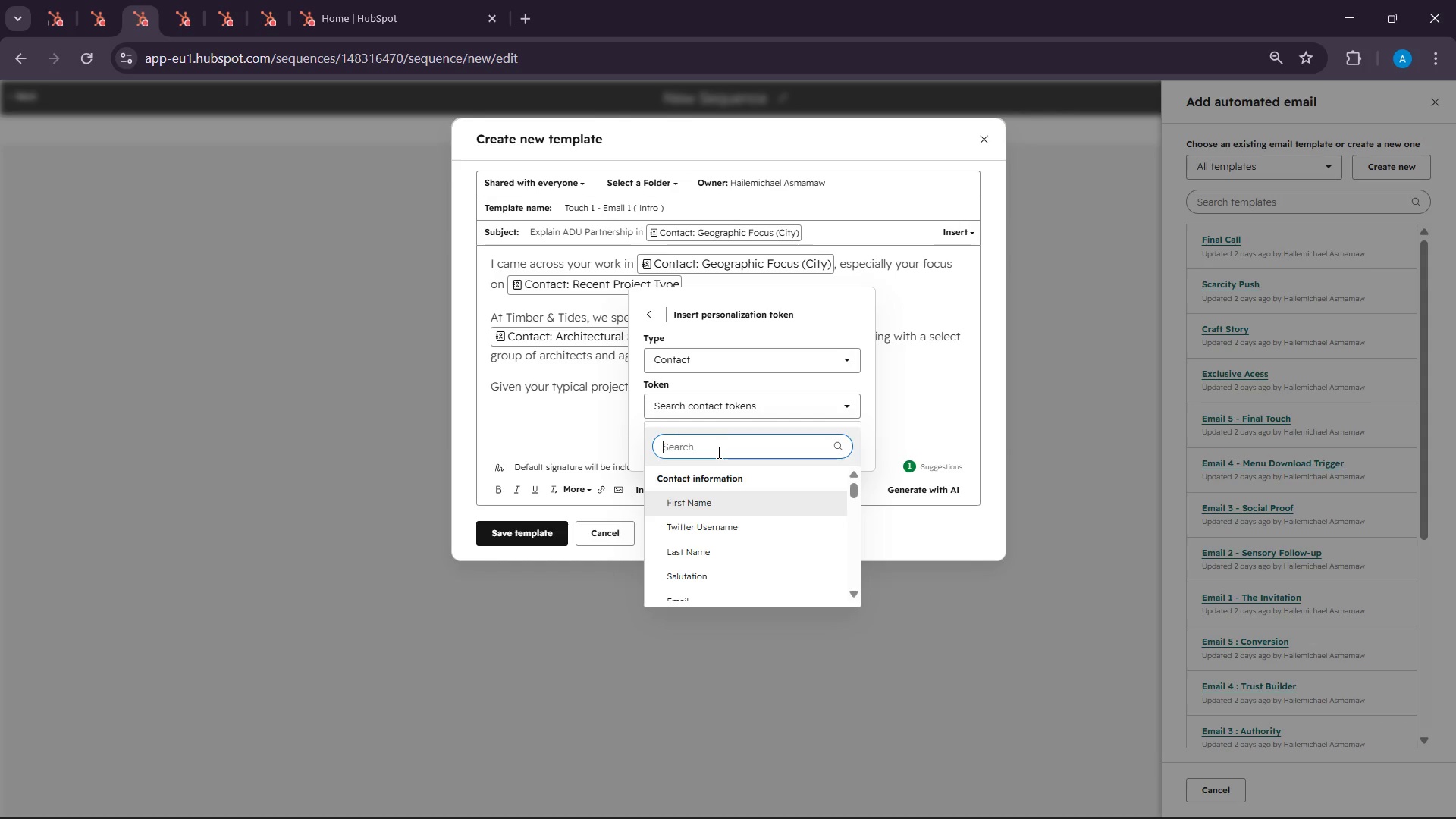 
type(typical)
 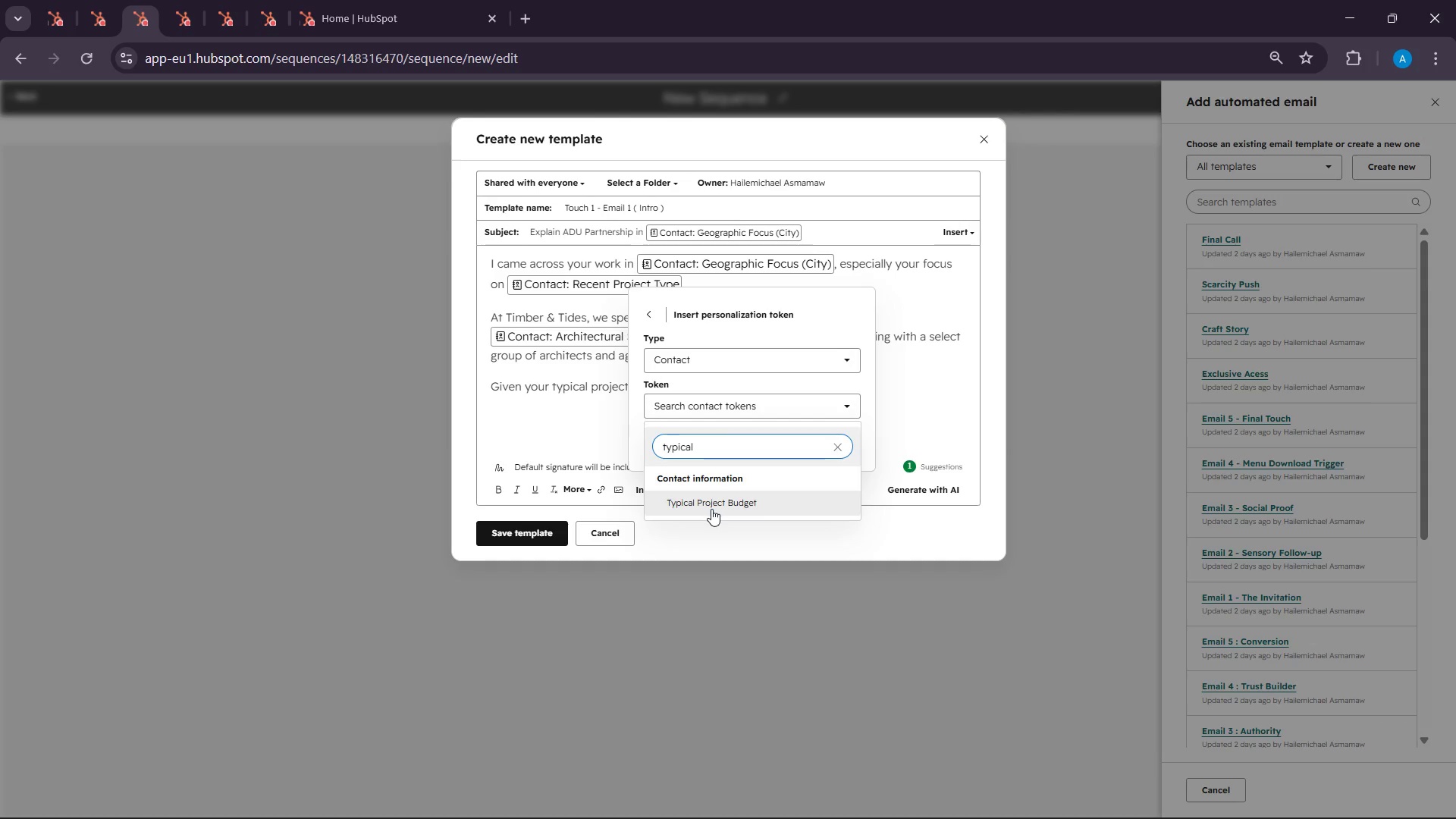 
left_click([711, 509])
 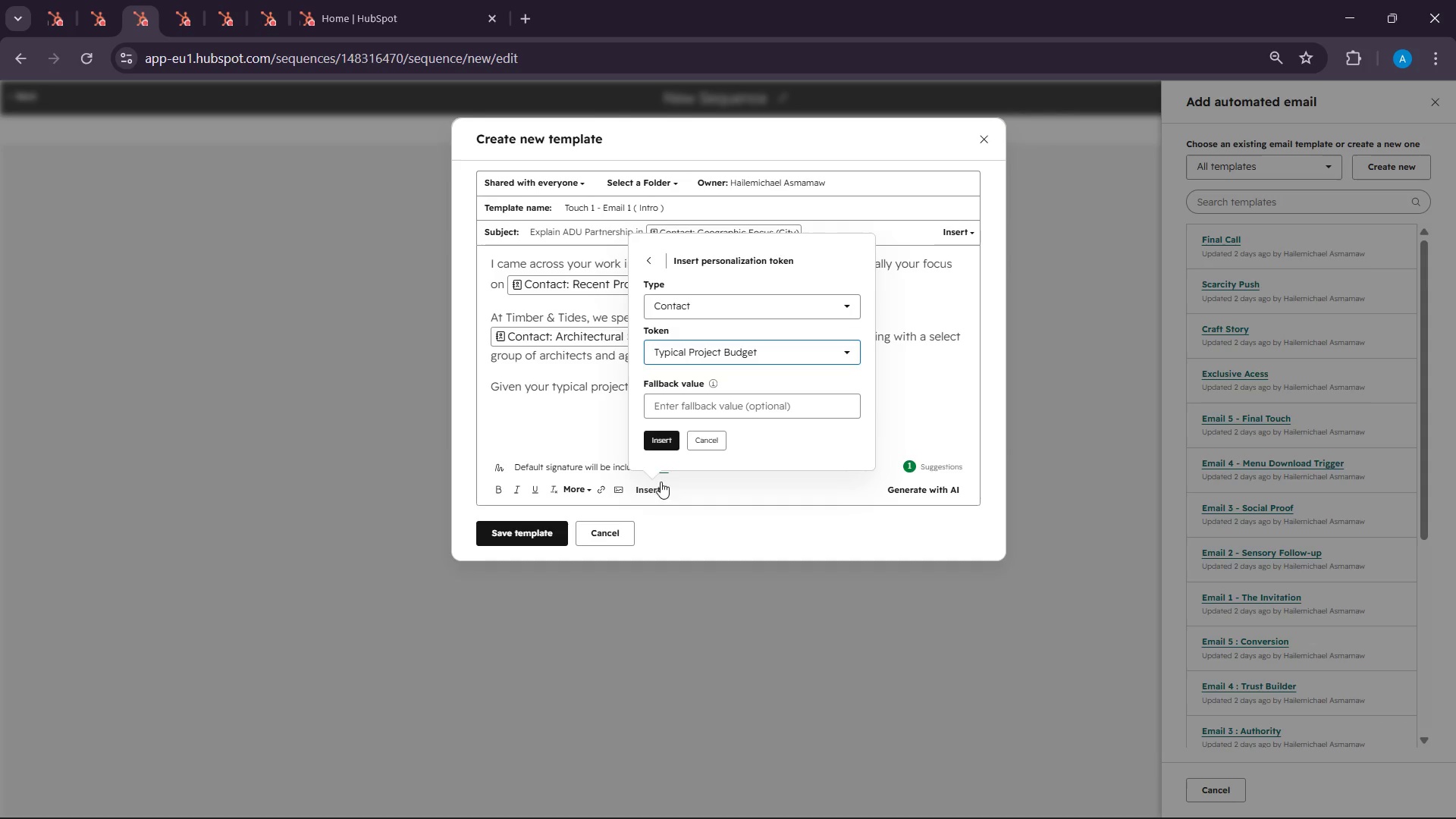 
left_click([649, 442])
 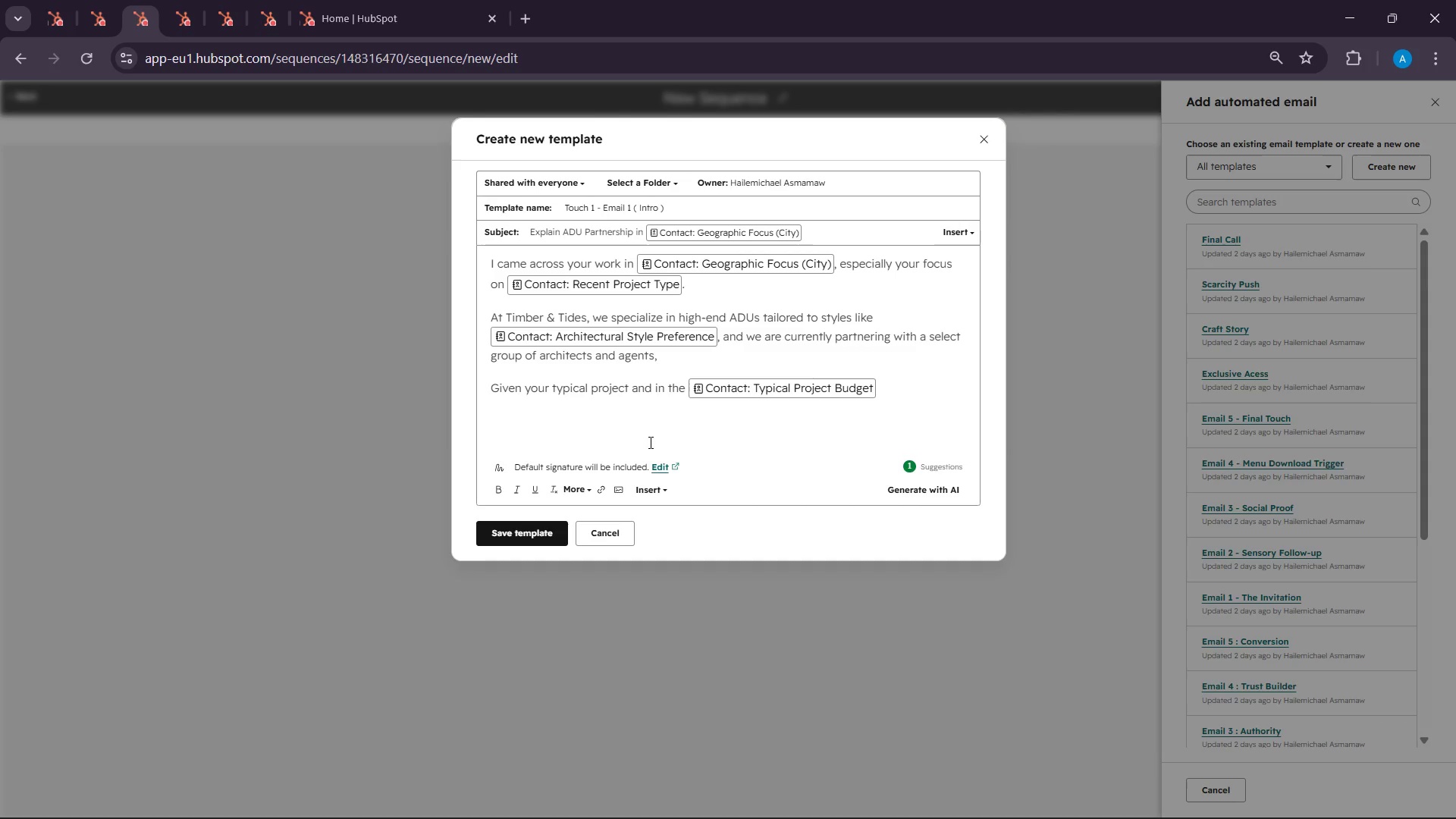 
type( range )
key(Backspace)
 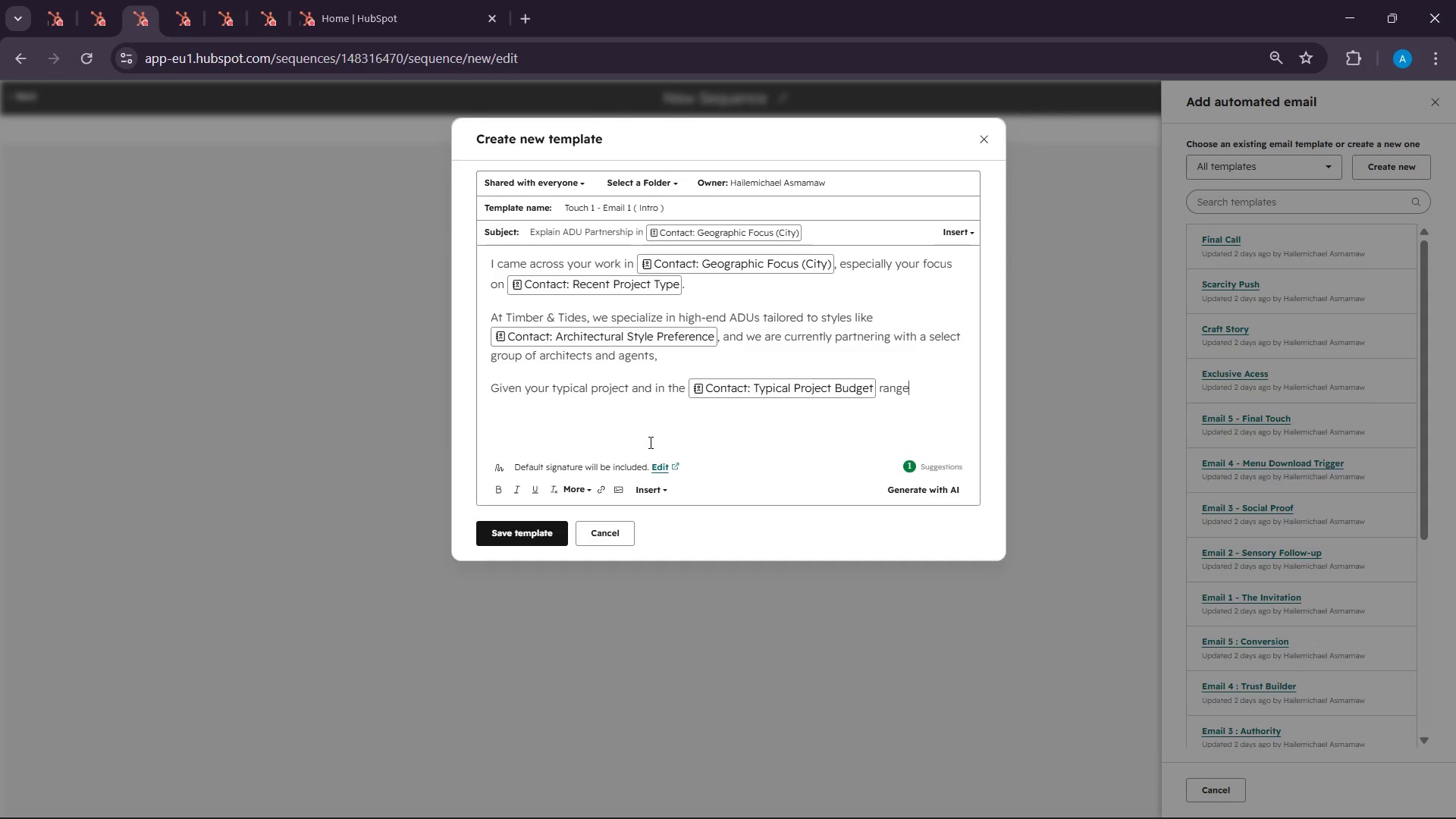 
key(Enter)
 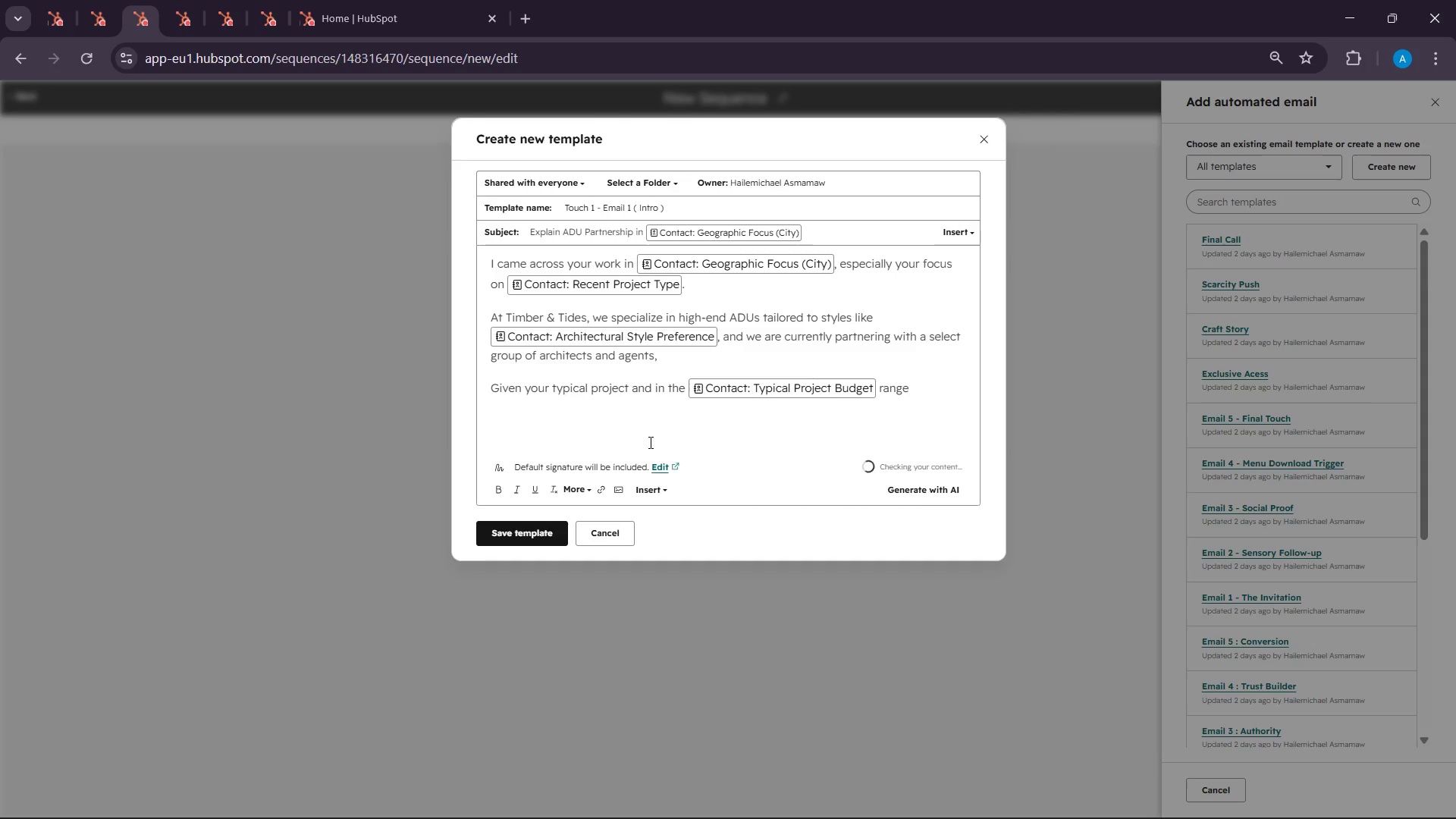 
type(I be)
 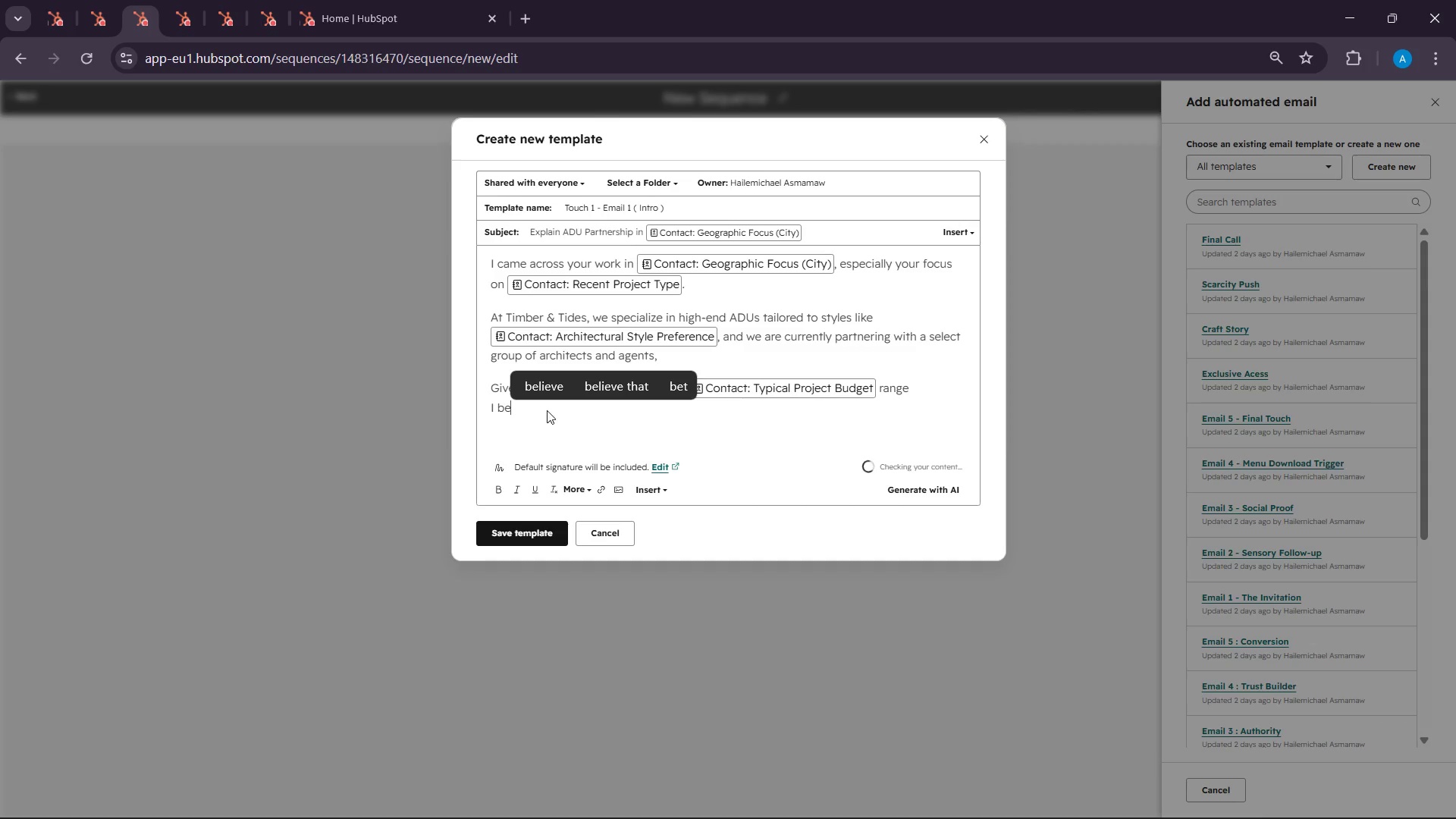 
left_click([544, 391])
 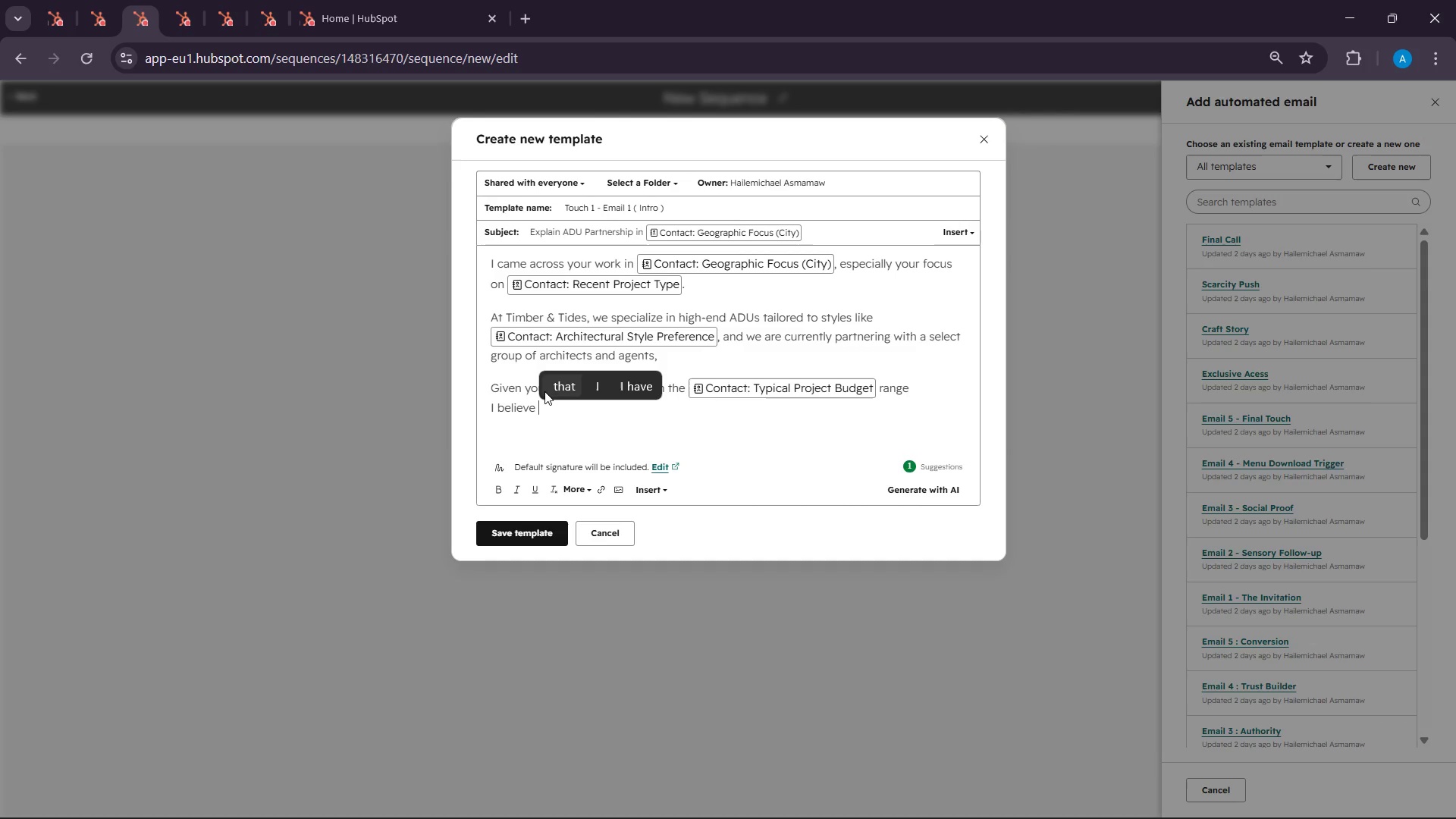 
type(thr )
key(Backspace)
key(Backspace)
type(e)
key(Backspace)
type(re could be a d)
key(Backspace)
type(sr)
key(Backspace)
type(to)
key(Backspace)
type(rong slign)
 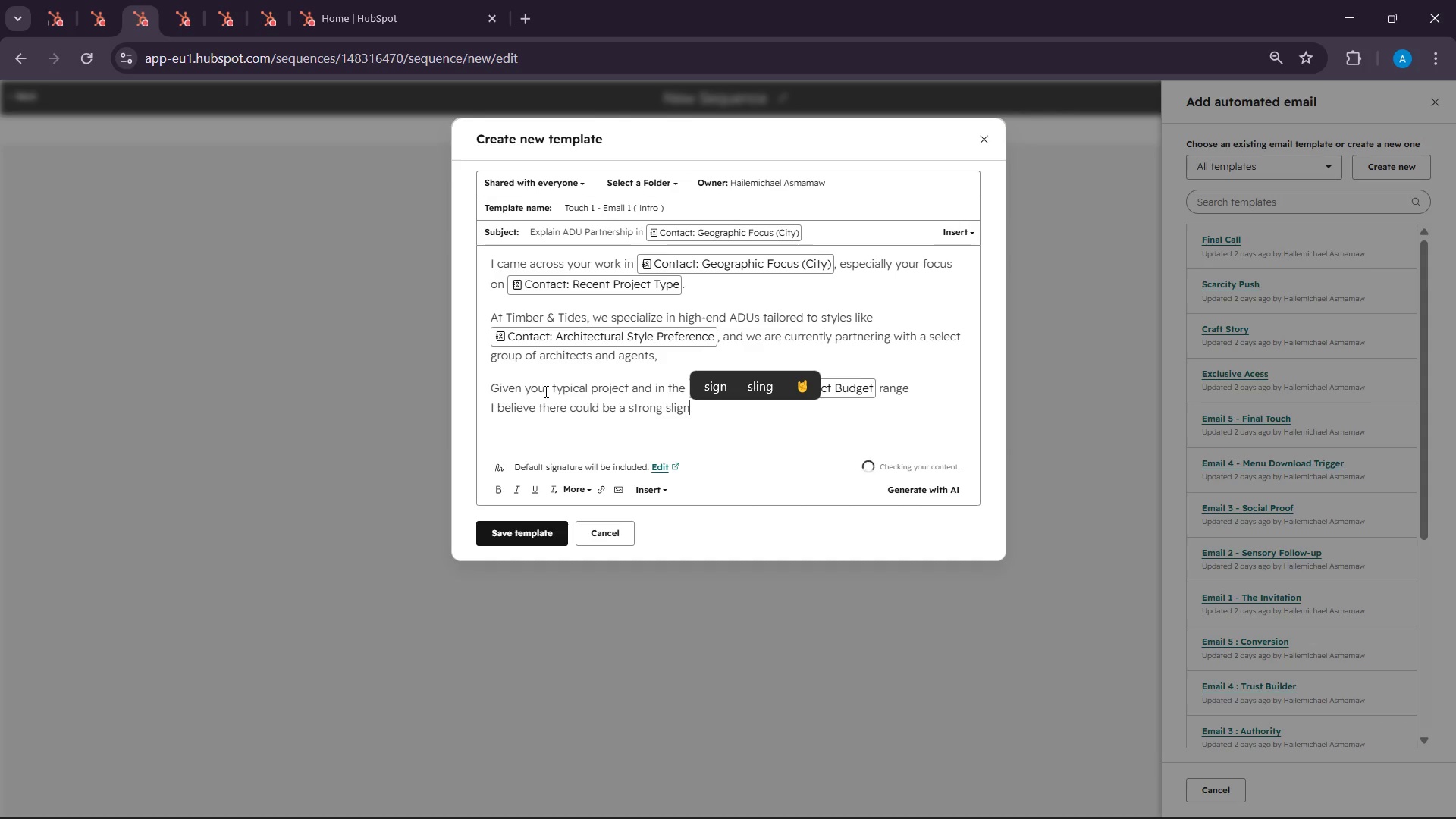 
left_click([544, 391])
 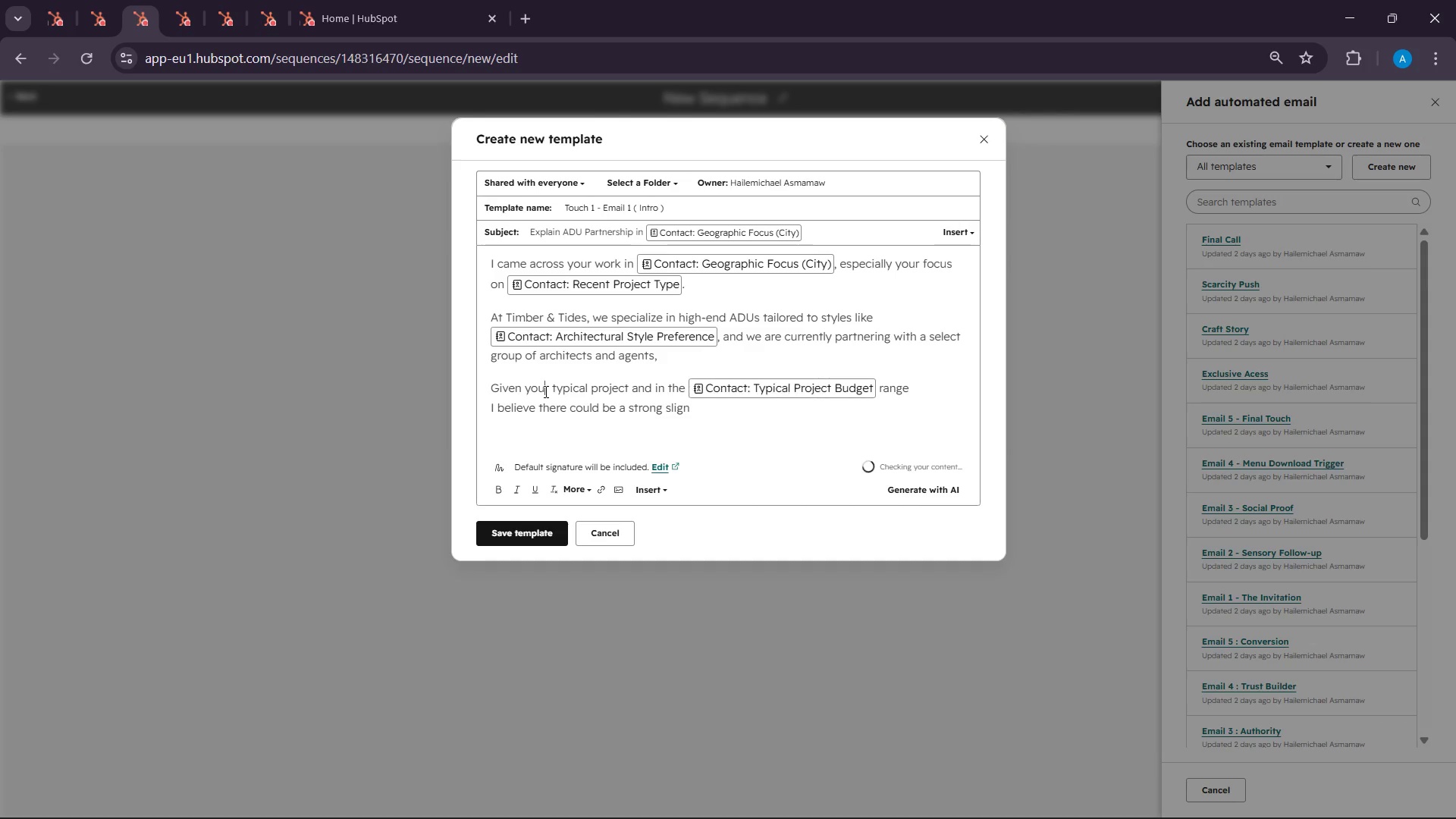 
key(M)
 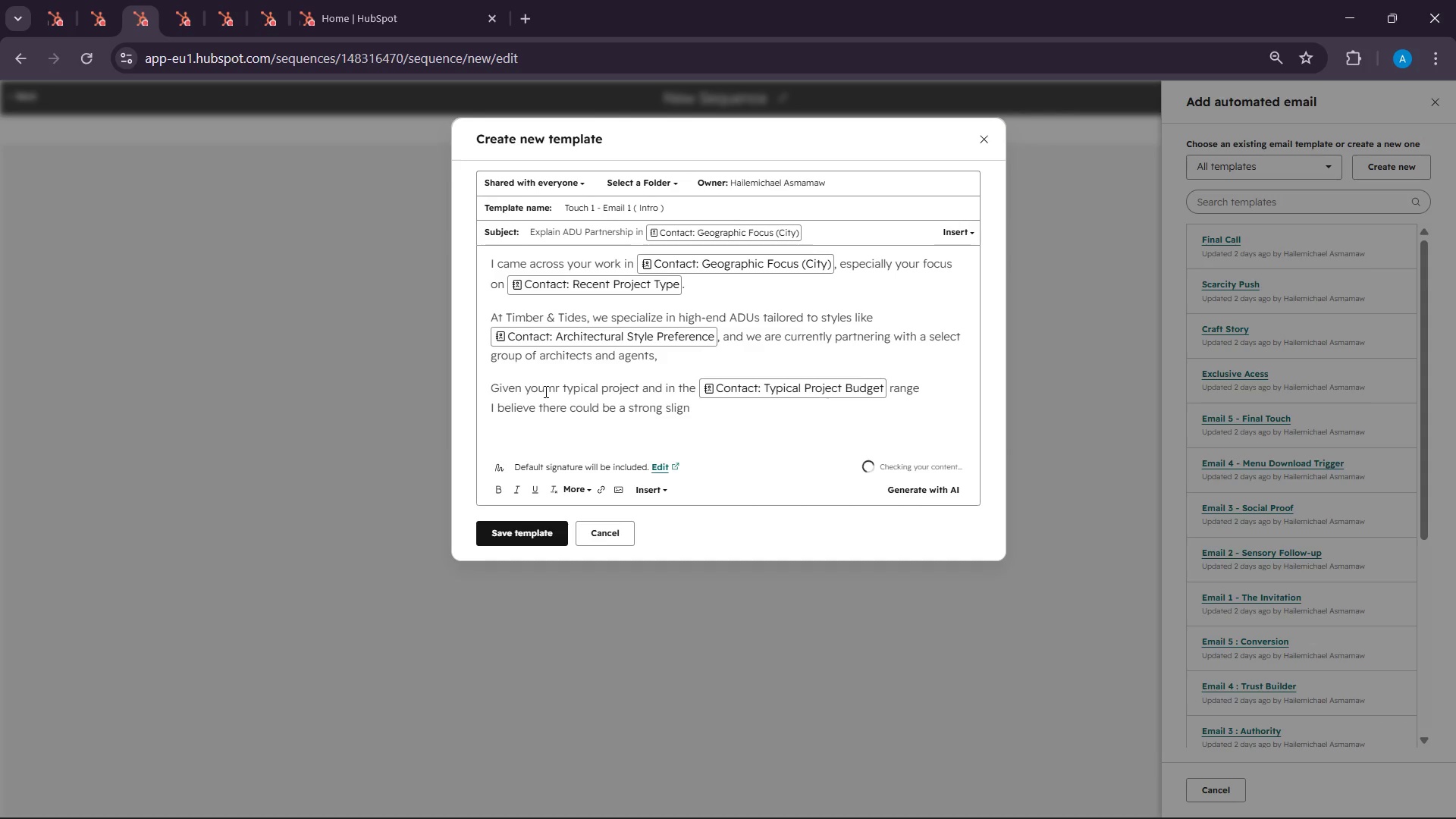 
key(Backspace)
 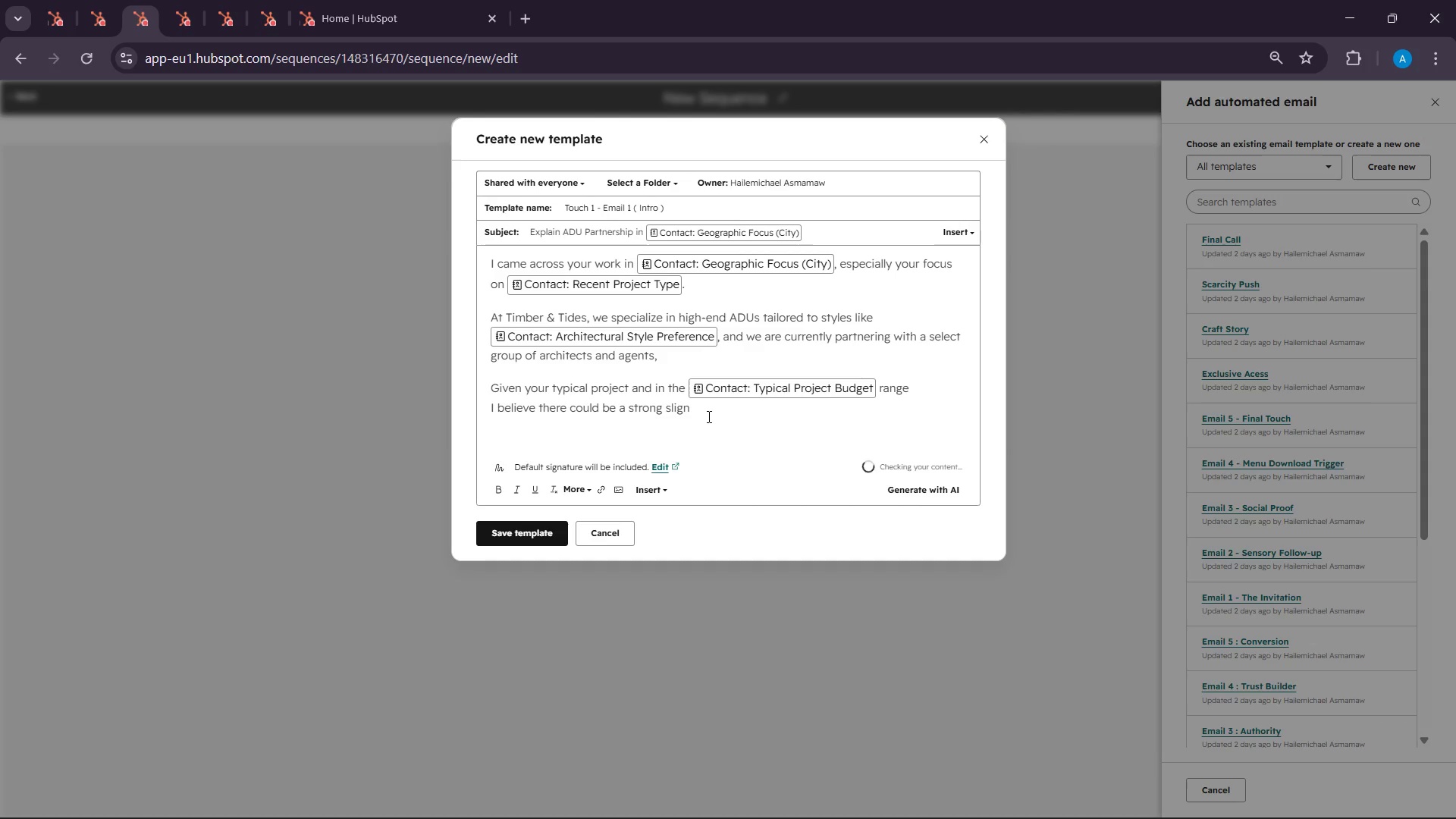 
left_click([720, 401])
 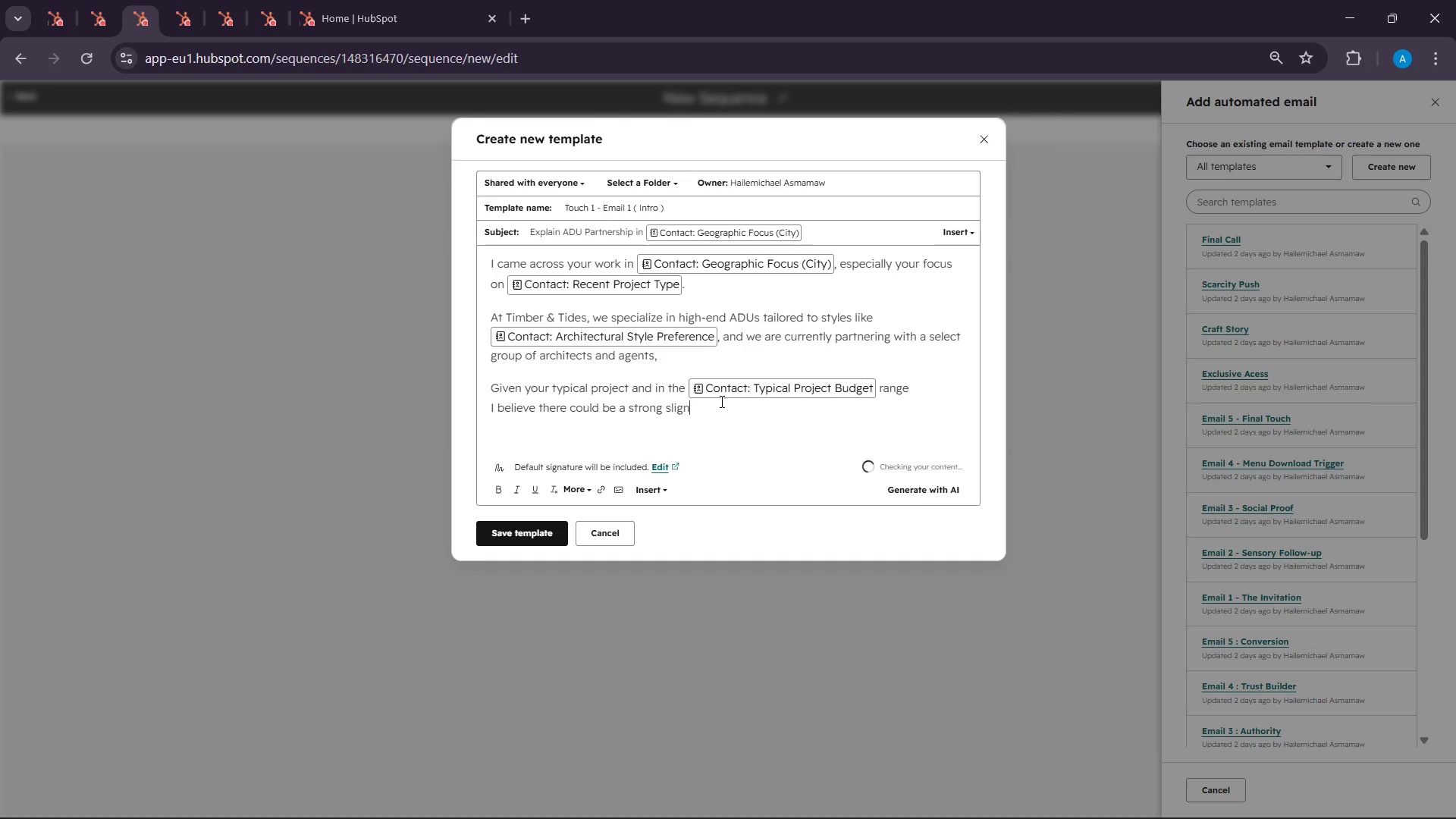 
key(Backspace)
key(Backspace)
key(Backspace)
key(Backspace)
key(Backspace)
type(alignm)
 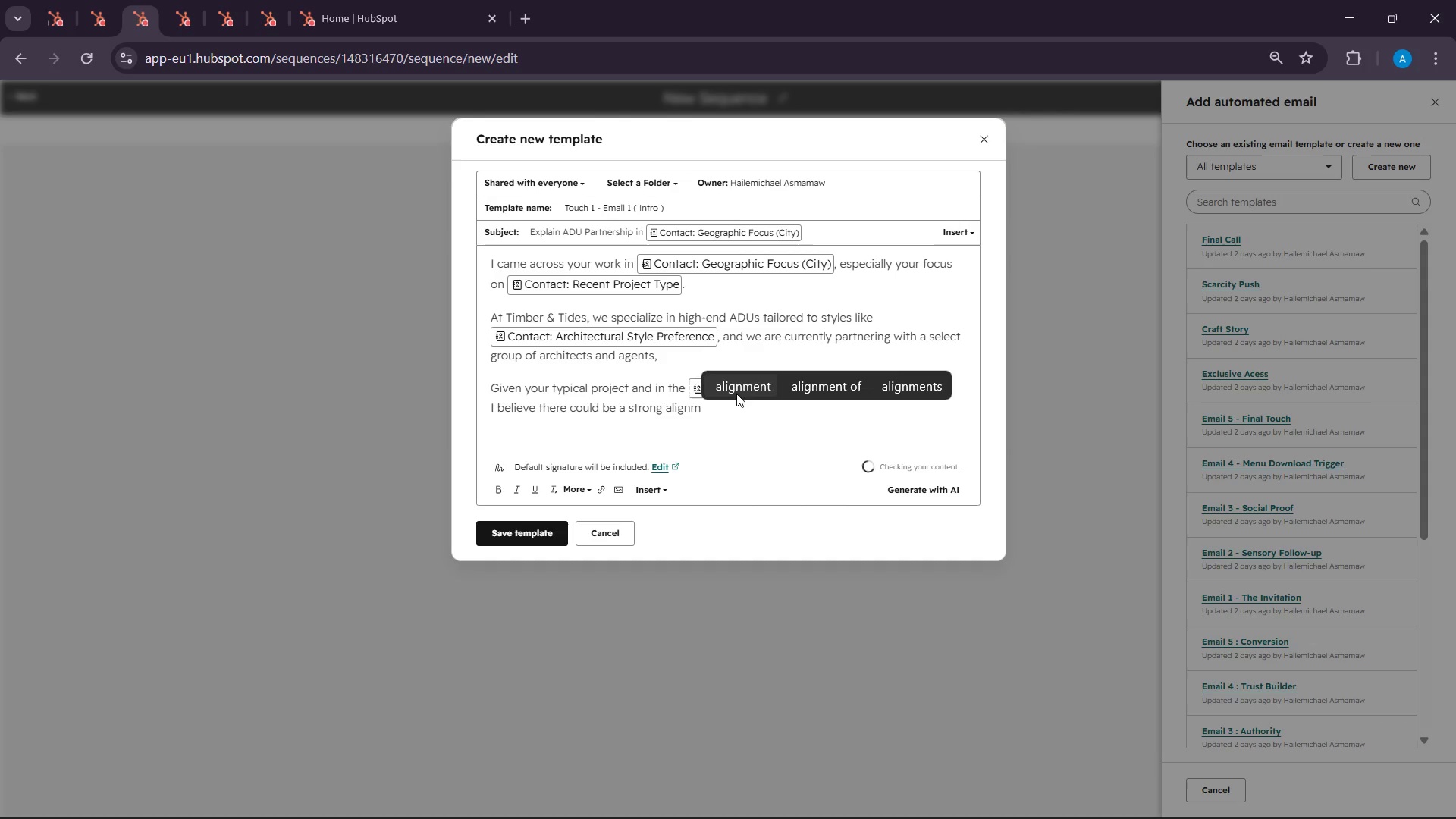 
left_click([738, 391])
 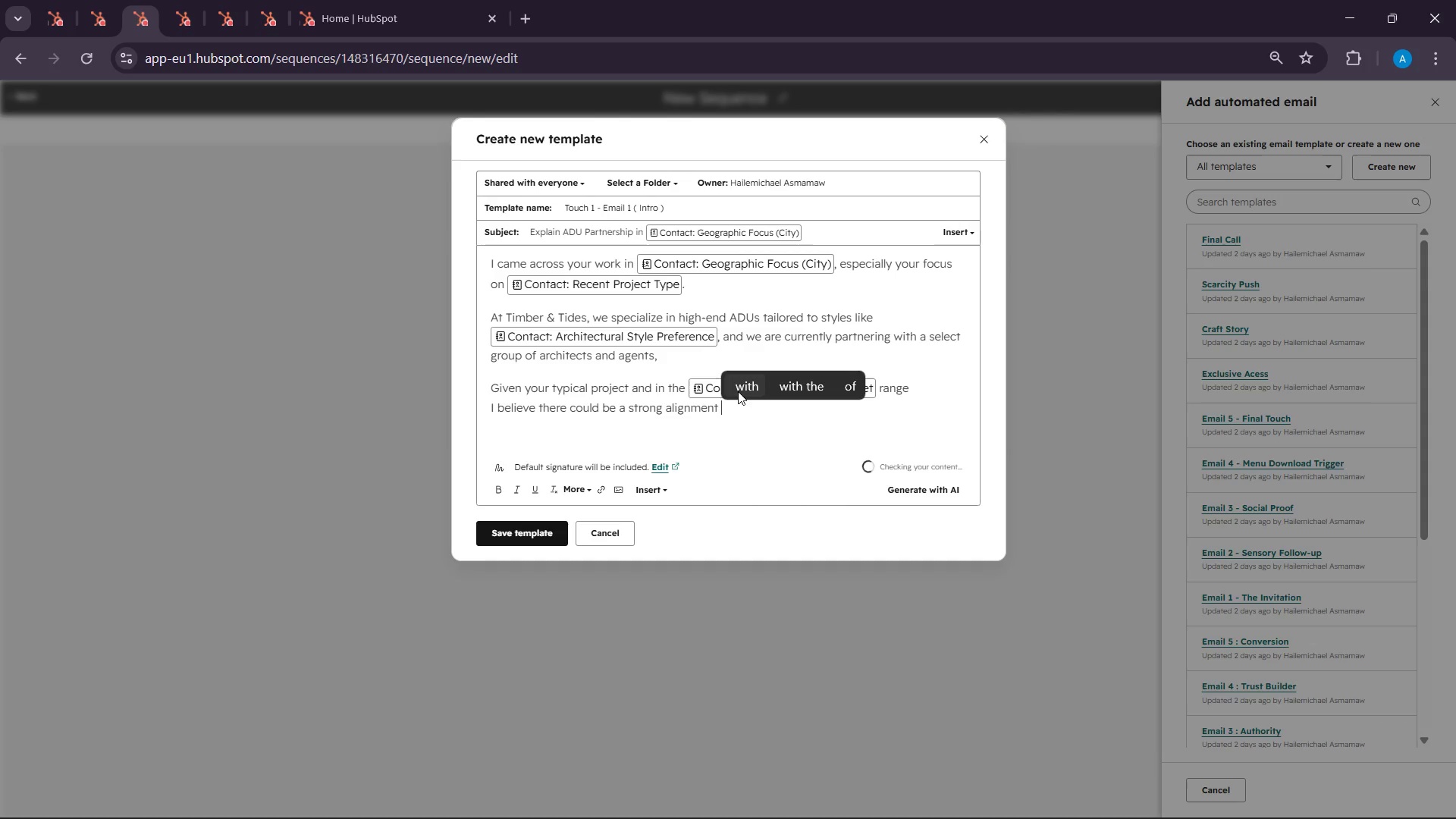 
key(Backspace)
 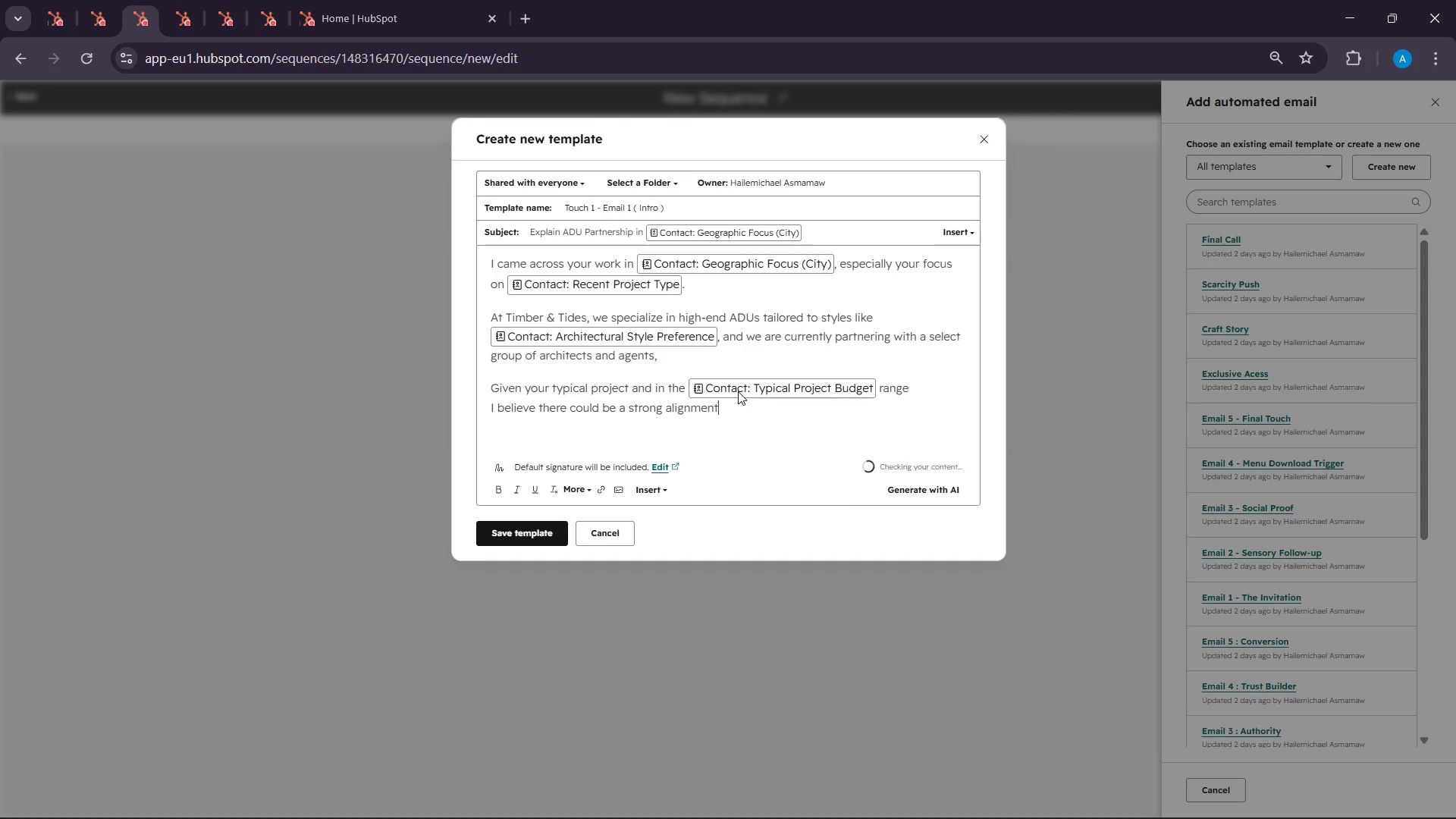 
key(Period)
 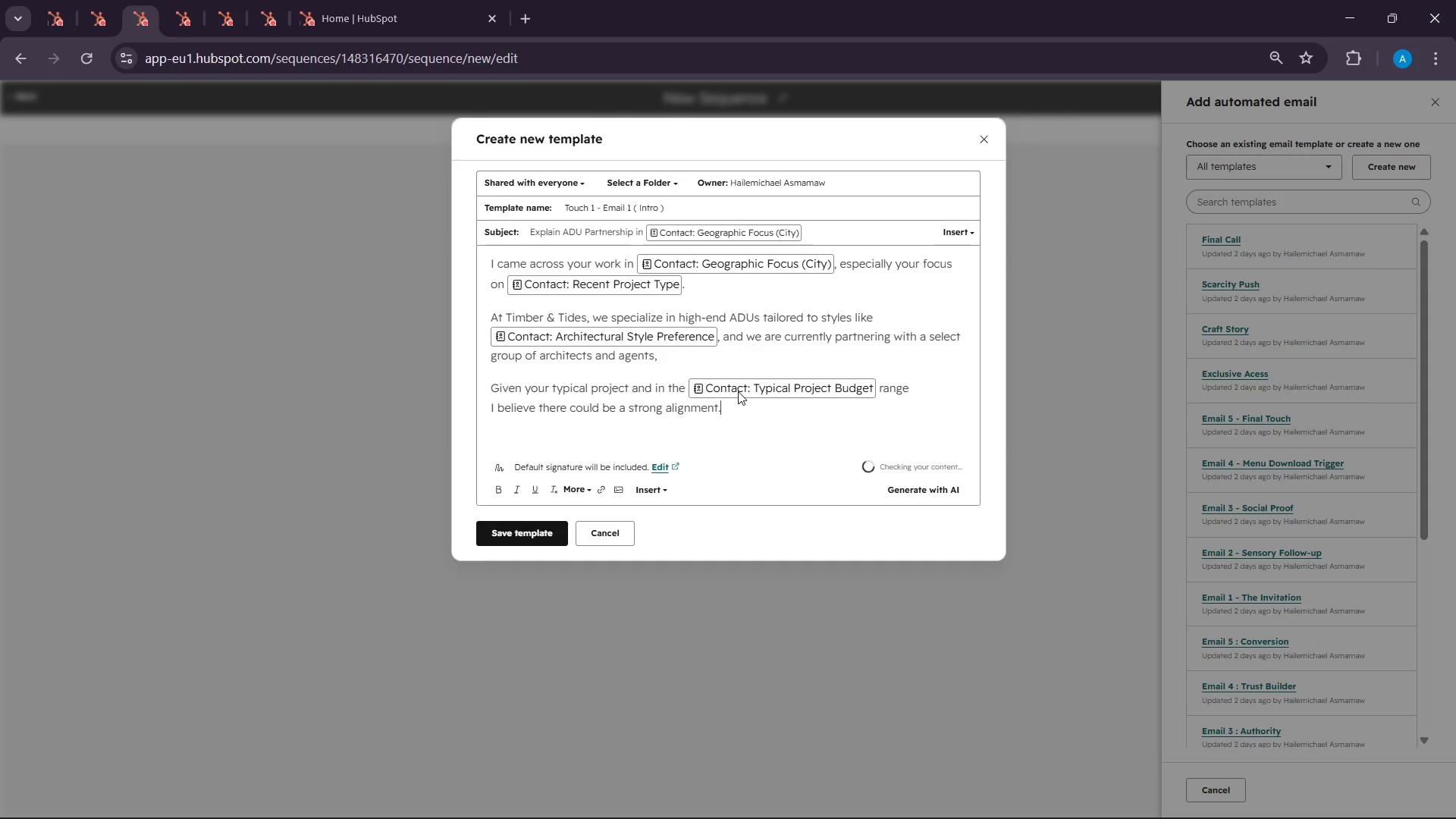 
key(Enter)
 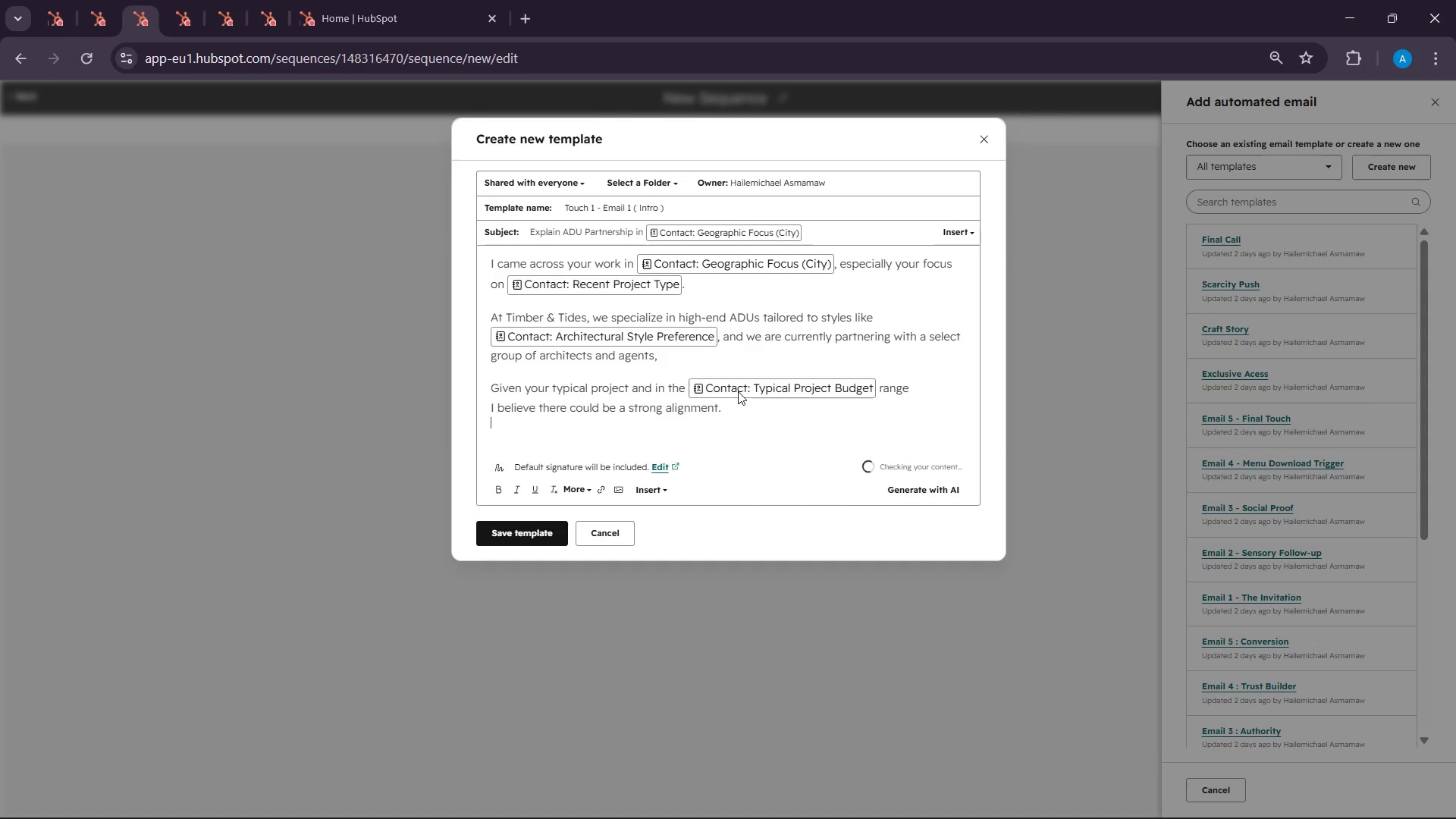 
key(Enter)
 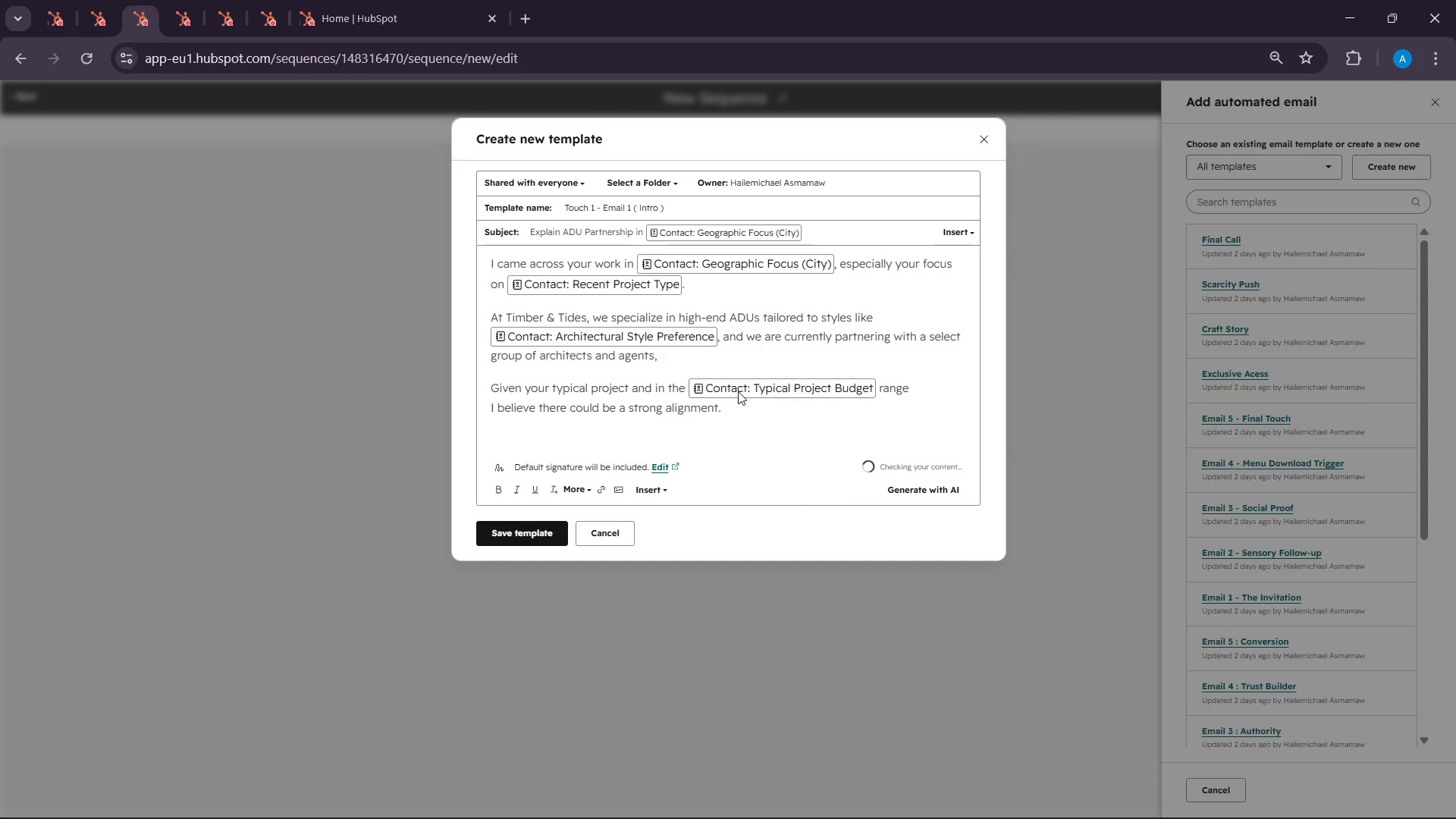 
type(Wuld you be open for )
 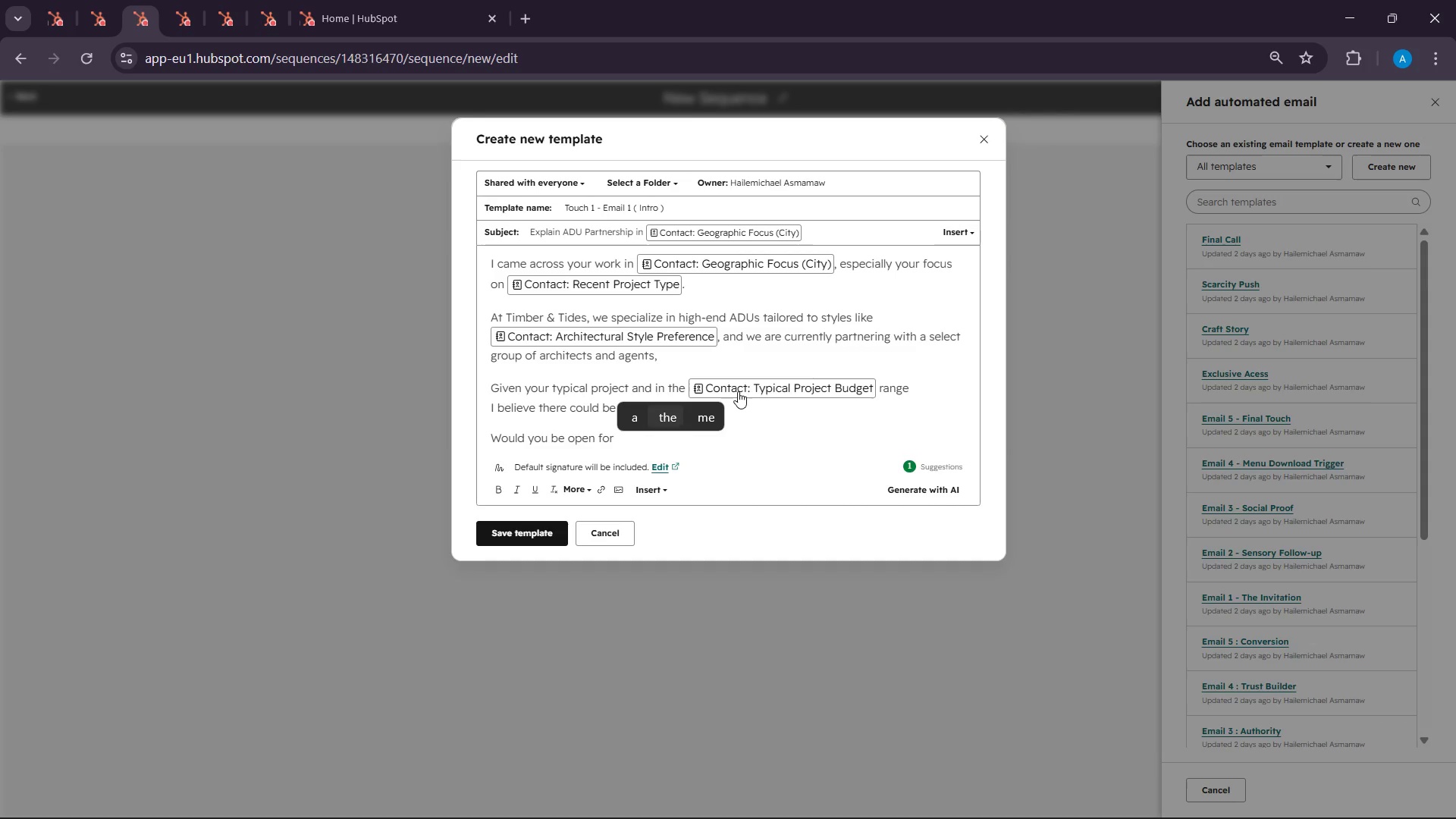 
wait(5.02)
 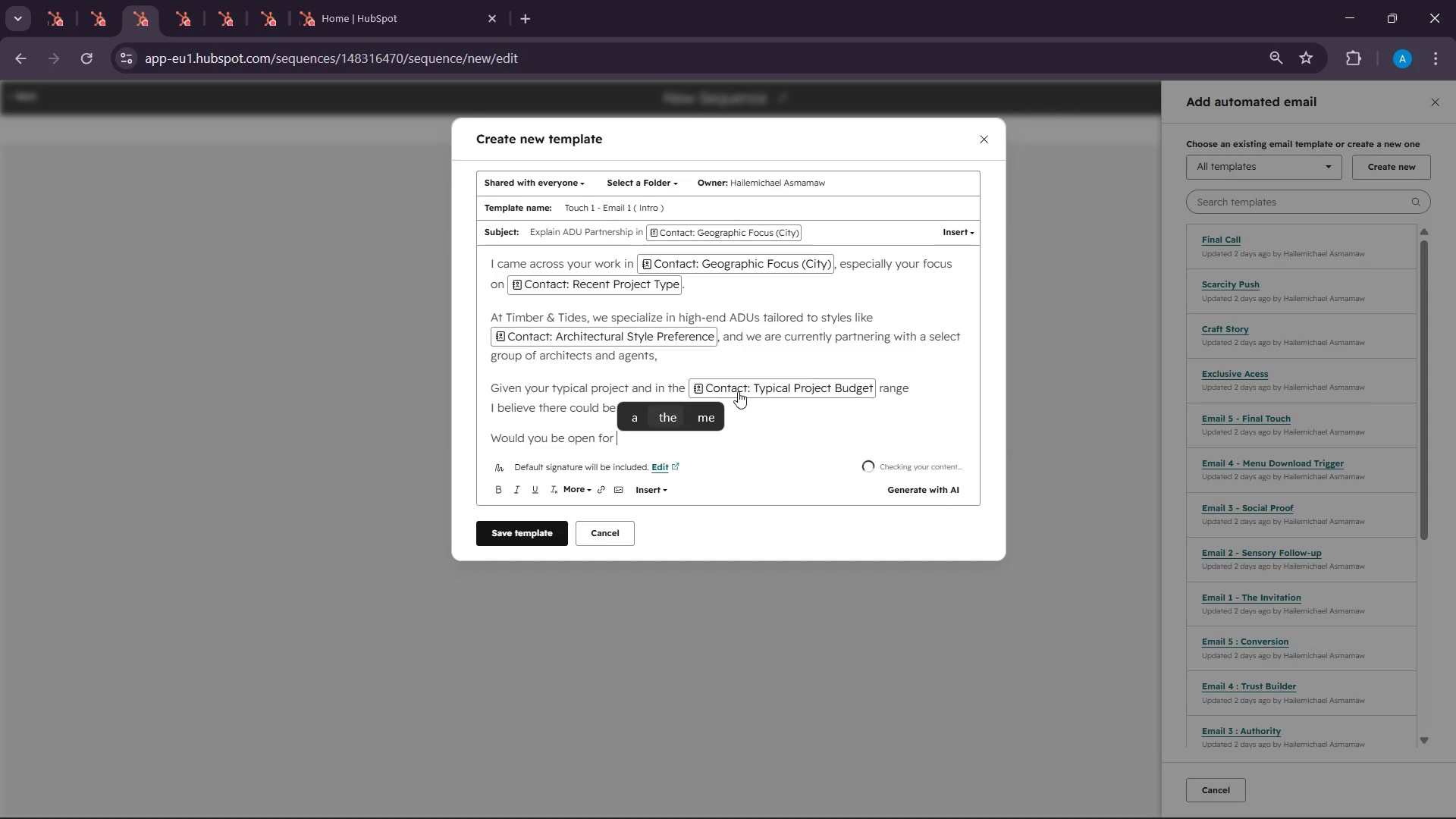 
key(Backspace)
key(Backspace)
key(Backspace)
key(Backspace)
type(to a quick )
 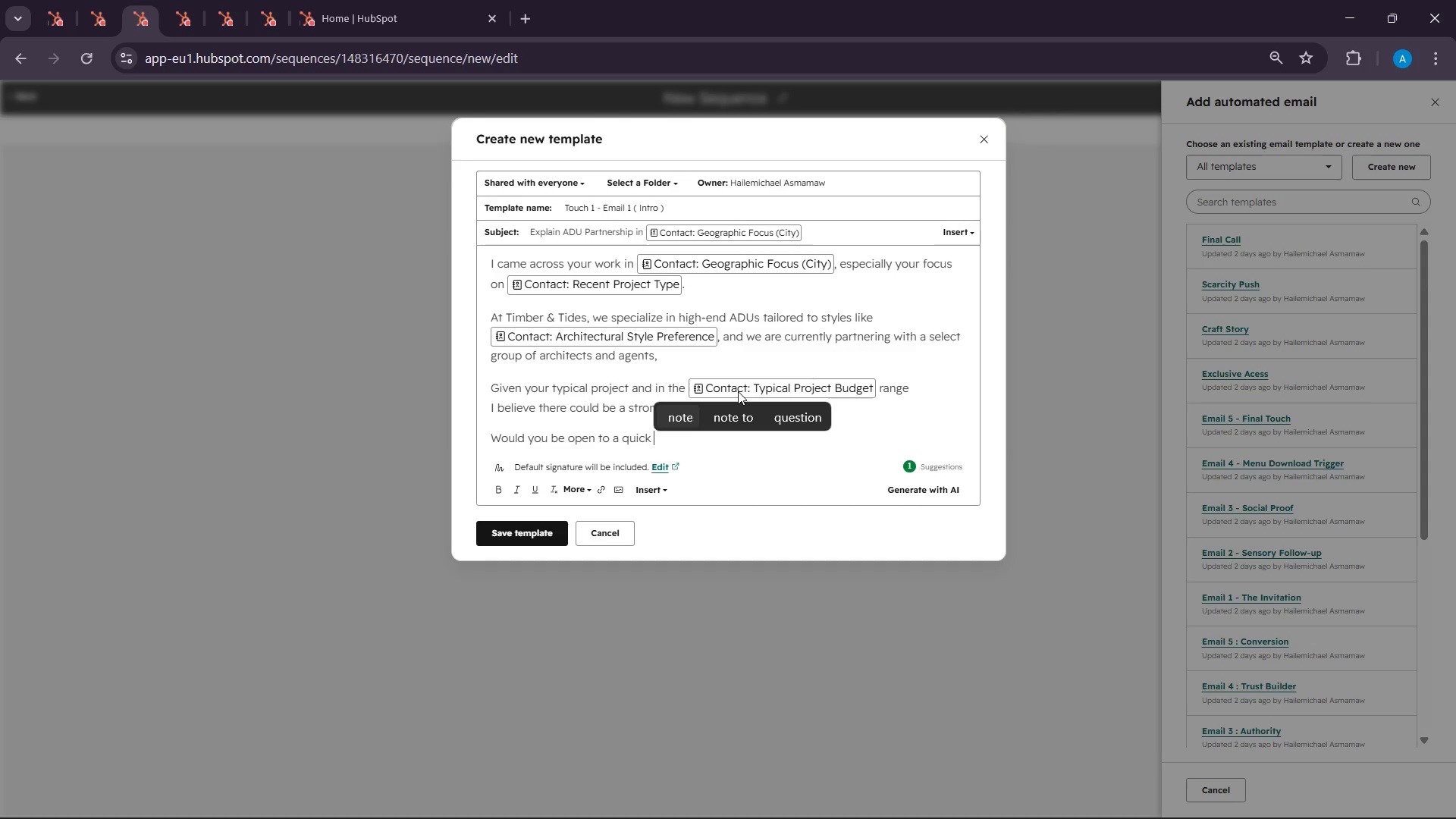 
type(14)
key(Backspace)
type(5 minue)
key(Backspace)
type(te intro call ?)
 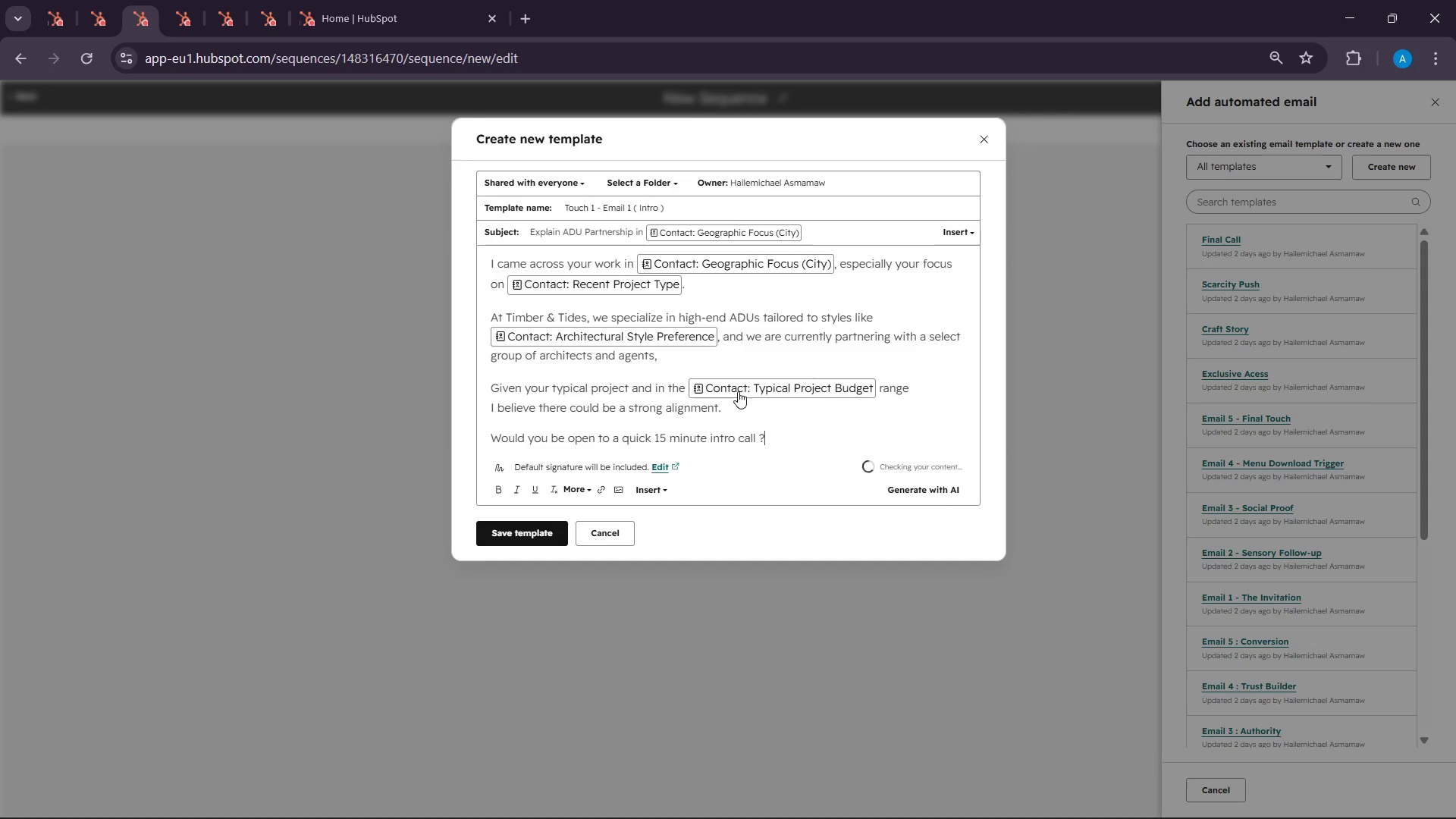 
key(Enter)
 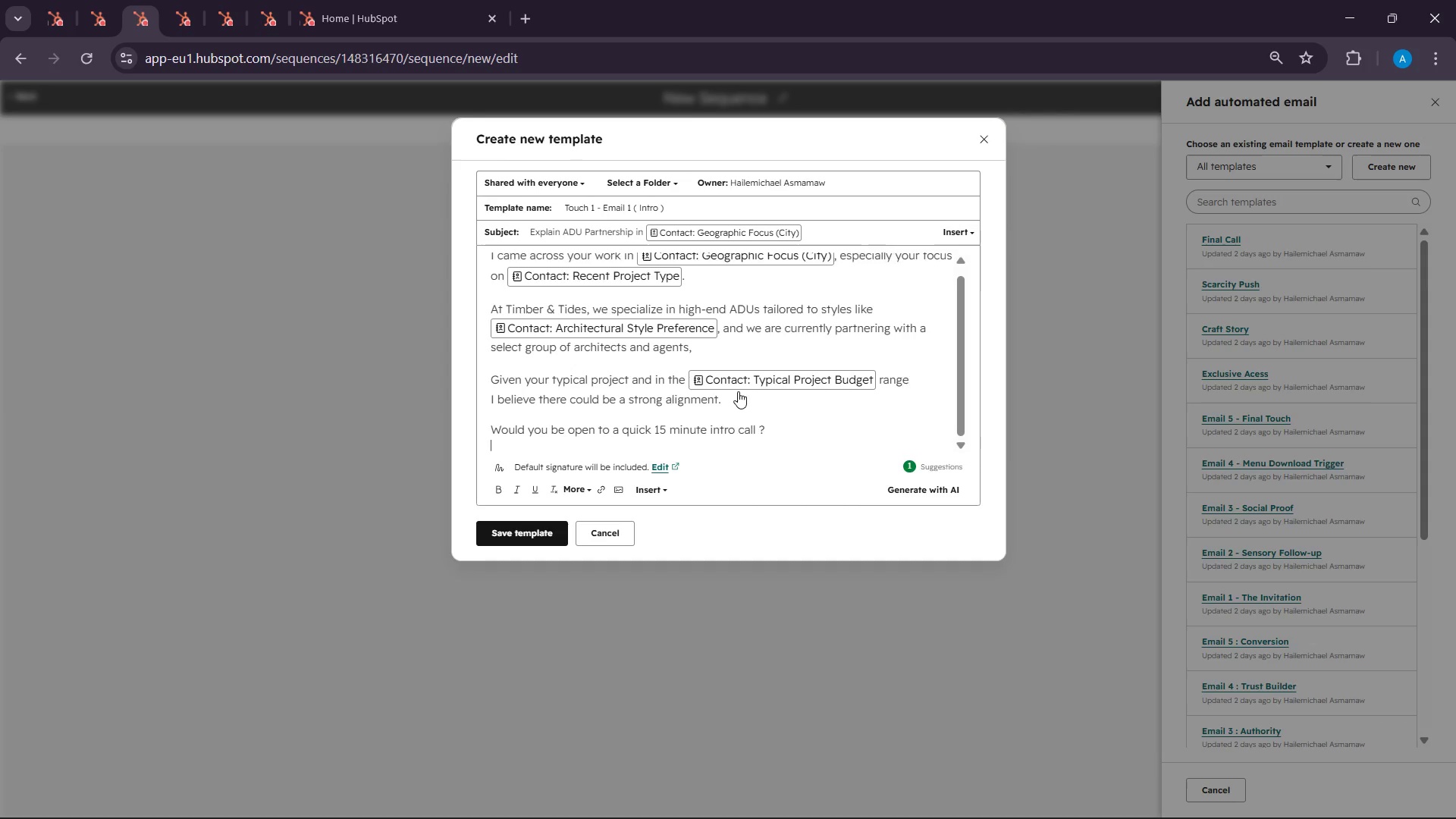 
key(Enter)
 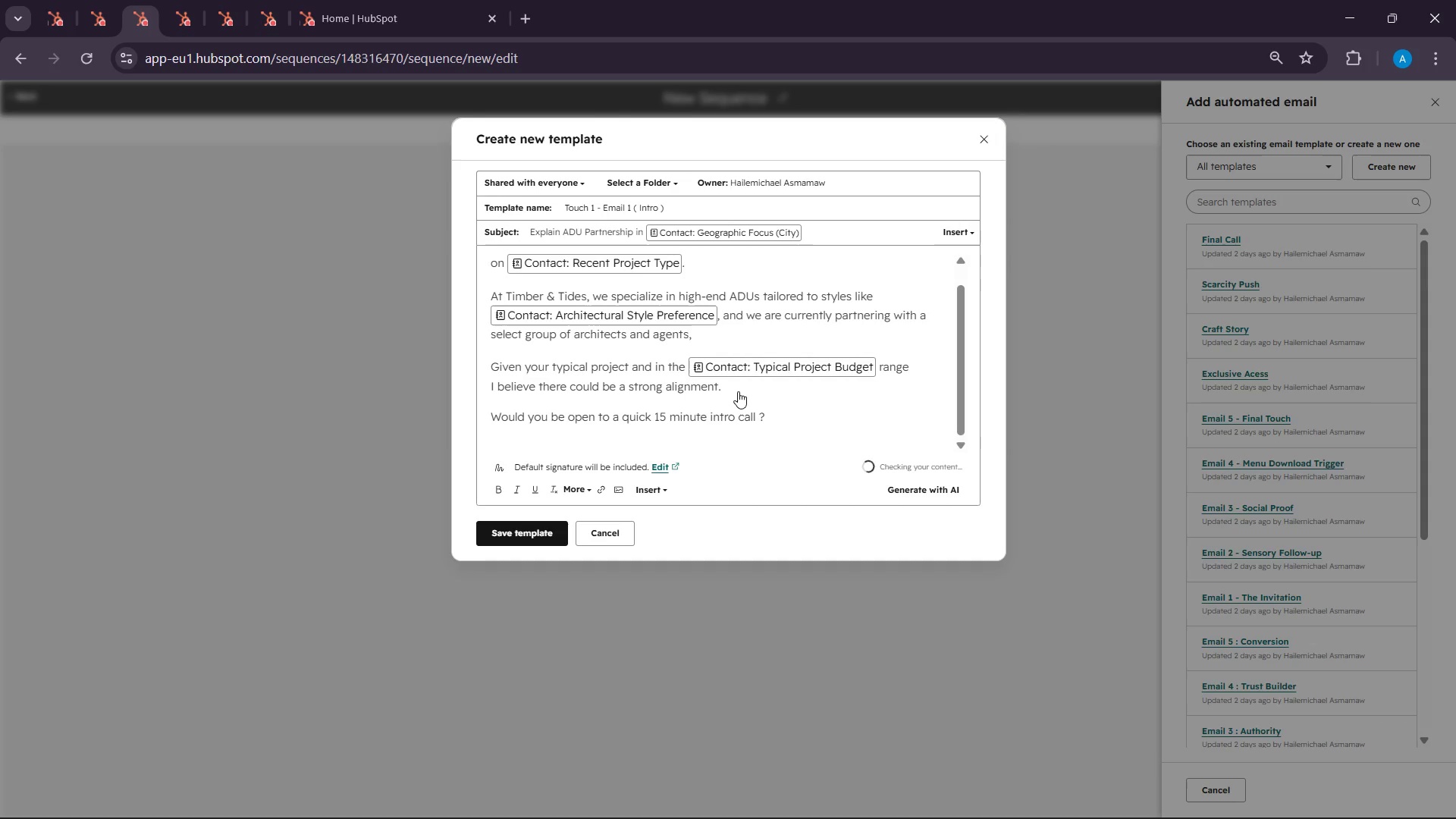 
key(Shift+ShiftLeft)
 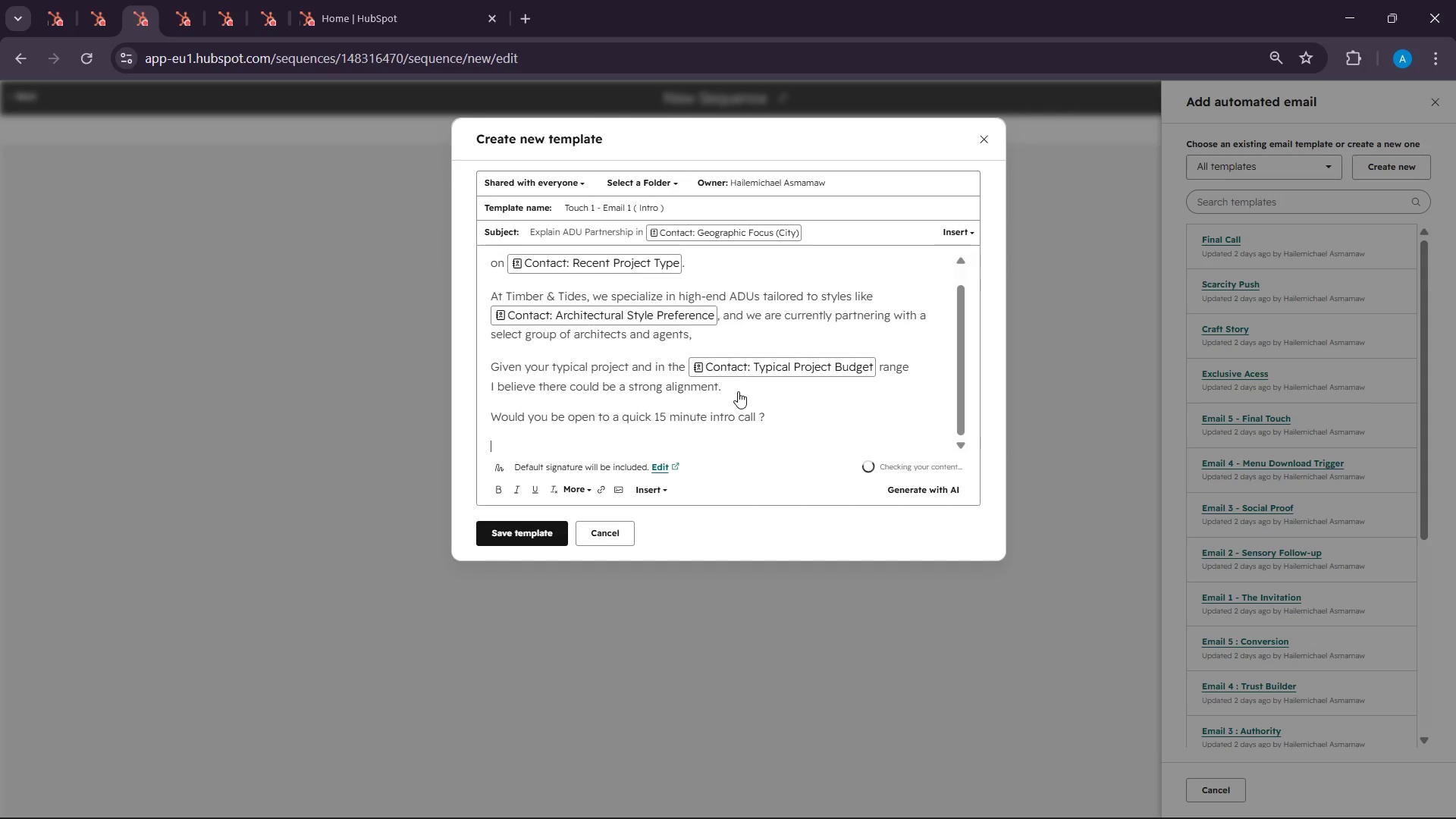 
key(B)
 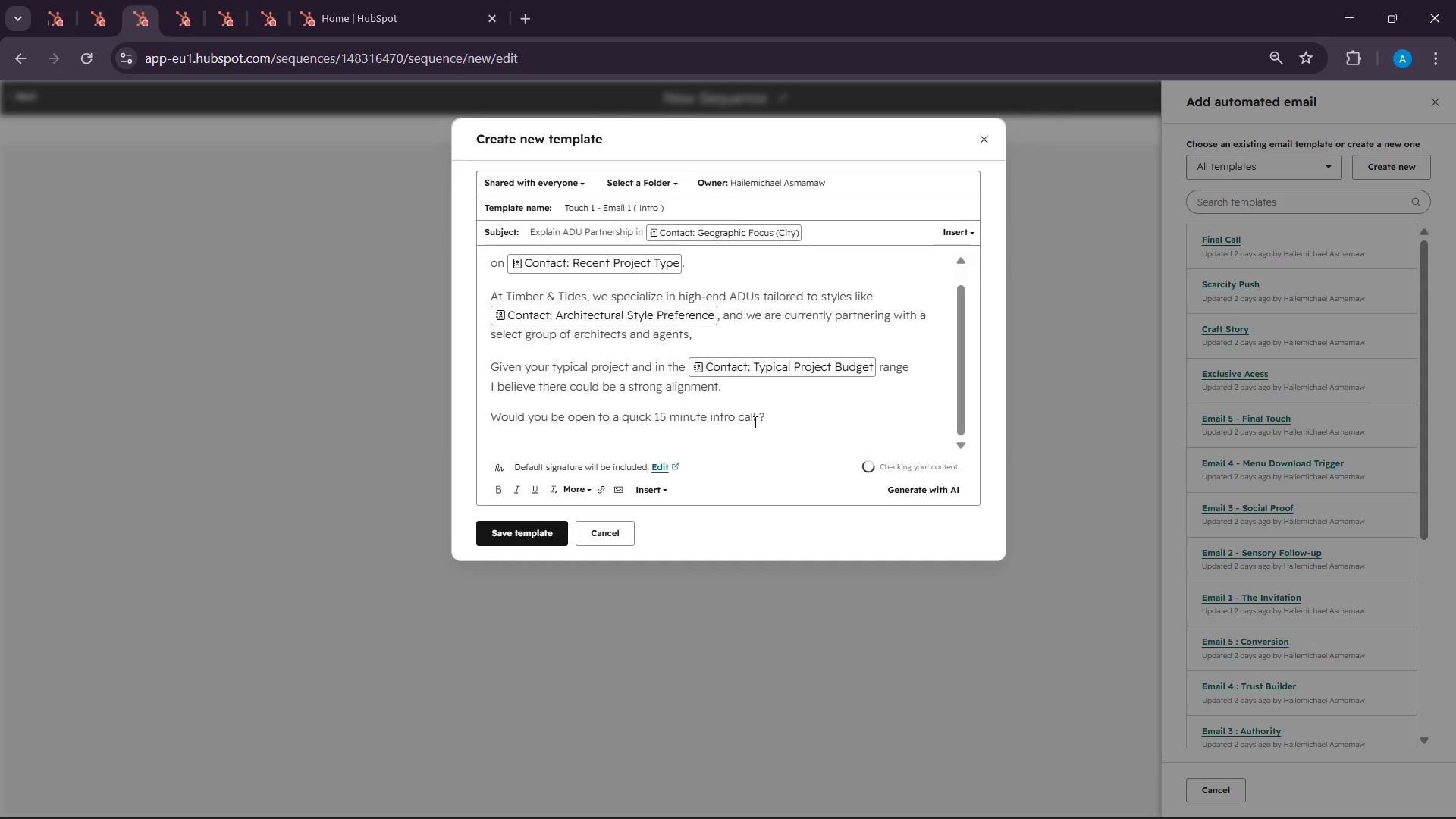 
key(Backspace)
key(Backspace)
type(Best,)
 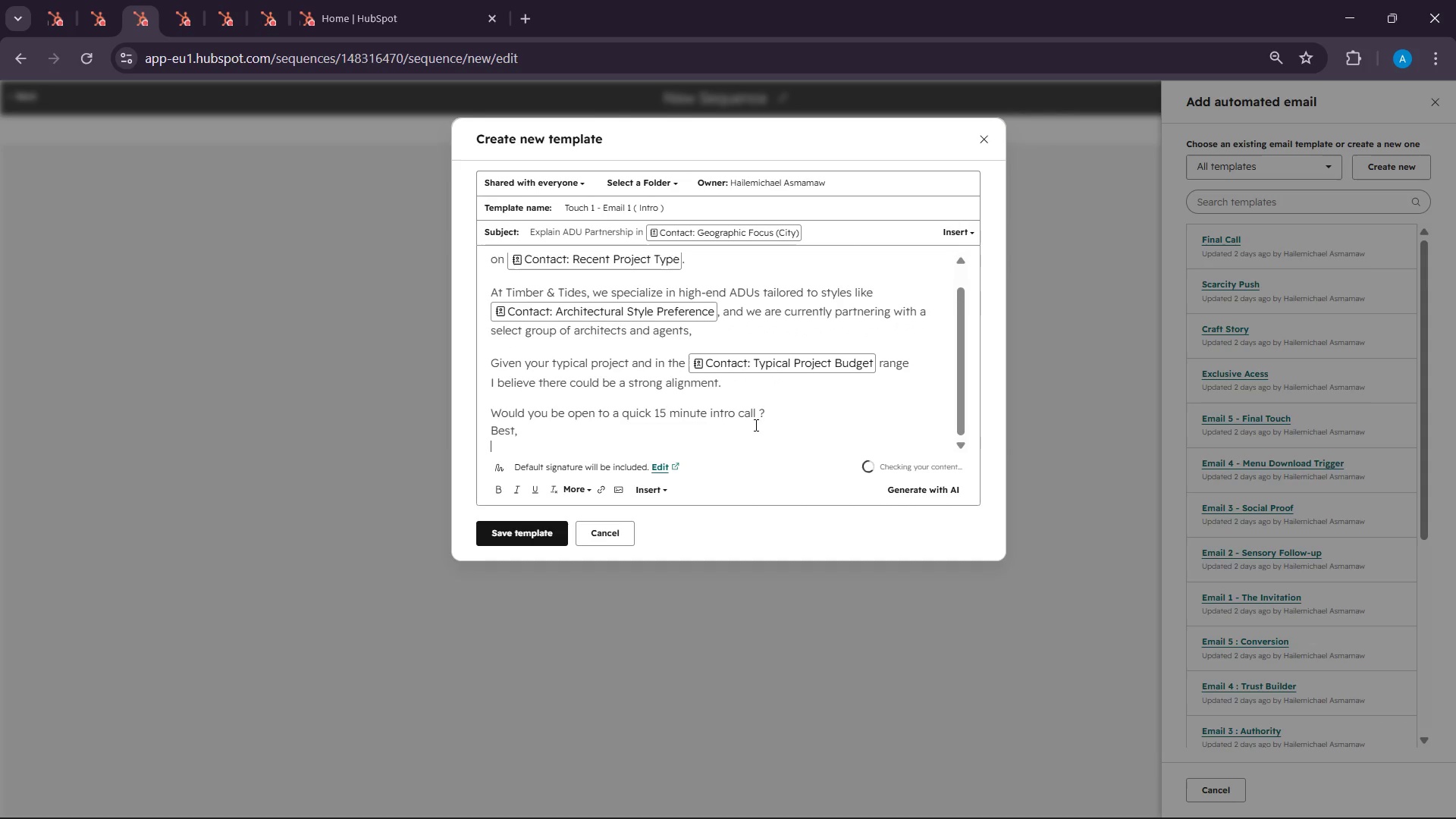 
 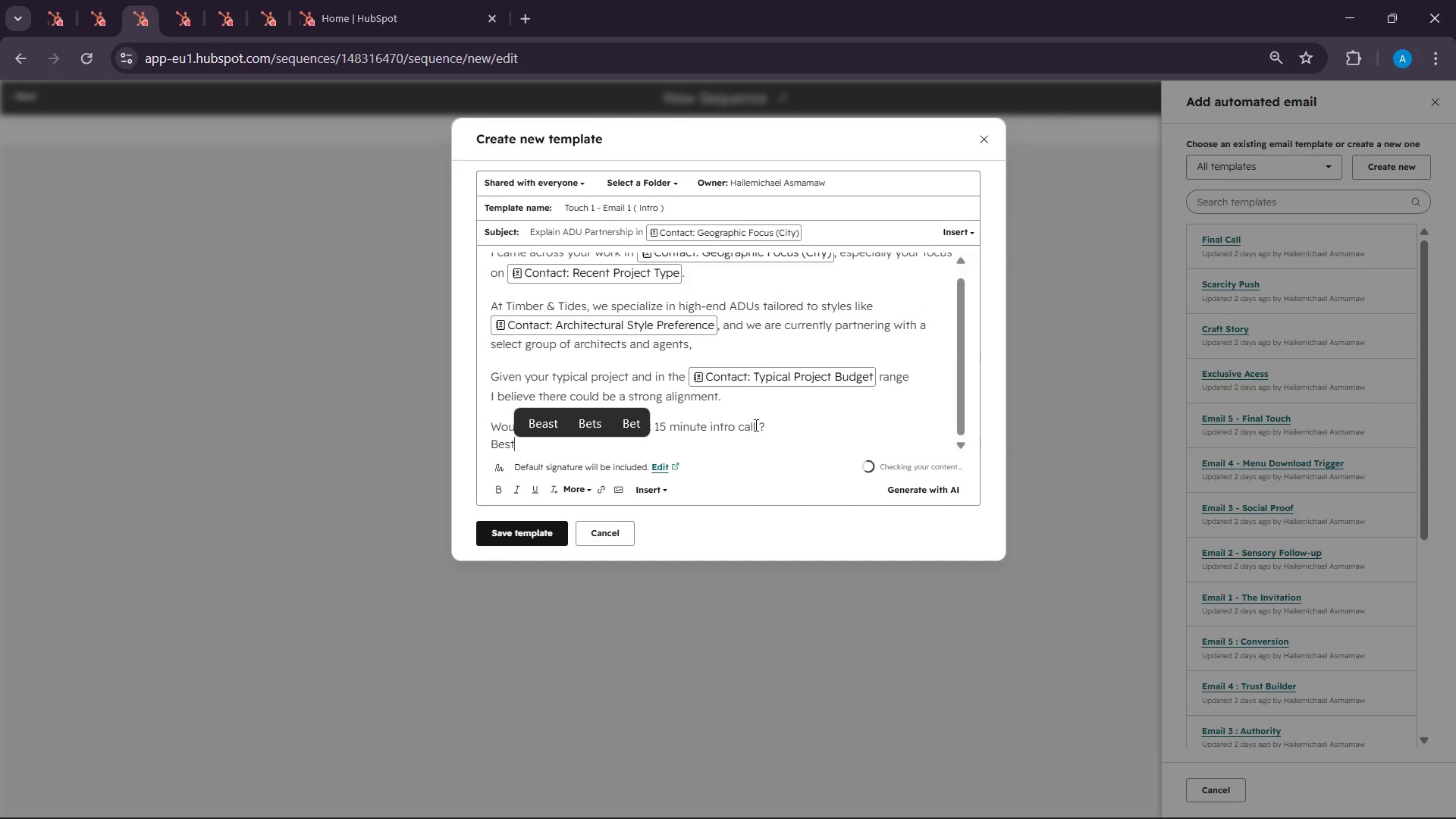 
key(Enter)
 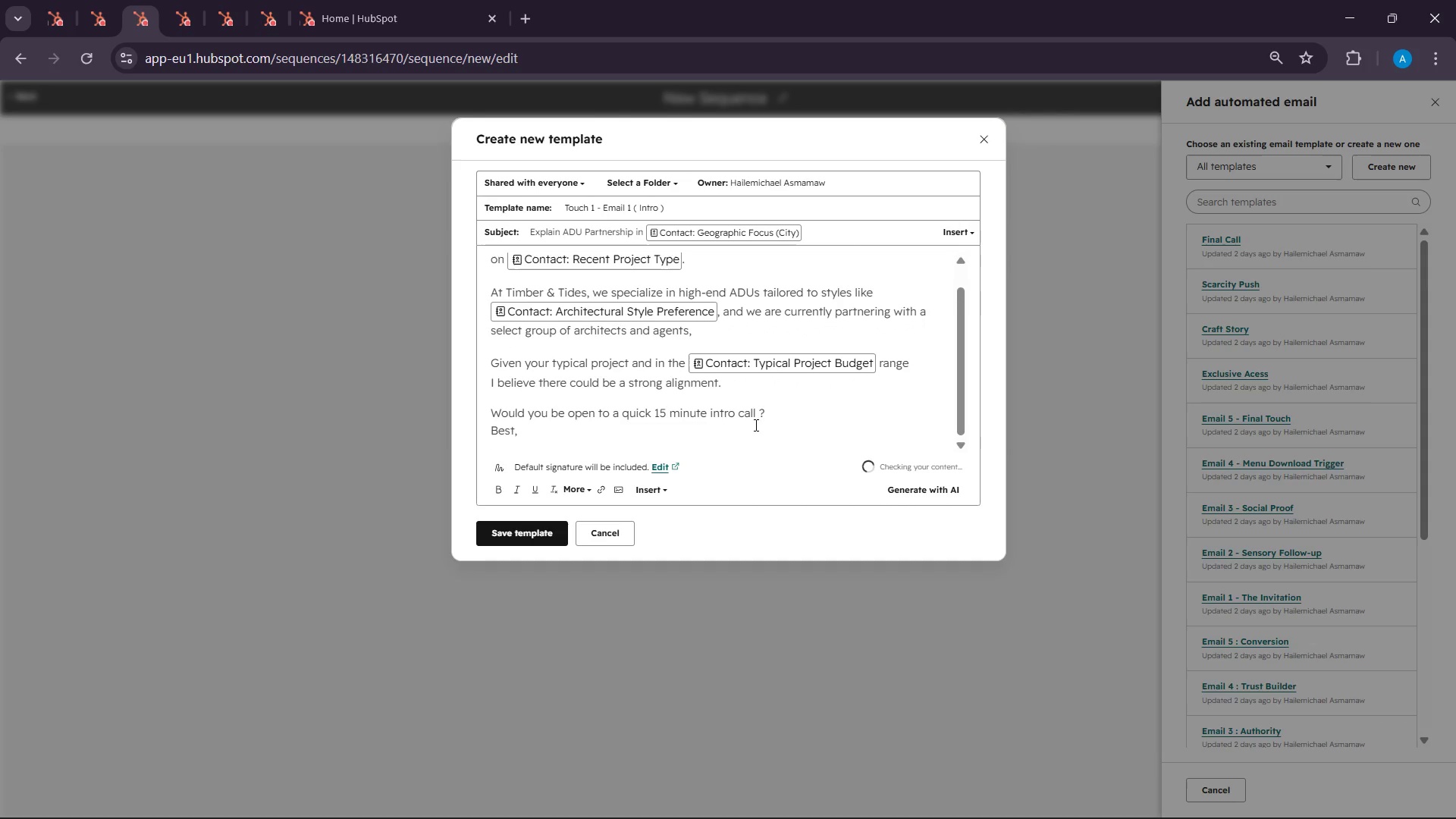 
type(HAilemichae)
 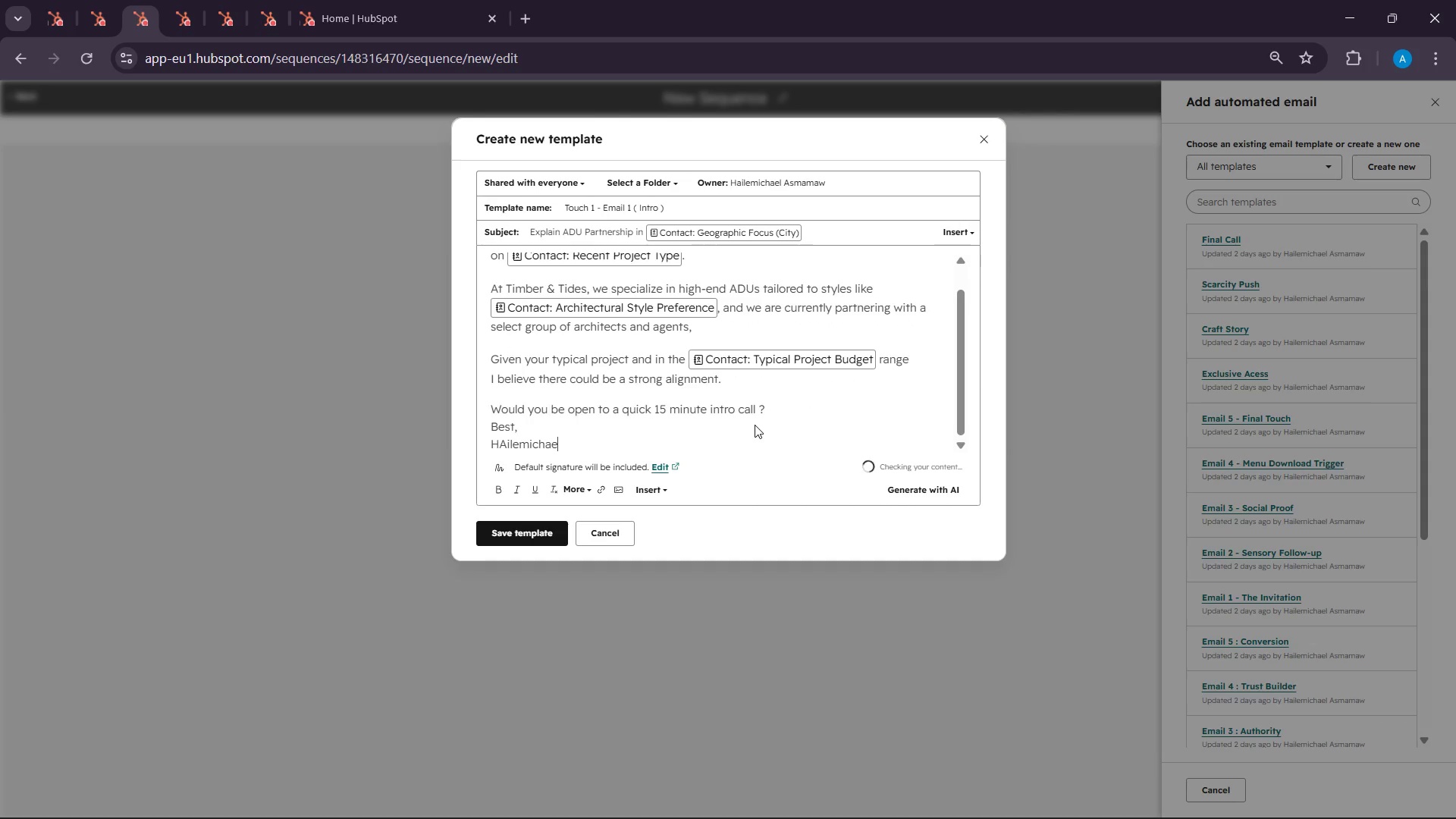 
key(Enter)
 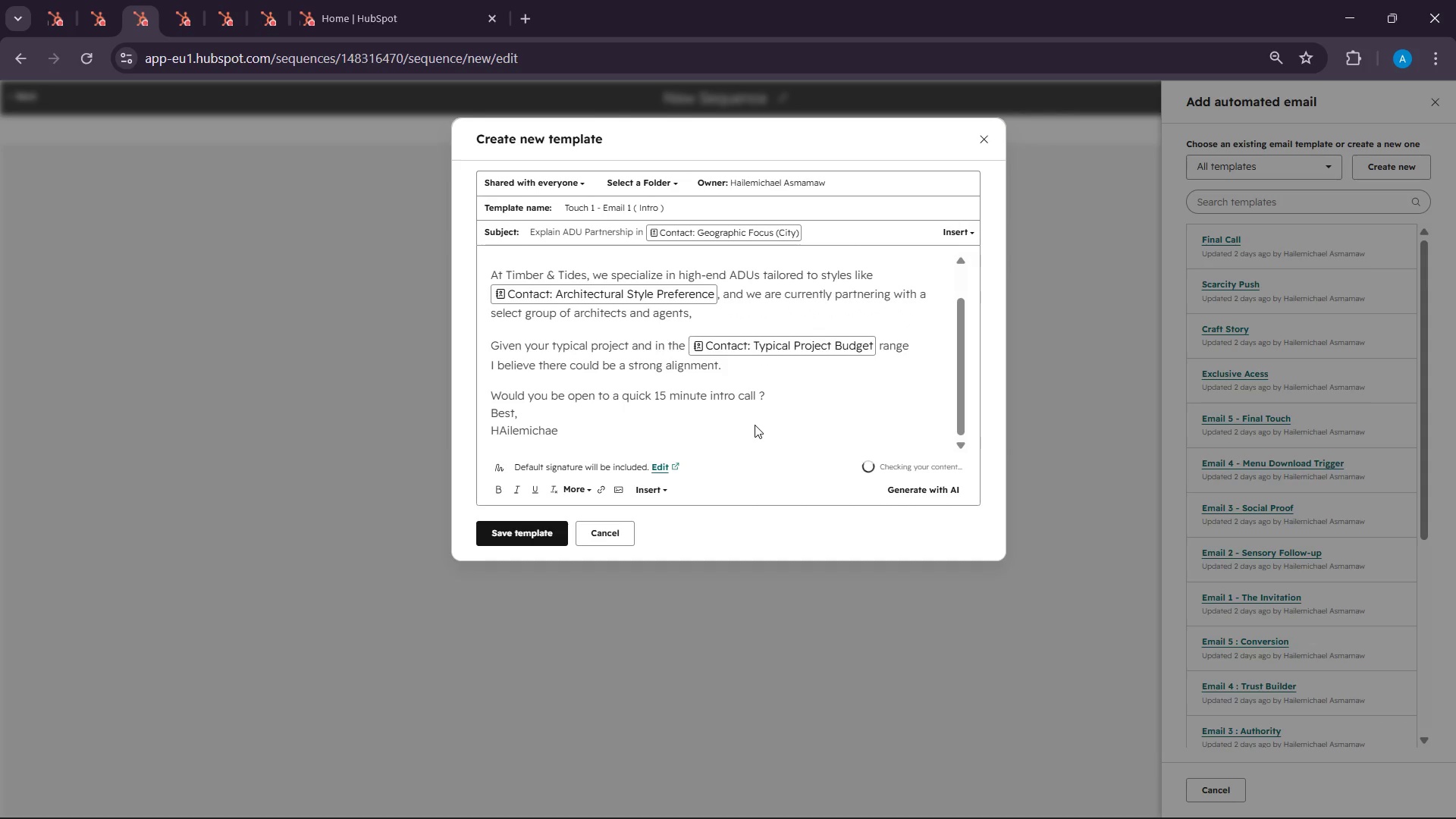 
key(Backspace)
key(Backspace)
key(Backspace)
key(Backspace)
key(Backspace)
key(Backspace)
key(Backspace)
key(Backspace)
key(Backspace)
key(Backspace)
key(Backspace)
type(ailemicahel)
 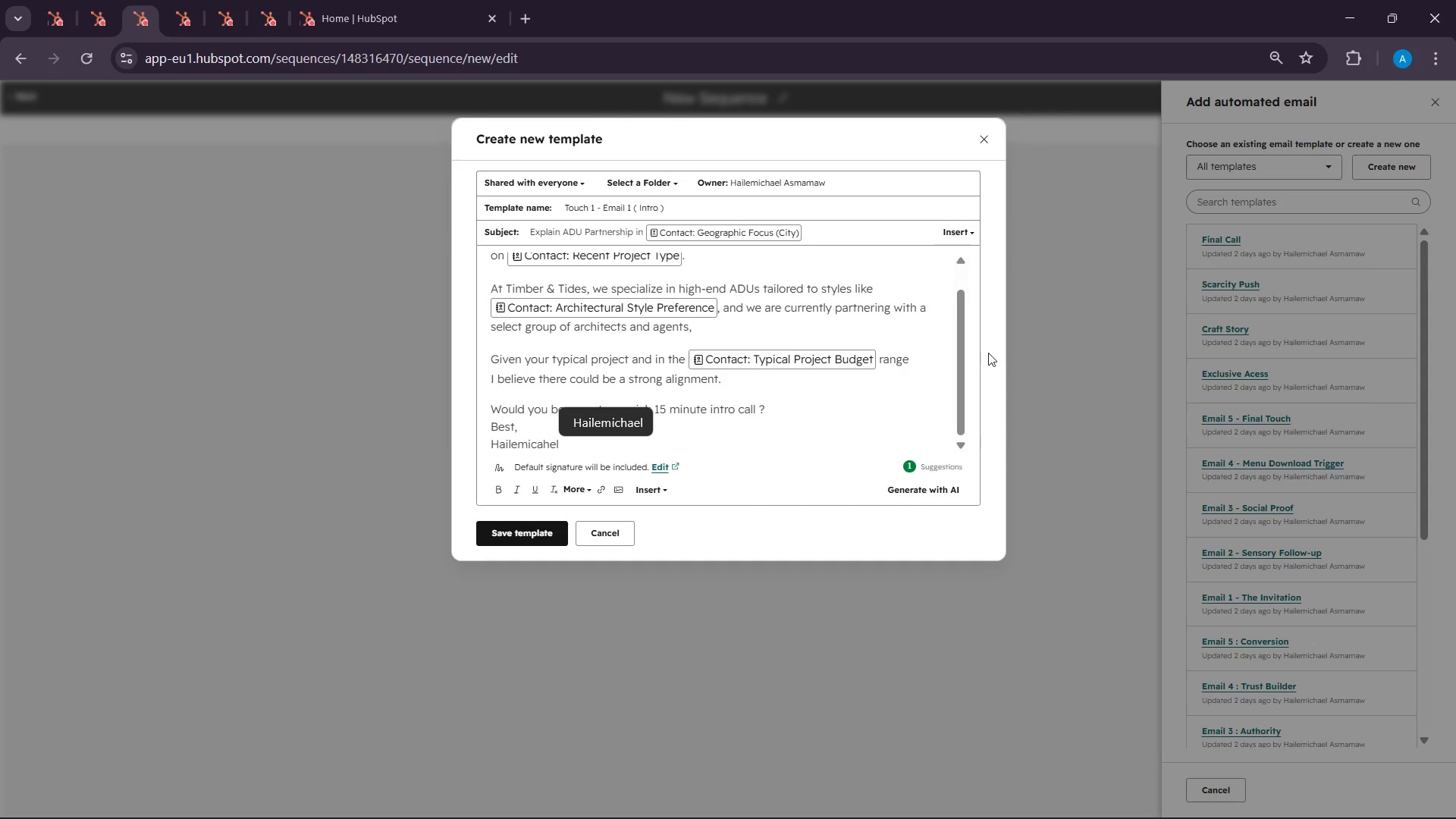 
left_click_drag(start_coordinate=[966, 362], to_coordinate=[967, 312])
 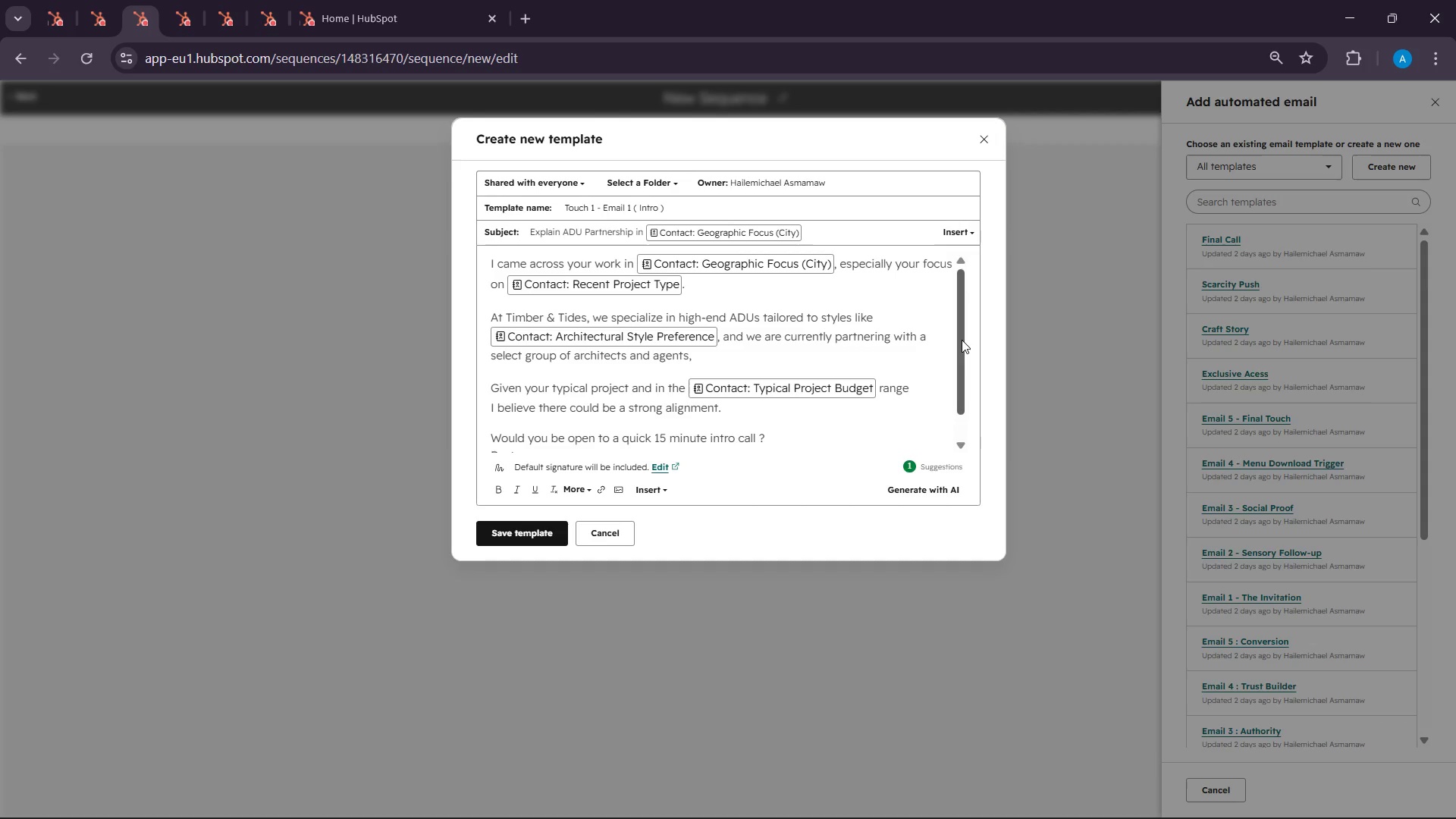 
left_click_drag(start_coordinate=[962, 340], to_coordinate=[958, 273])
 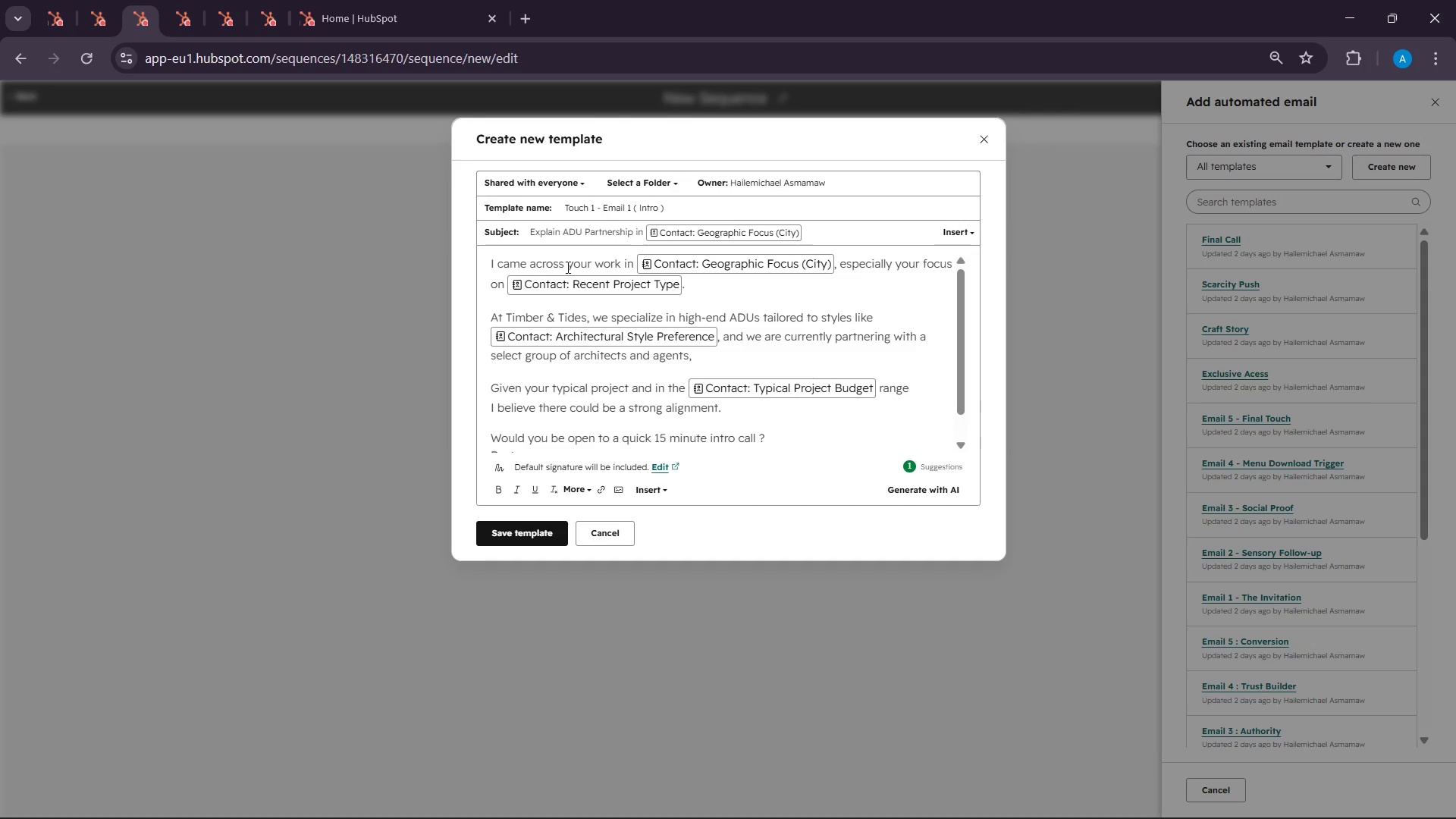 
left_click([488, 259])
 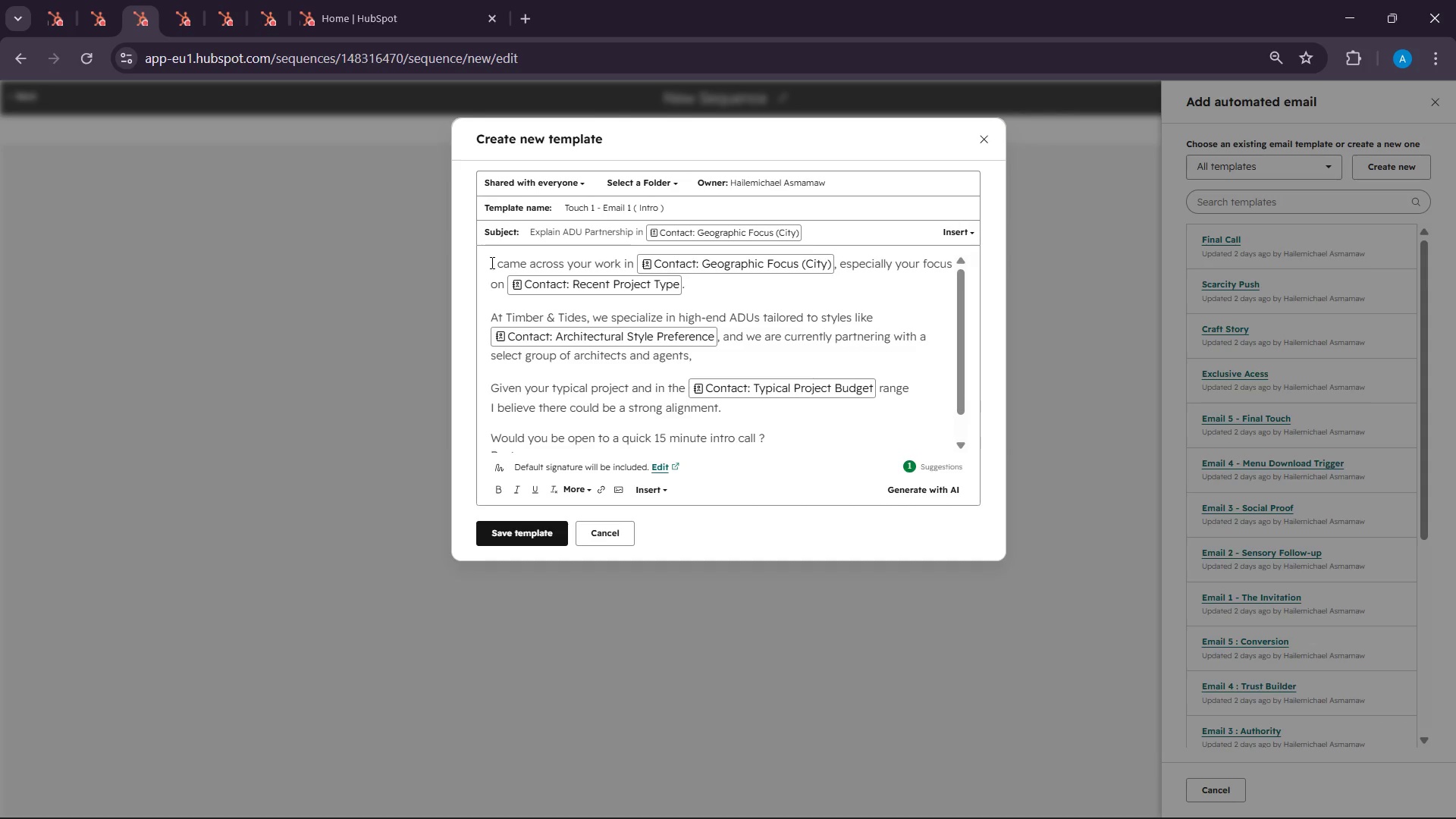 
left_click([491, 262])
 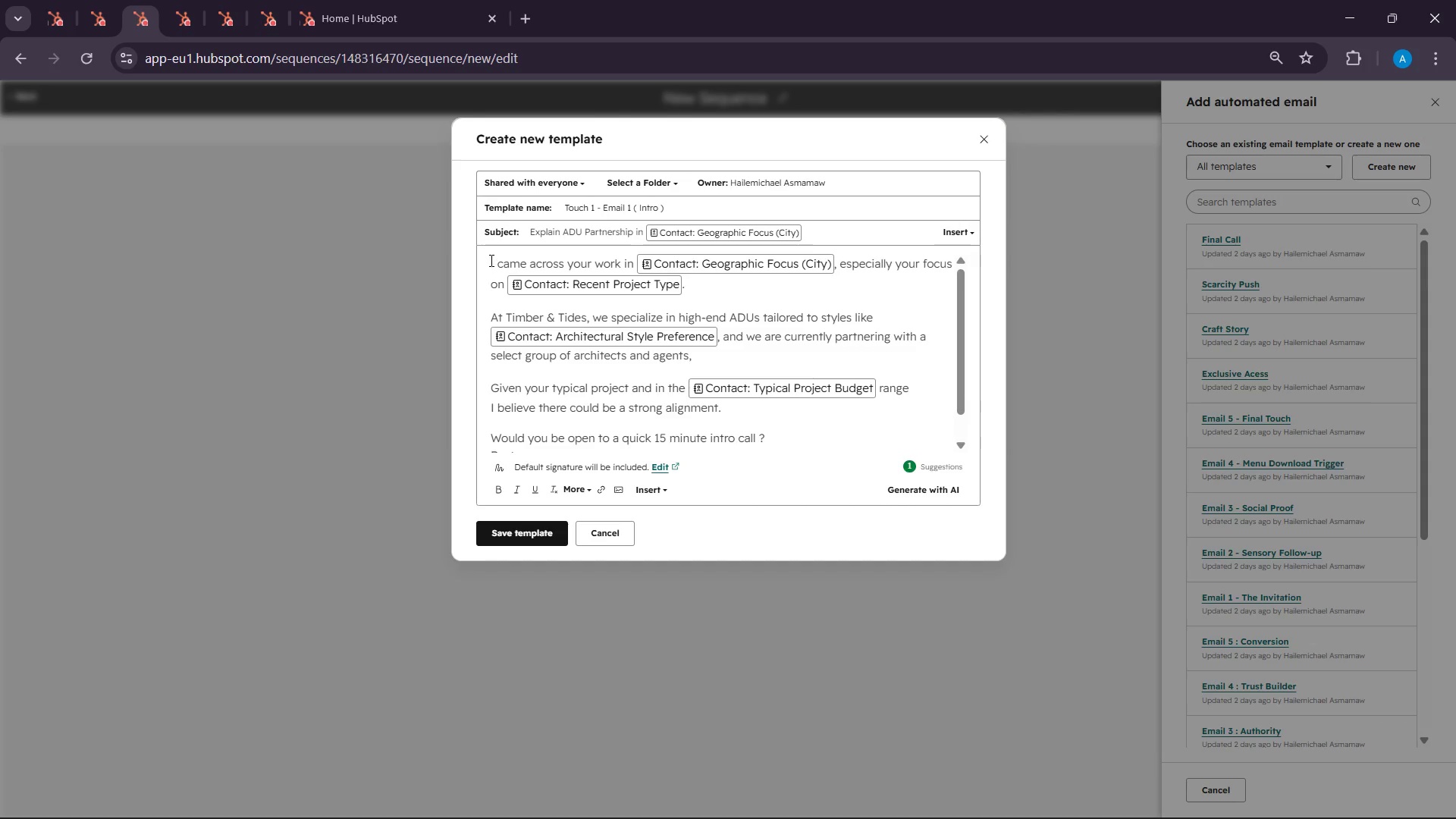 
left_click([490, 260])
 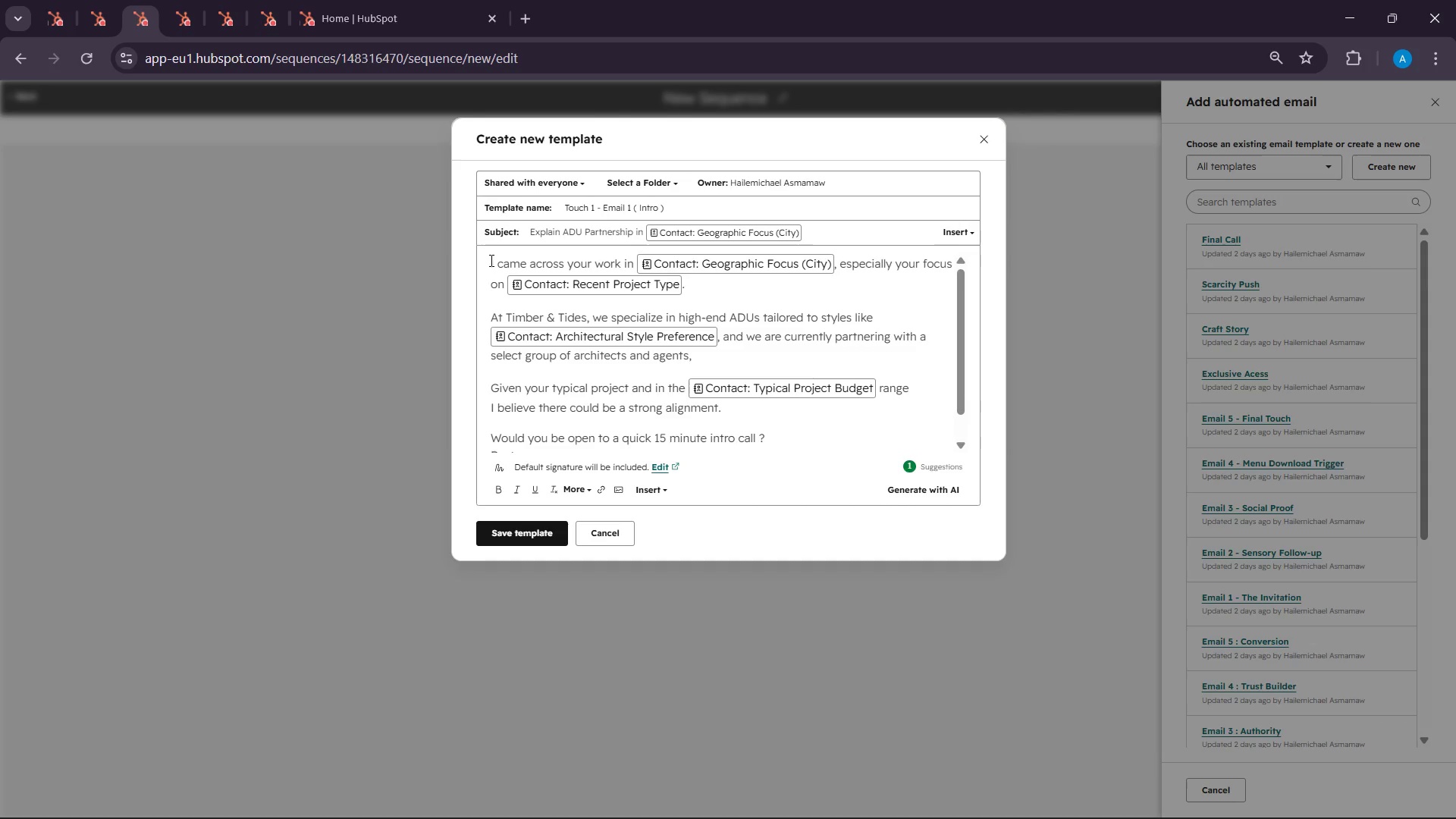 
key(Enter)
 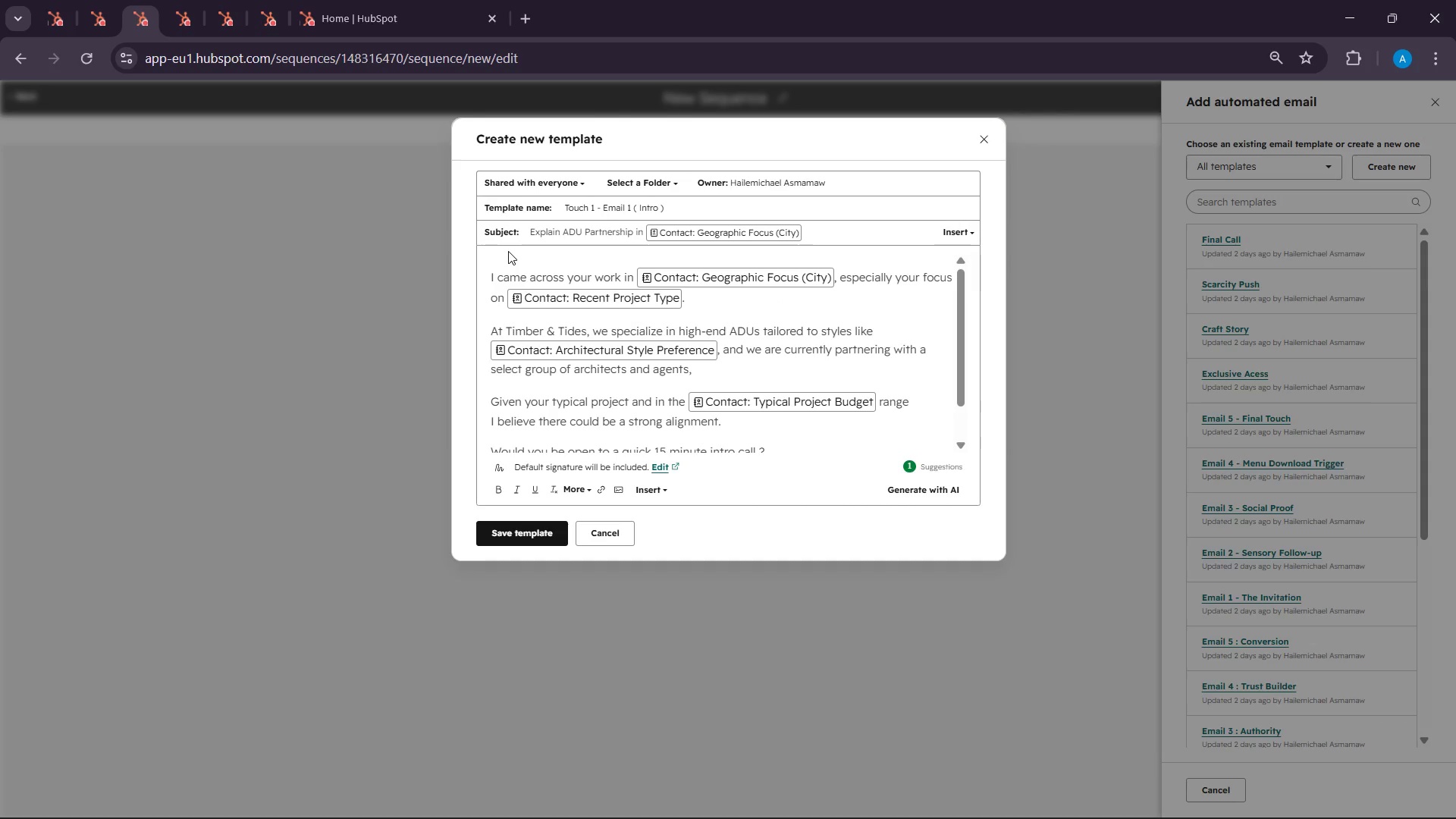 
key(ArrowLeft)
 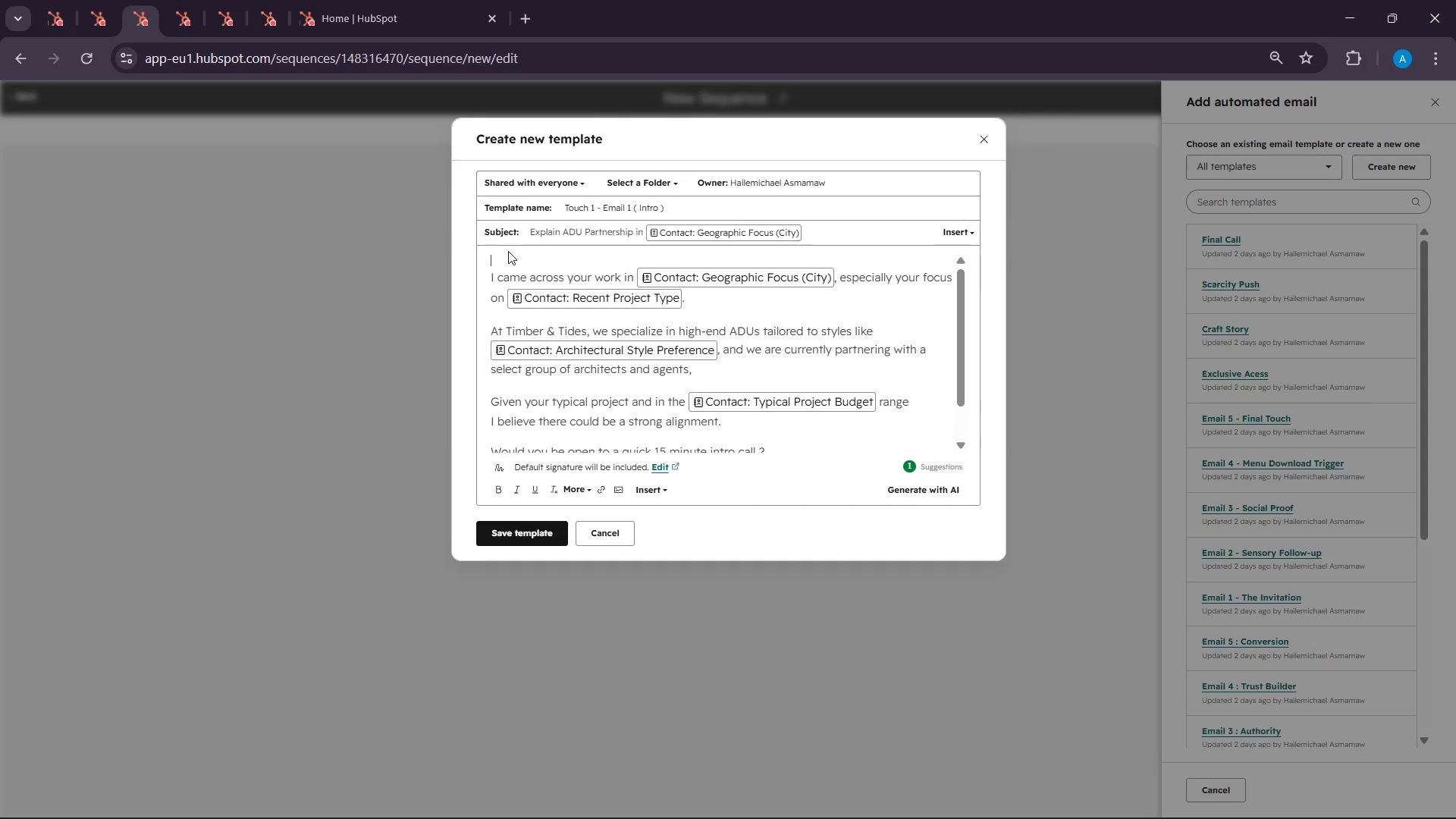 
type(Hi )
 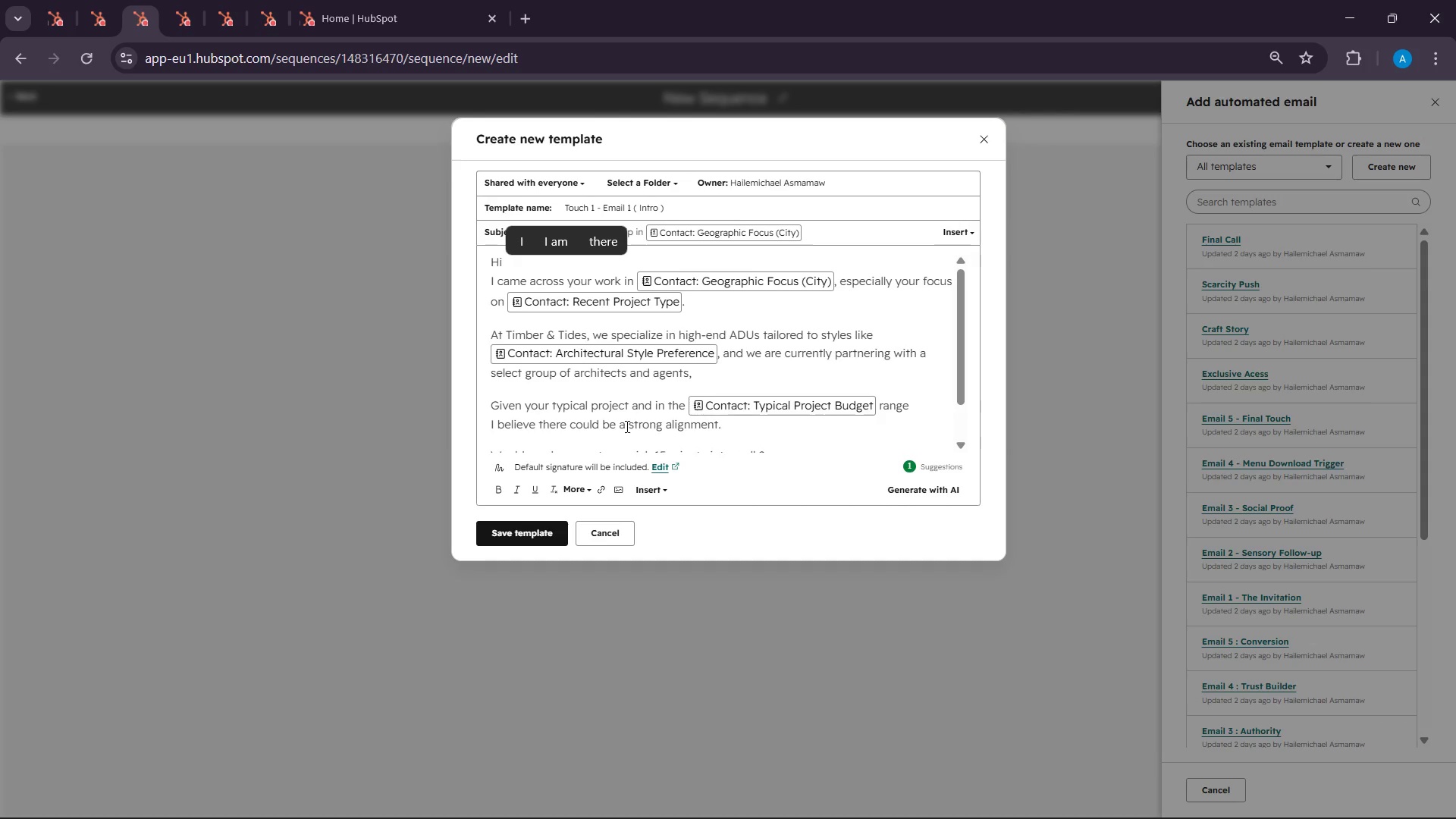 
left_click([667, 485])
 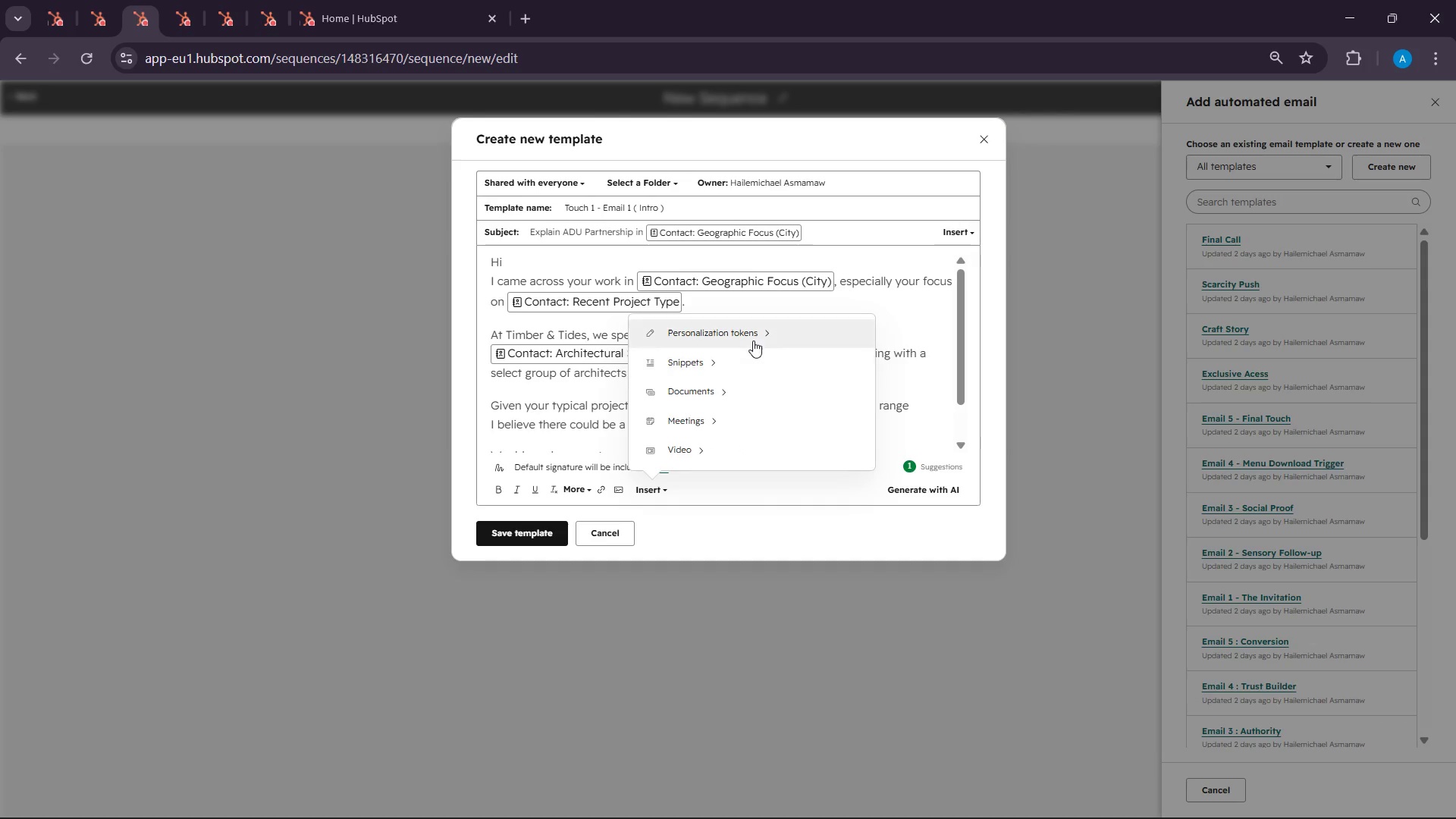 
left_click([753, 340])
 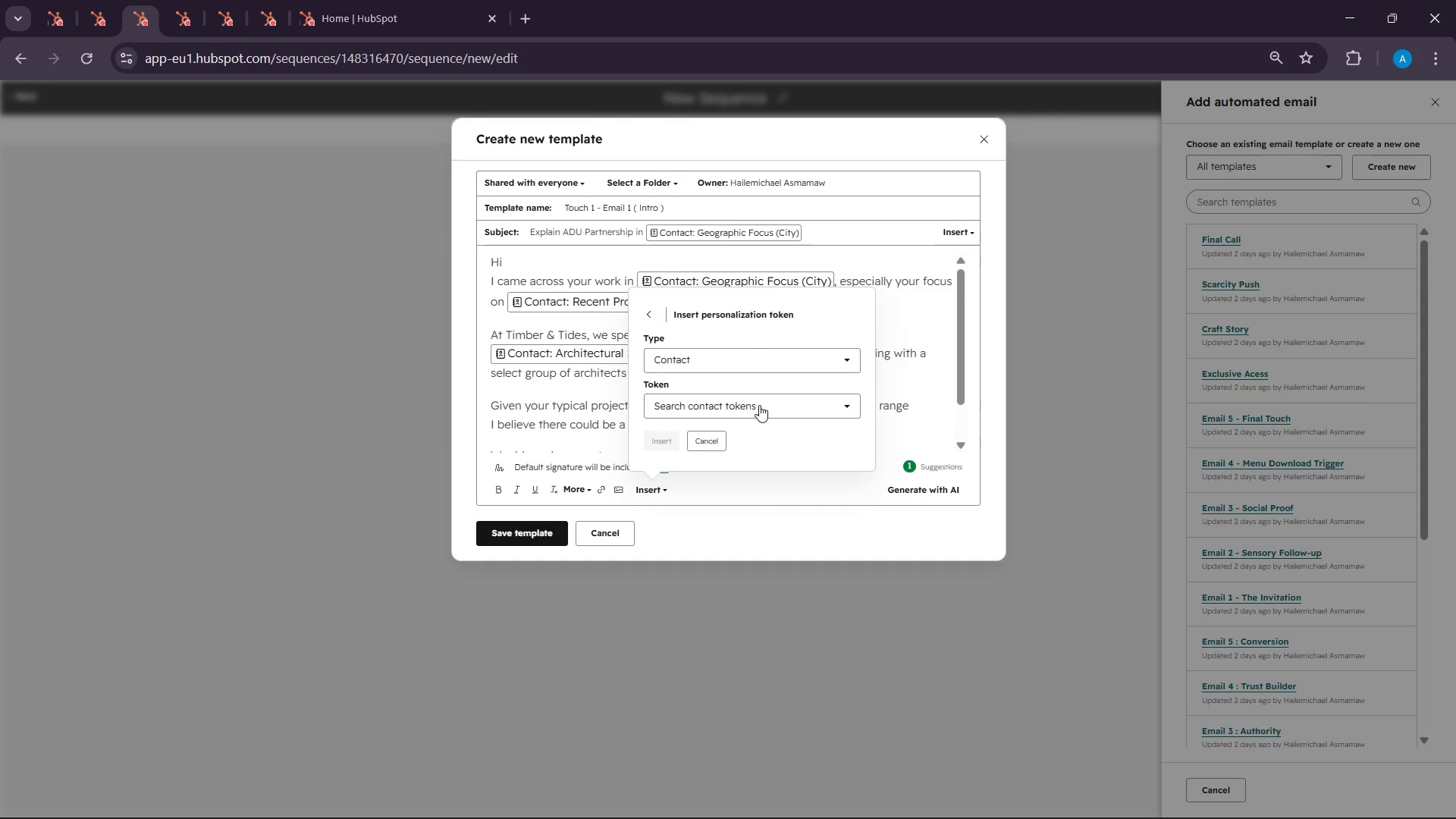 
left_click([759, 403])
 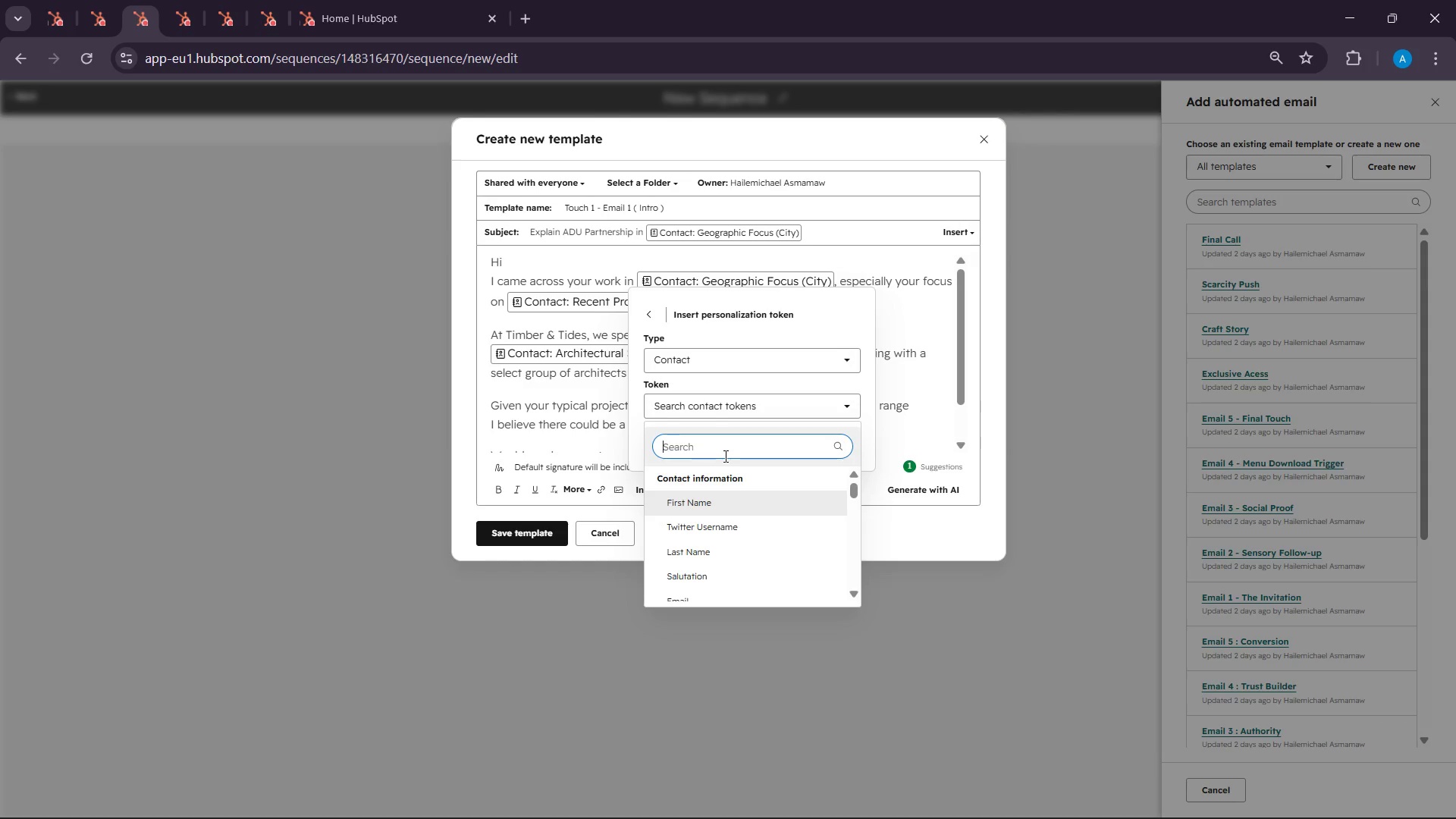 
left_click([698, 507])
 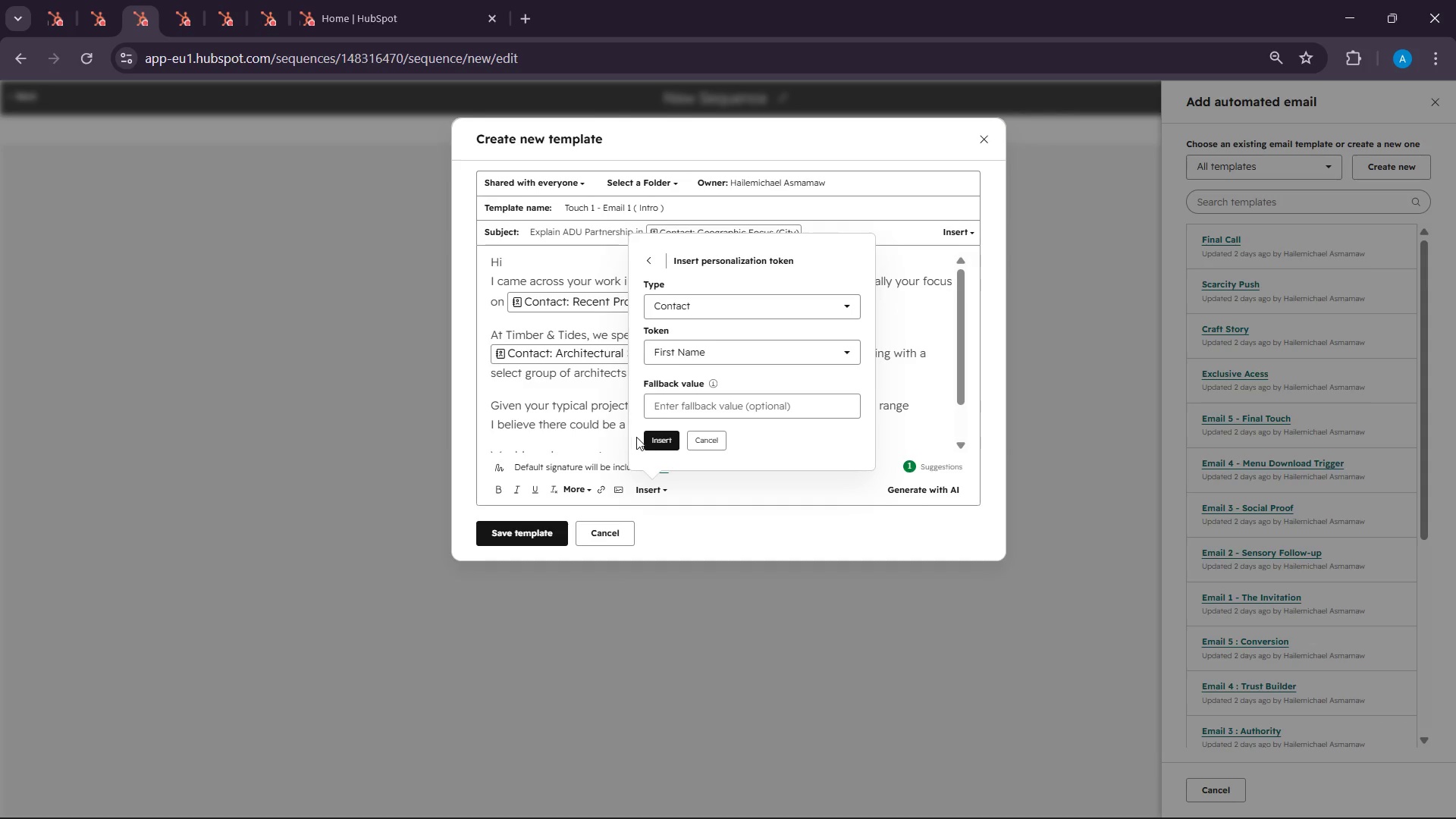 
left_click([667, 431])
 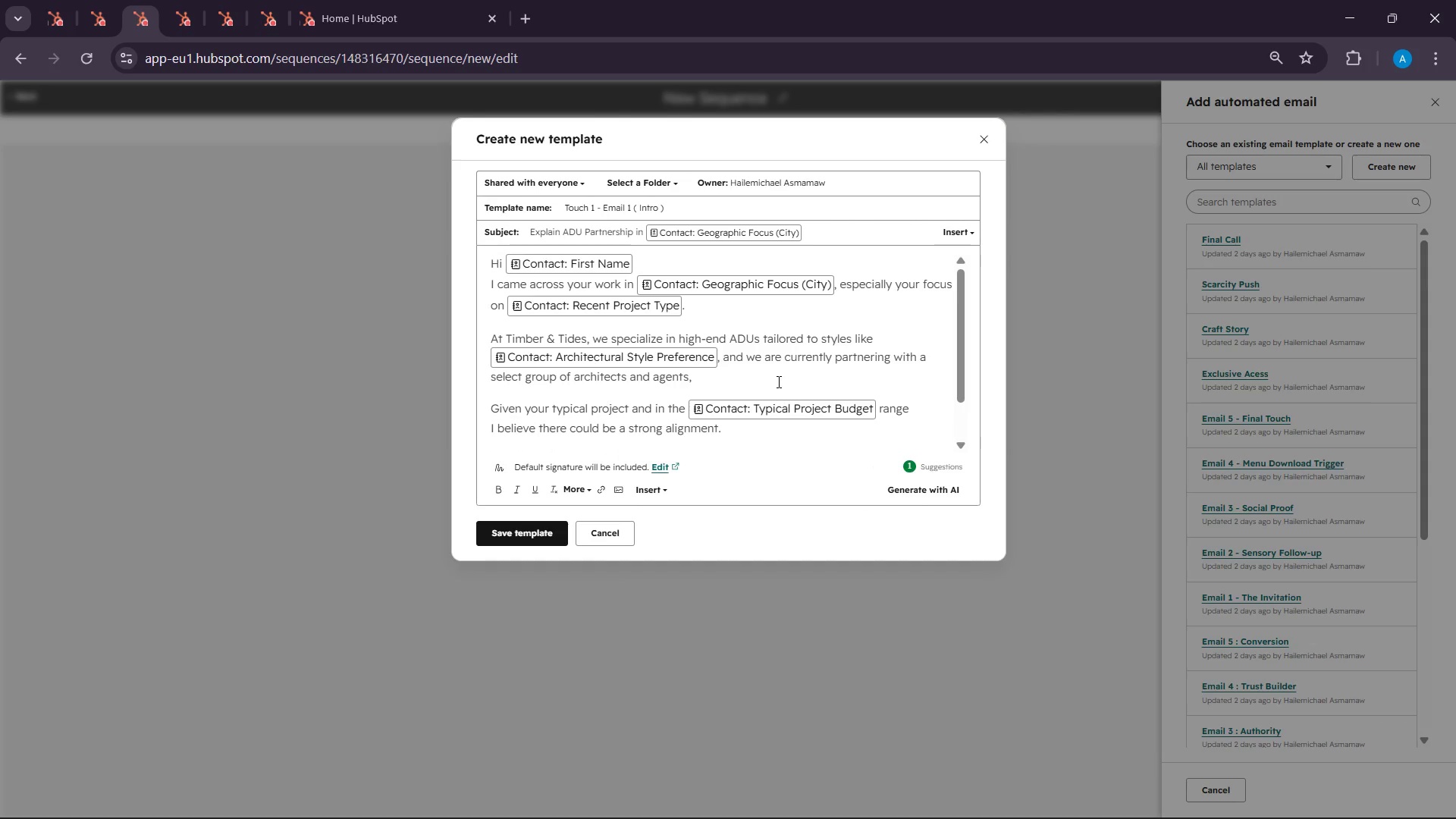 
wait(9.11)
 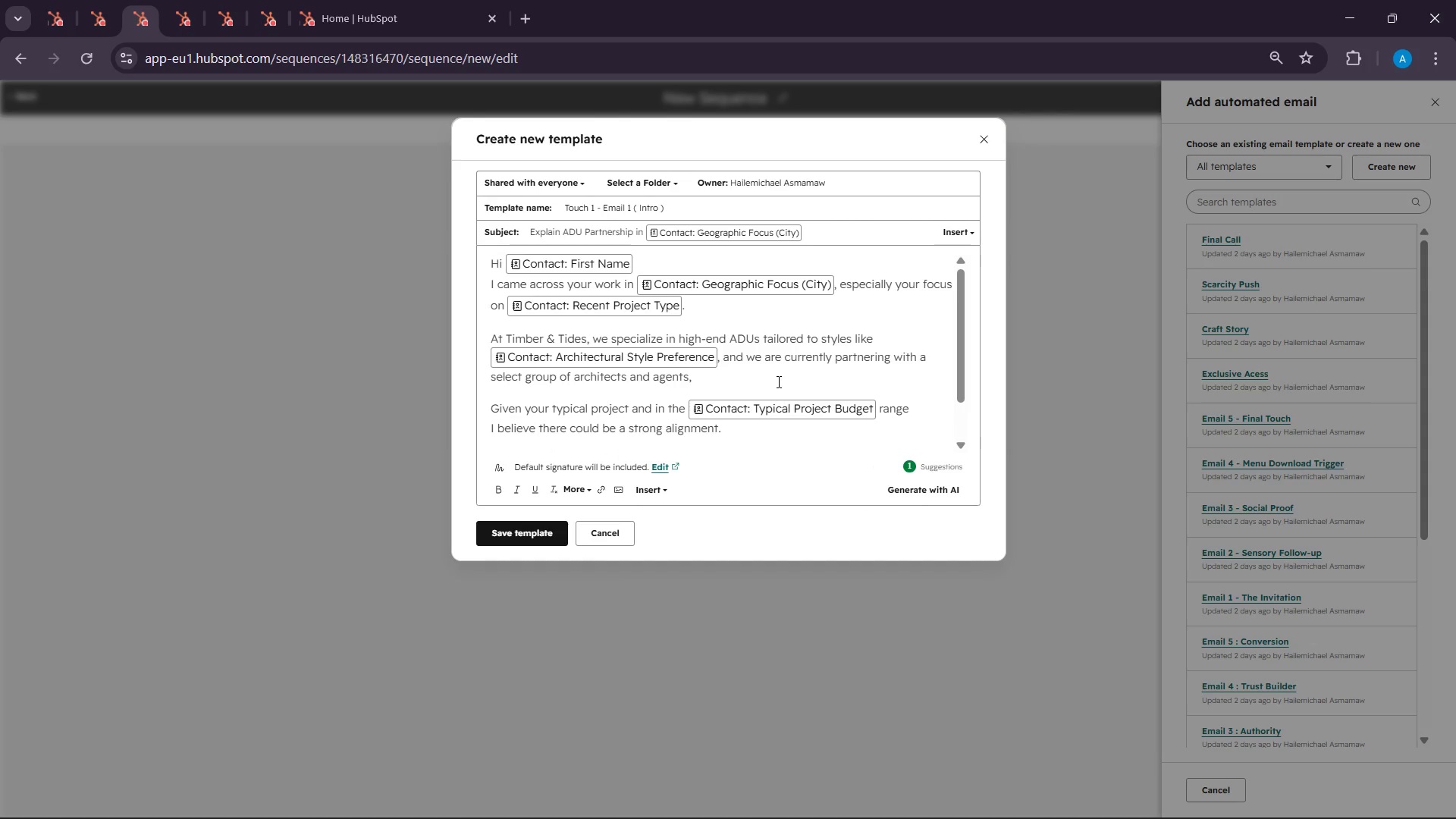 
left_click([771, 444])
 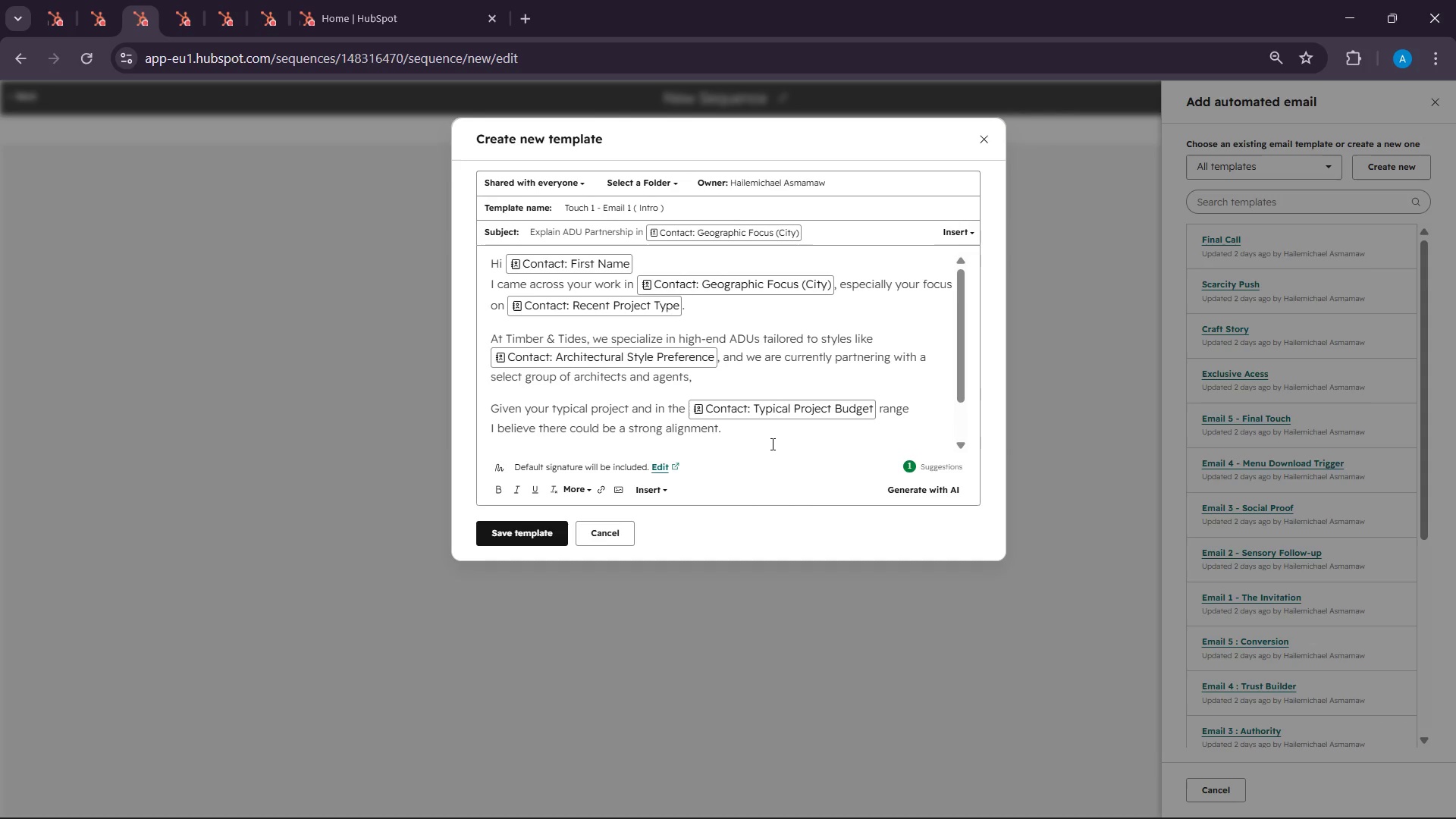 
key(Control+A)
 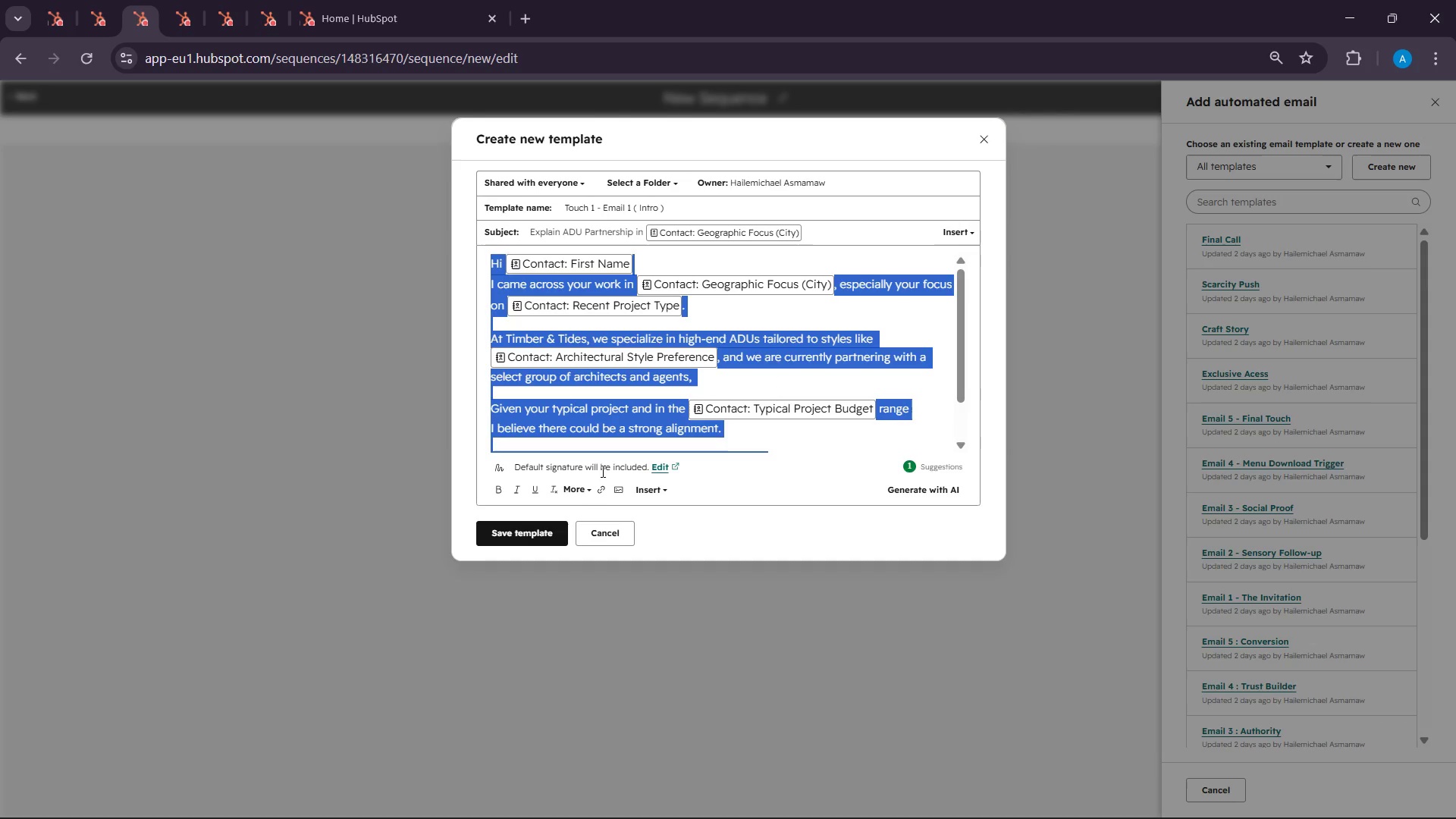 
left_click([578, 491])
 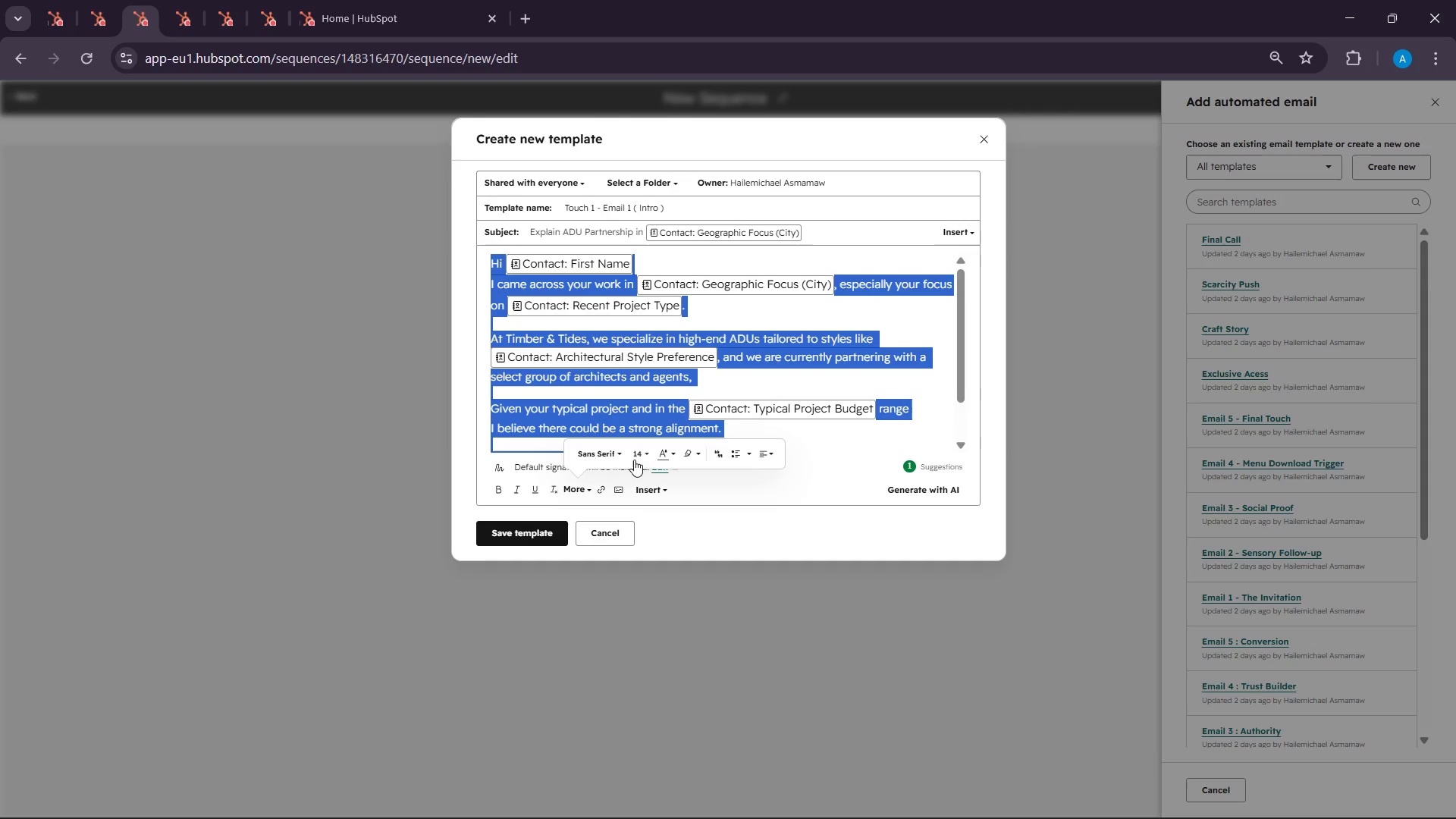 
left_click([651, 455])
 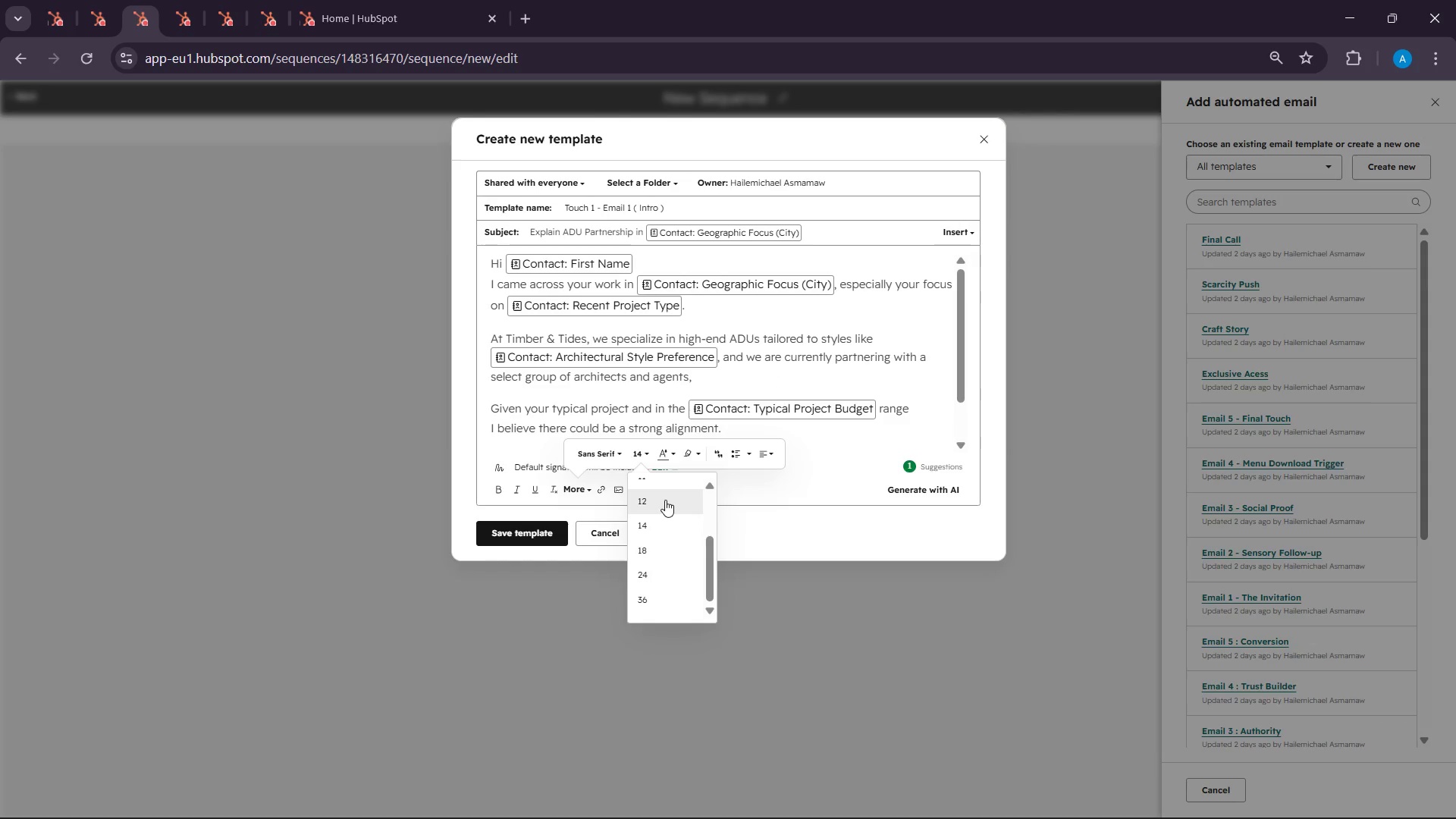 
left_click([665, 500])
 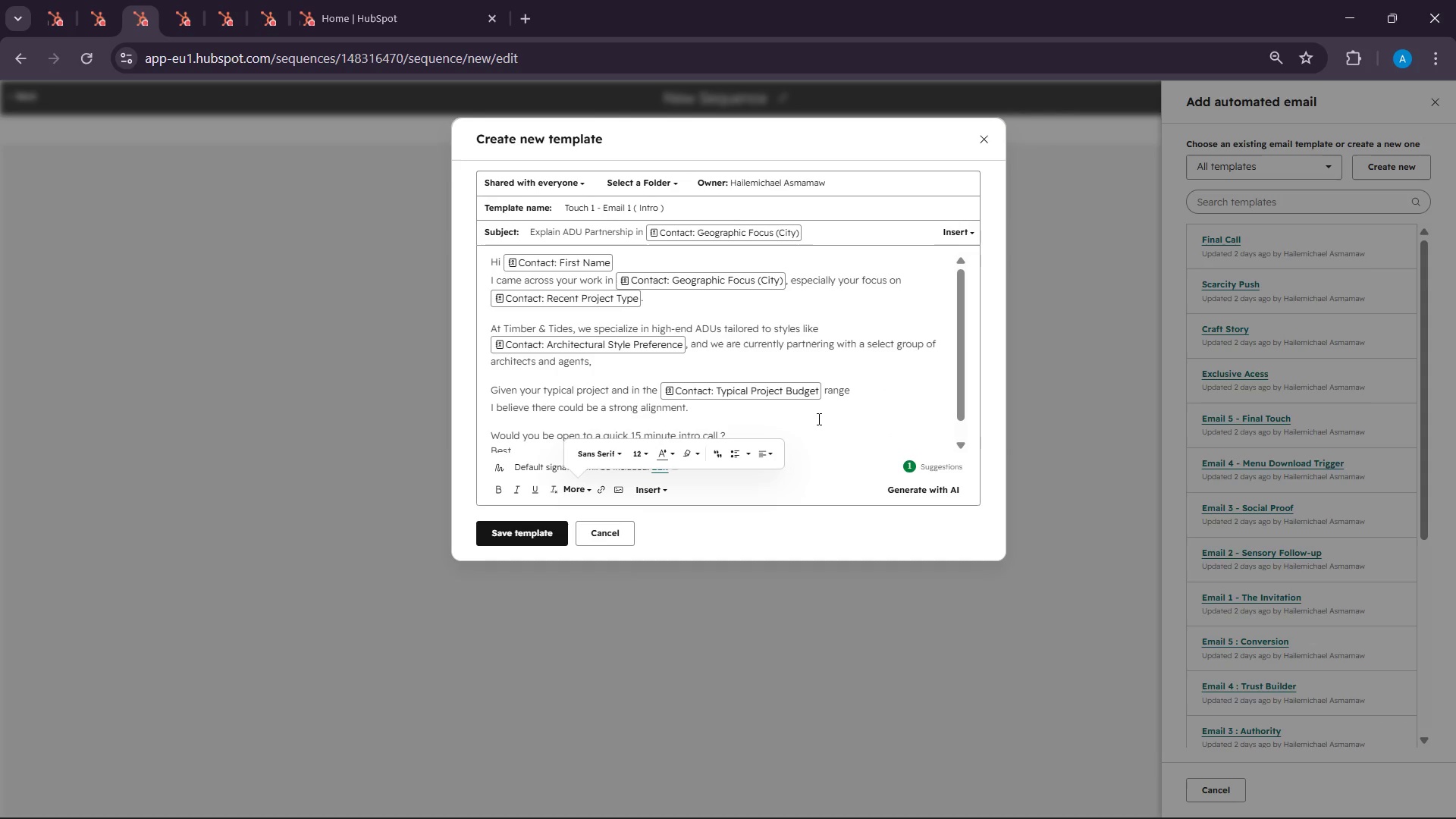 
scroll: coordinate [828, 414], scroll_direction: up, amount: 1.0
 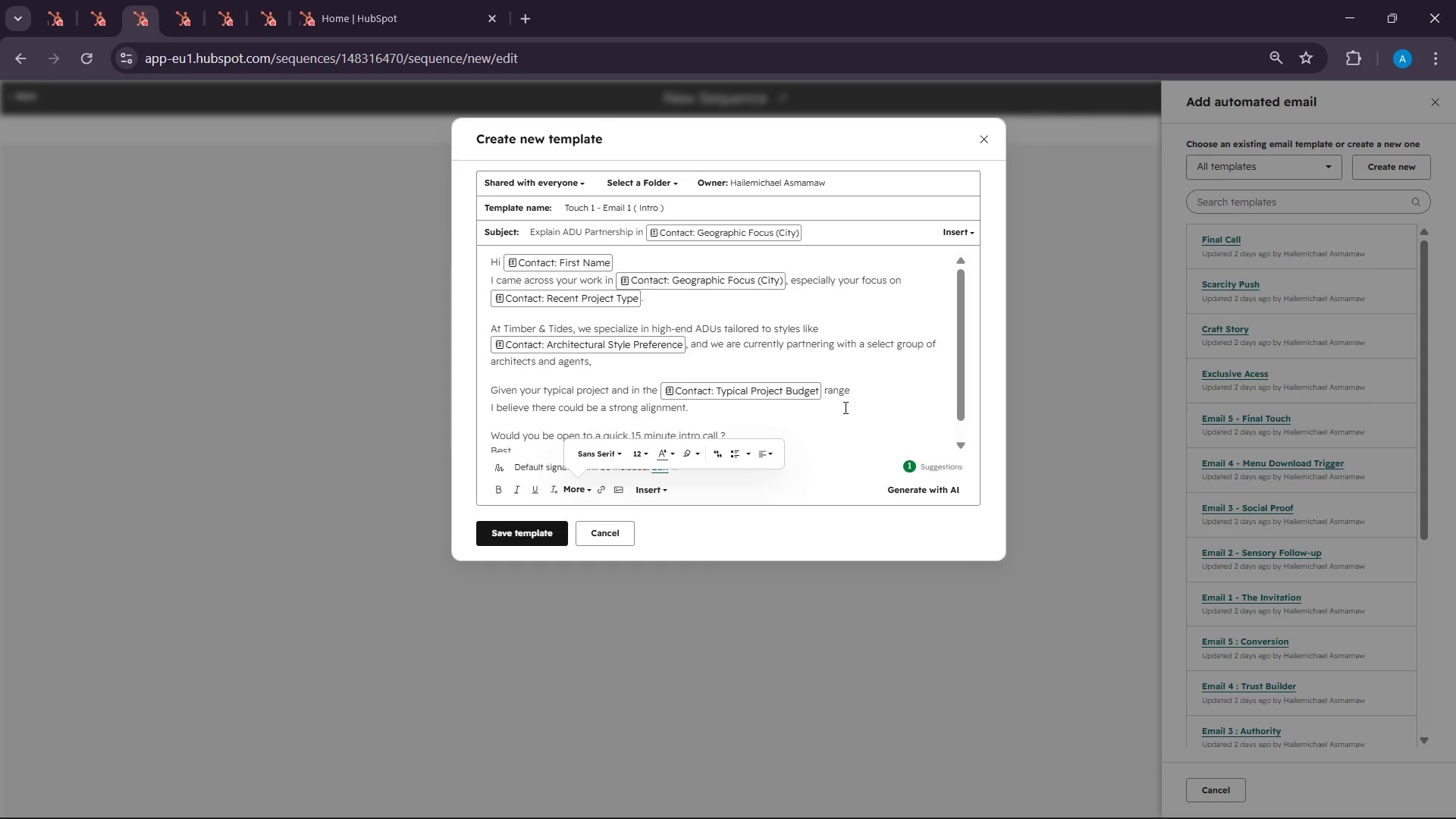 
left_click([846, 407])
 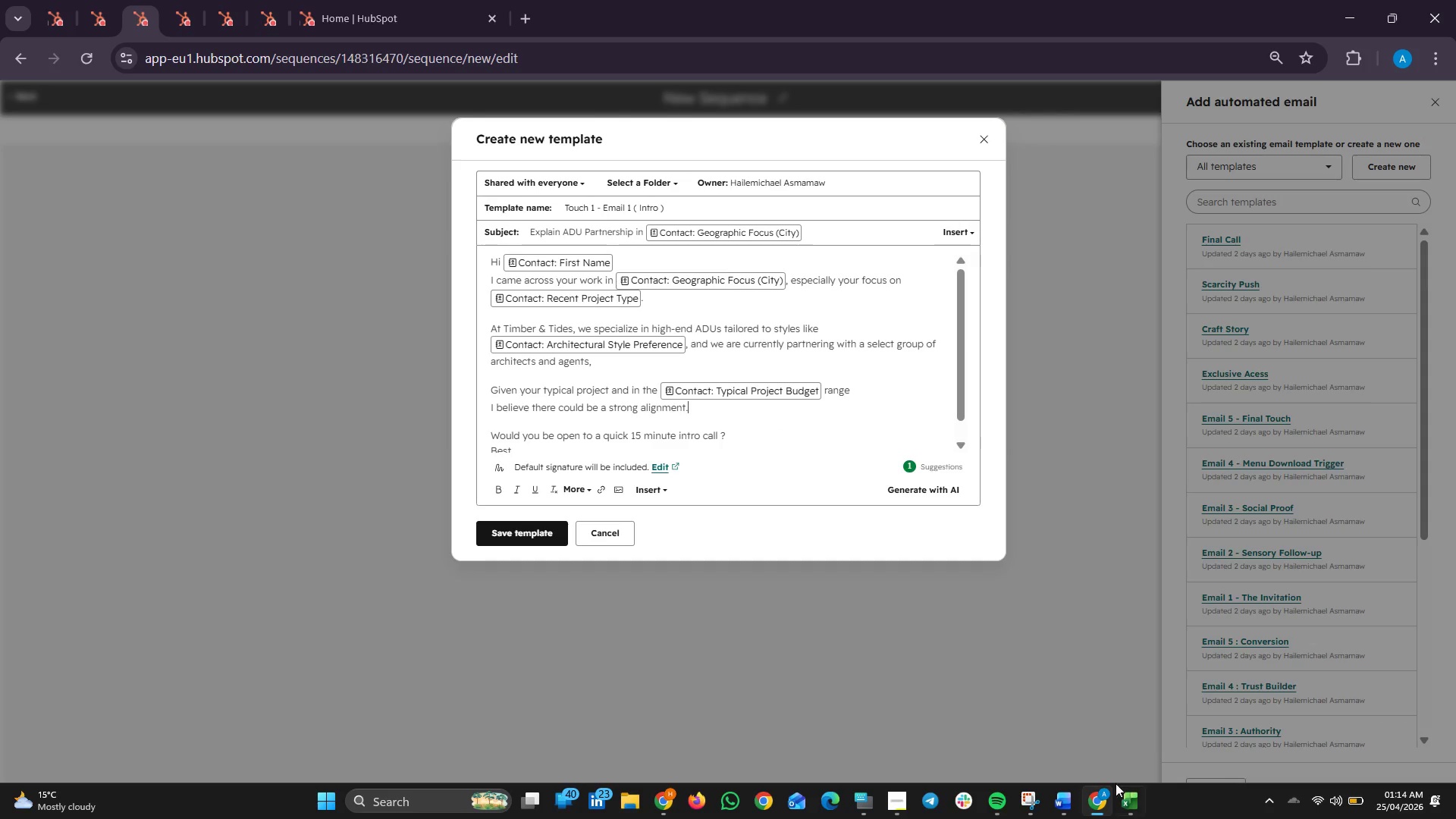 
left_click([1051, 796])
 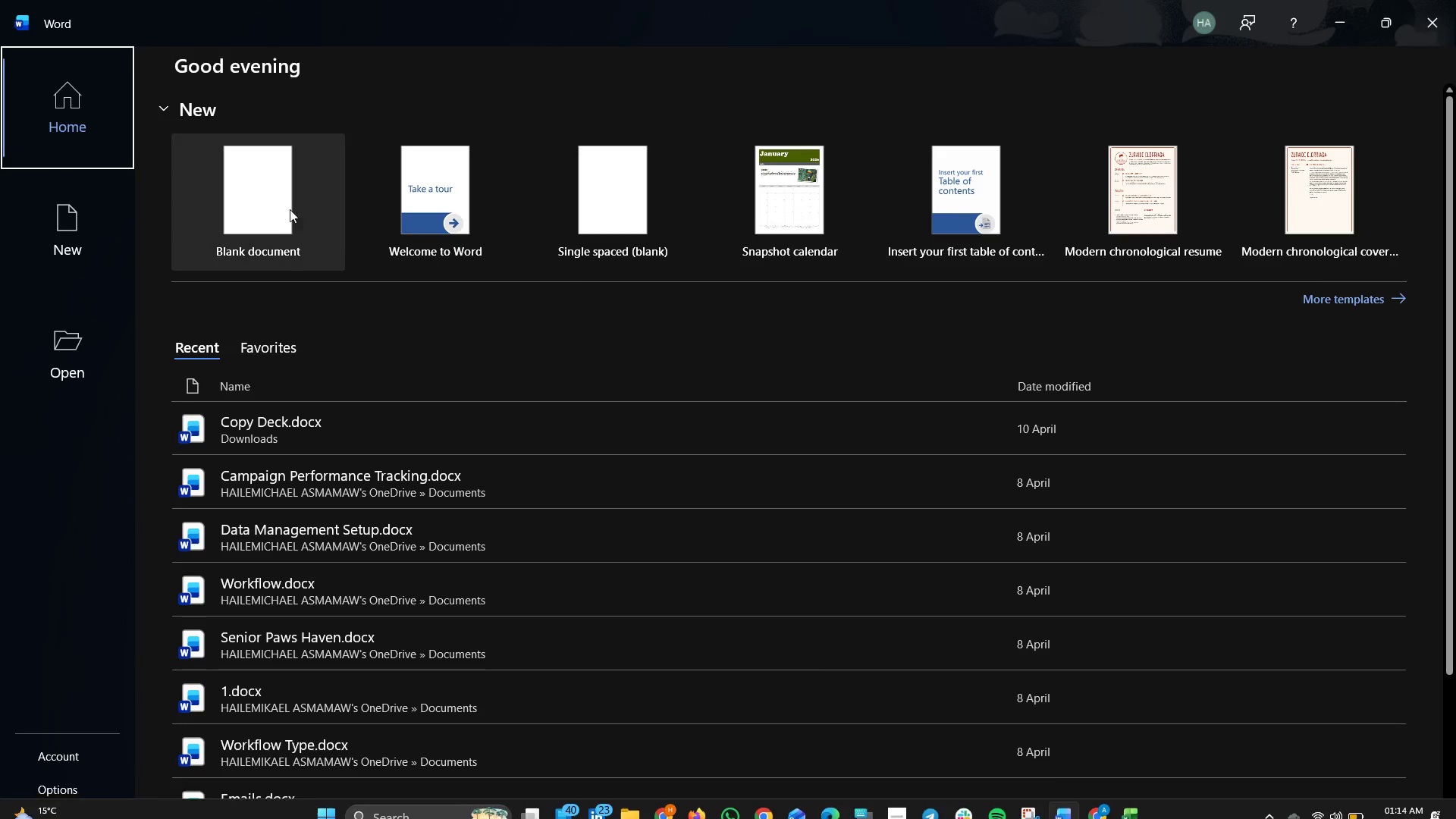 
left_click([274, 205])
 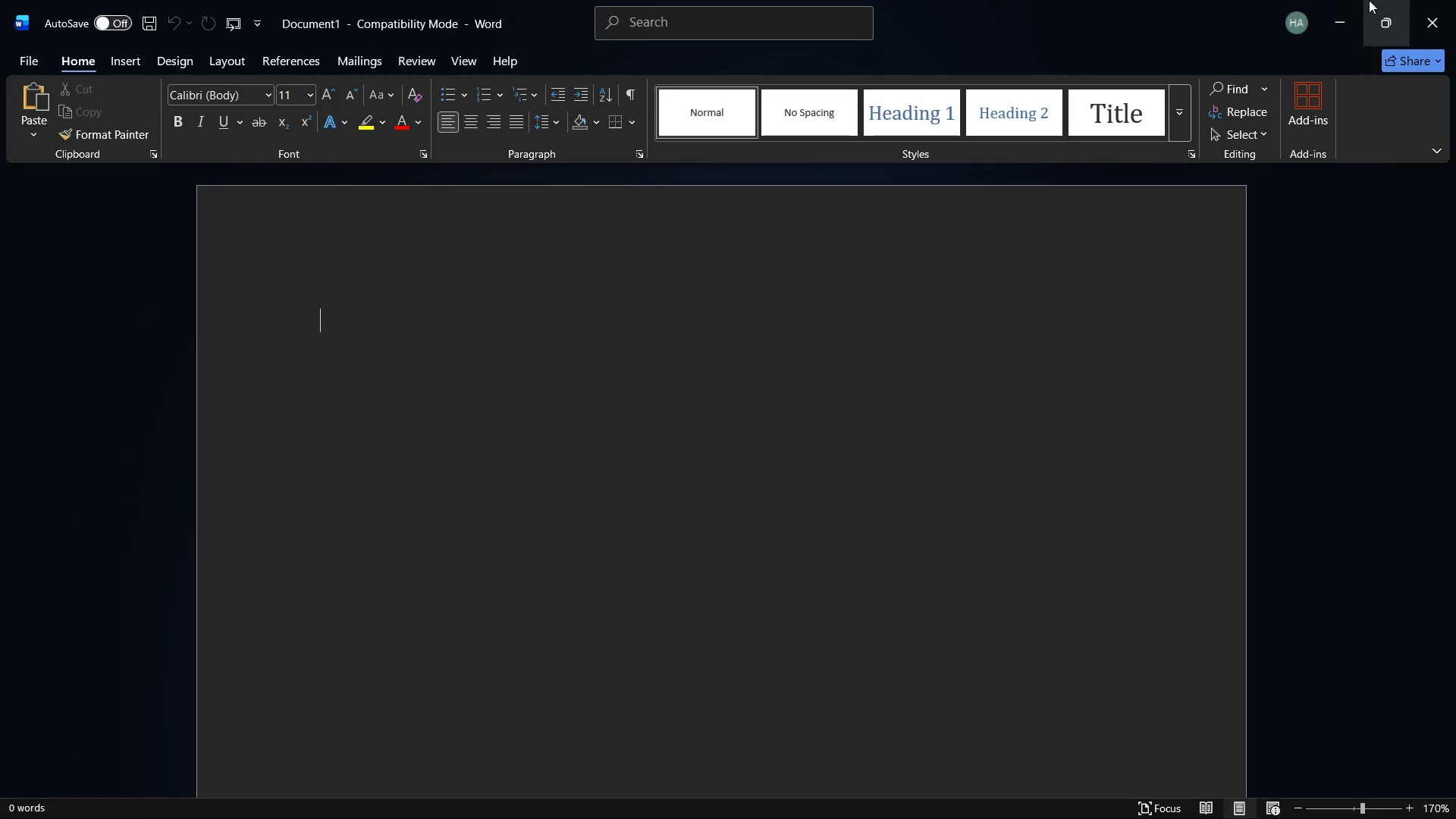 
left_click([1352, 0])
 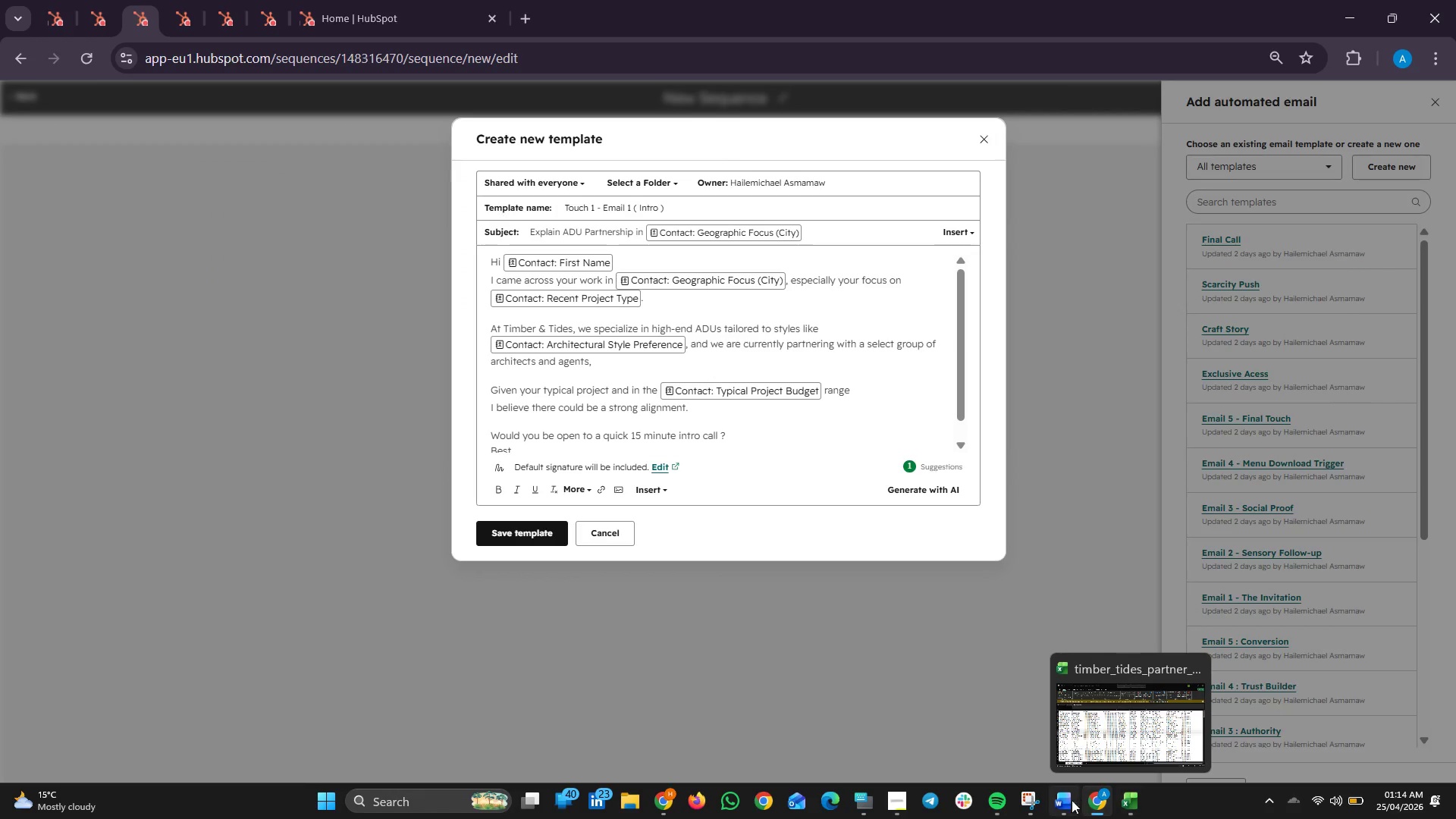 
left_click([1033, 800])
 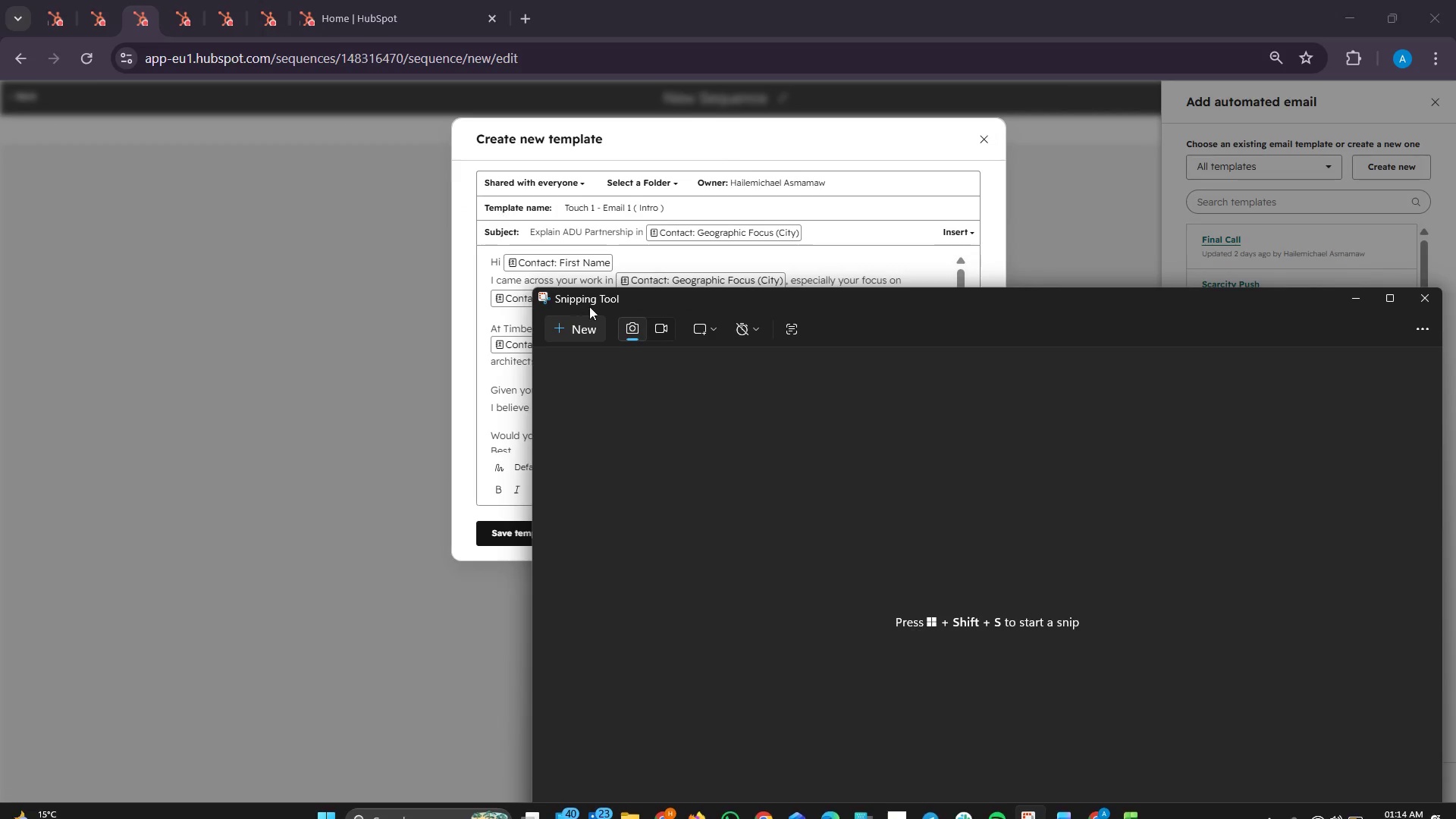 
left_click([592, 339])
 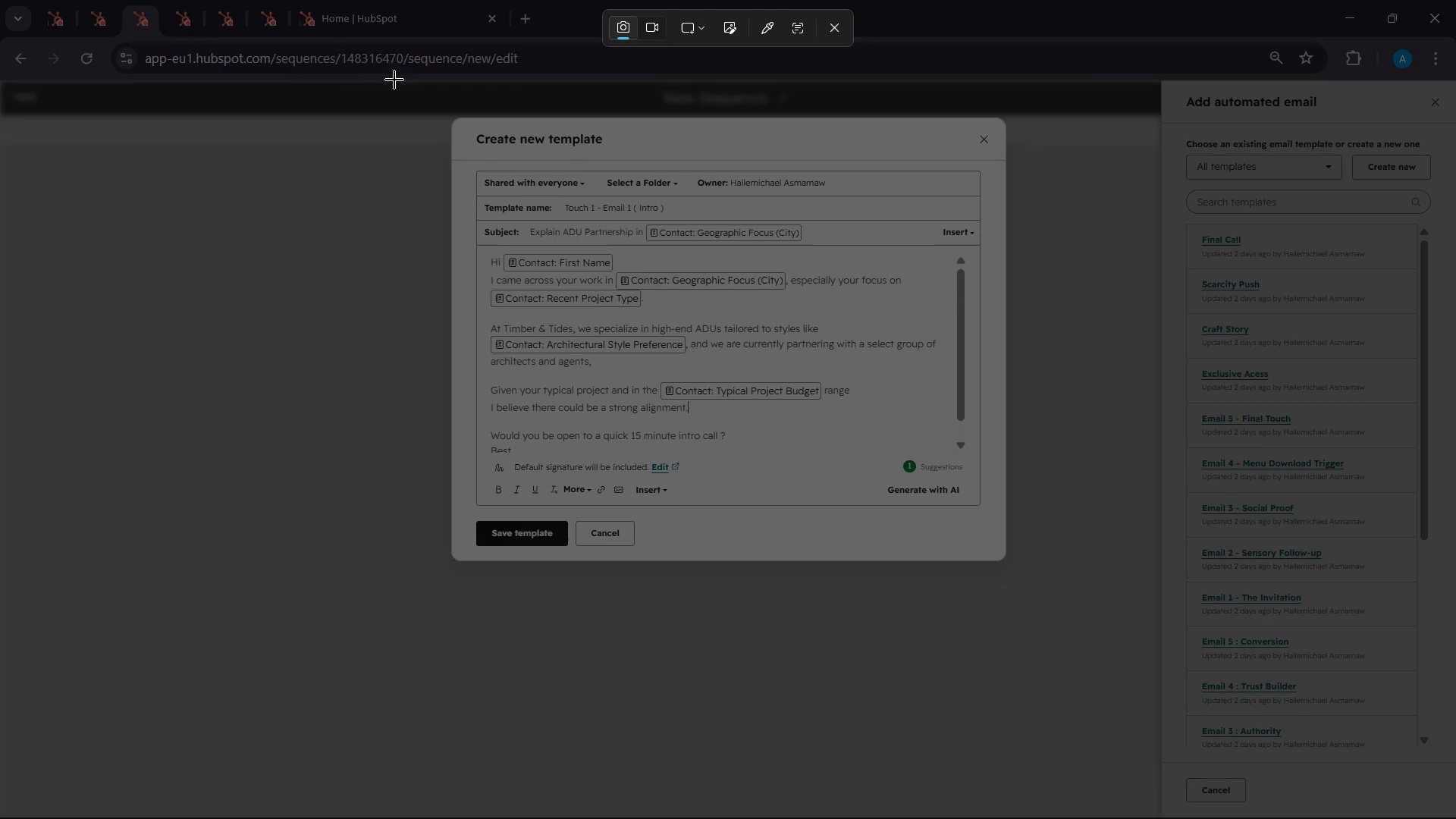 
left_click_drag(start_coordinate=[400, 74], to_coordinate=[1120, 613])
 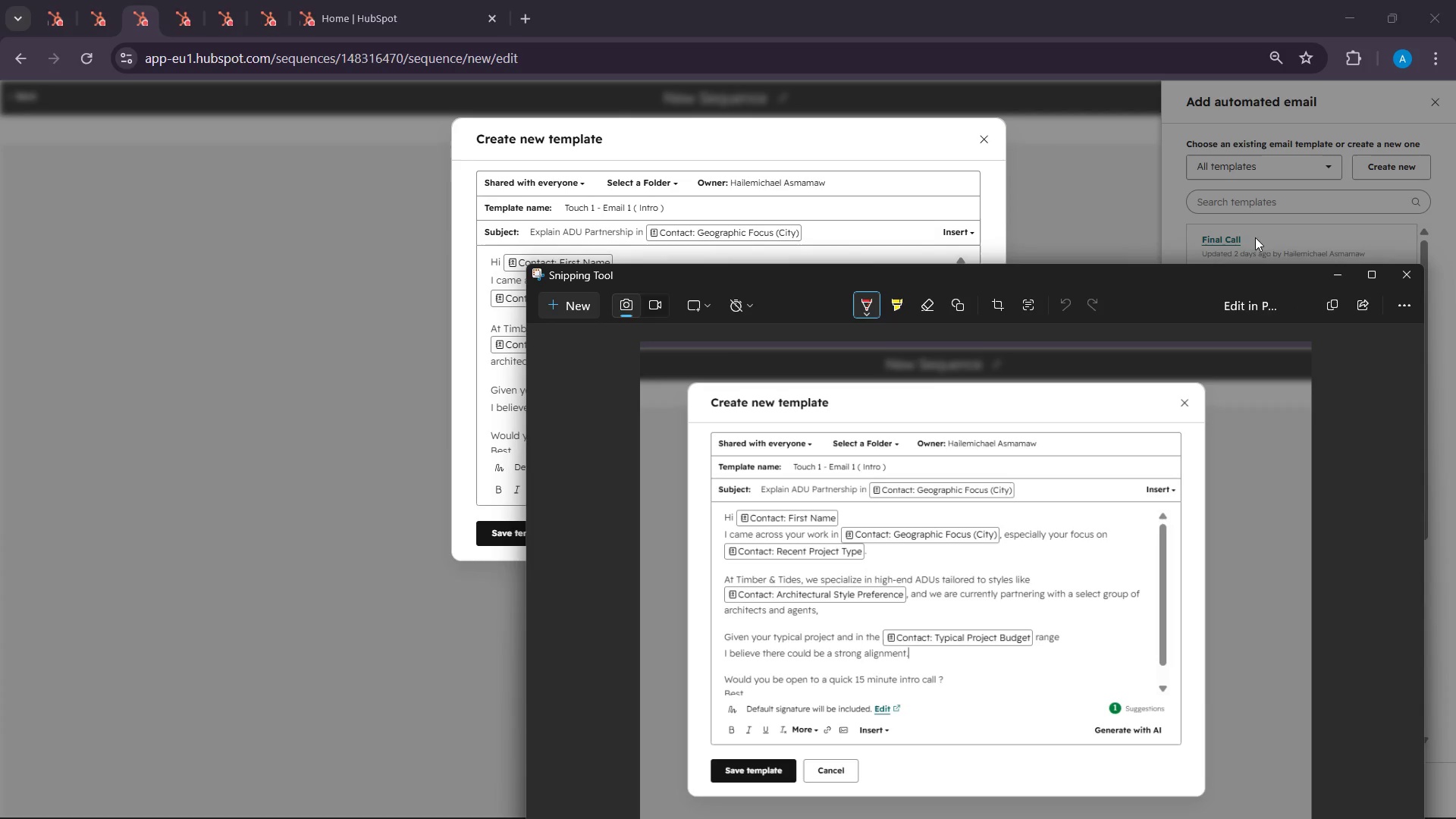 
mouse_move([1330, 281])
 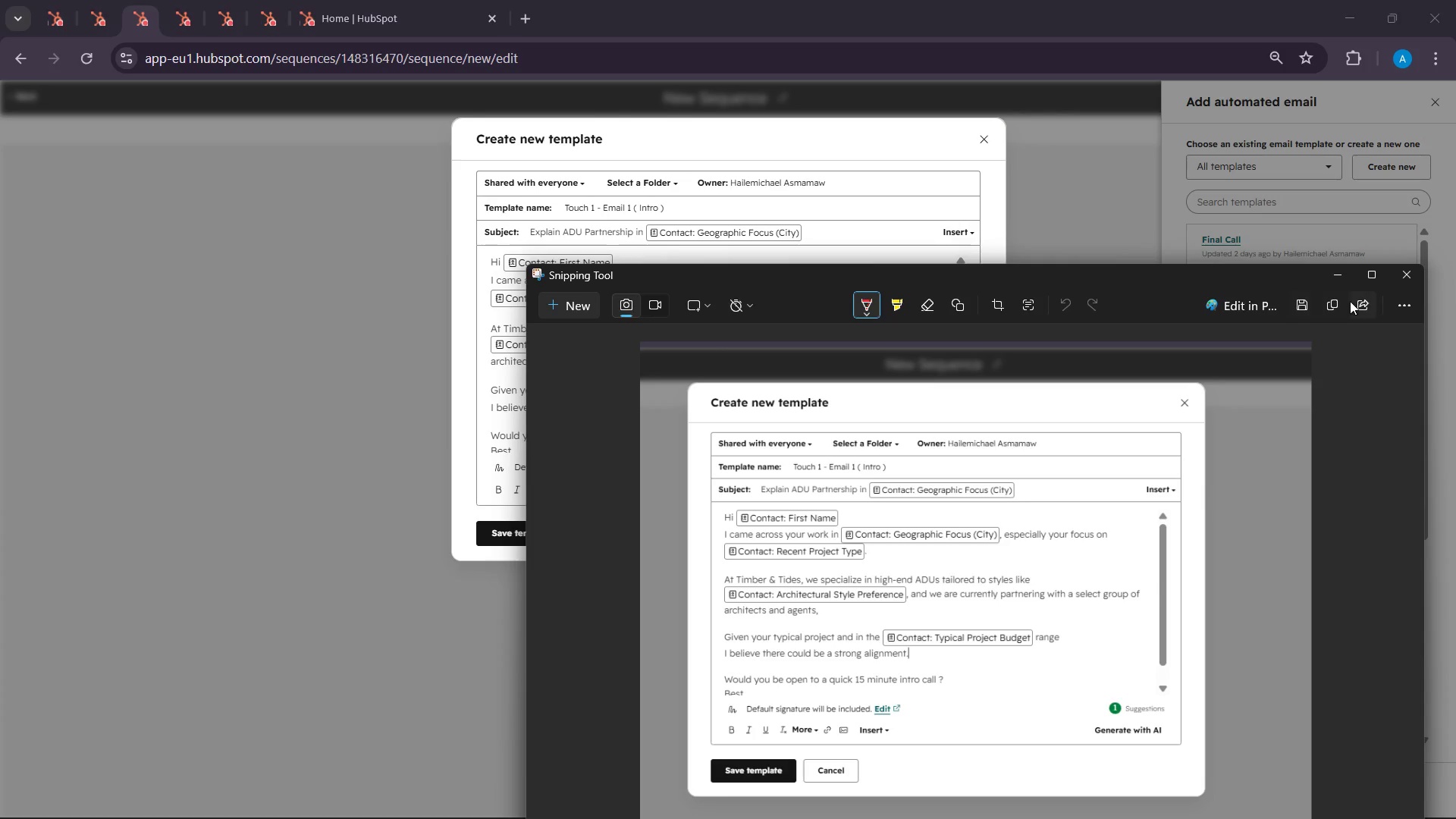 
left_click([1338, 303])
 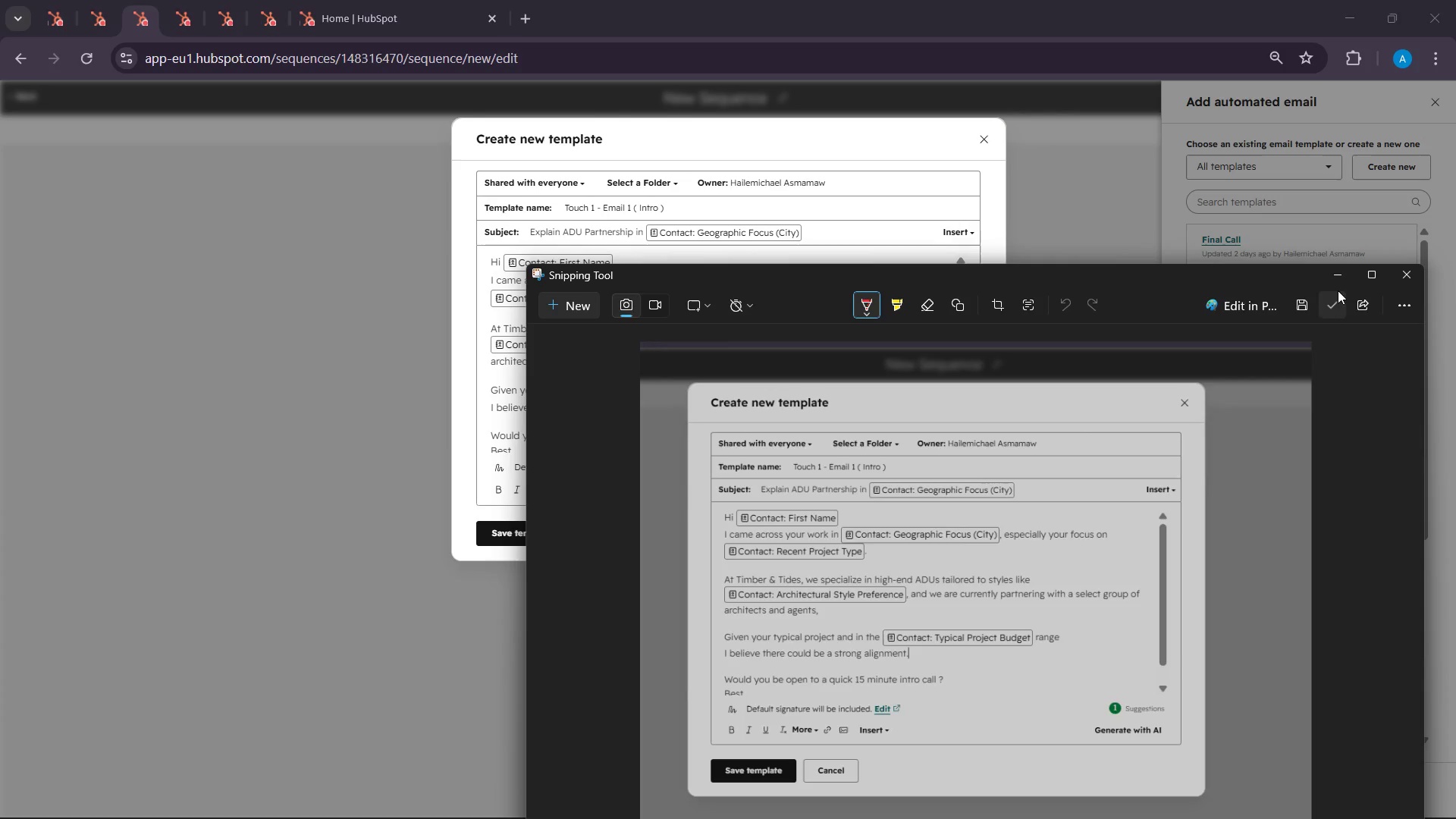 
left_click([1338, 281])
 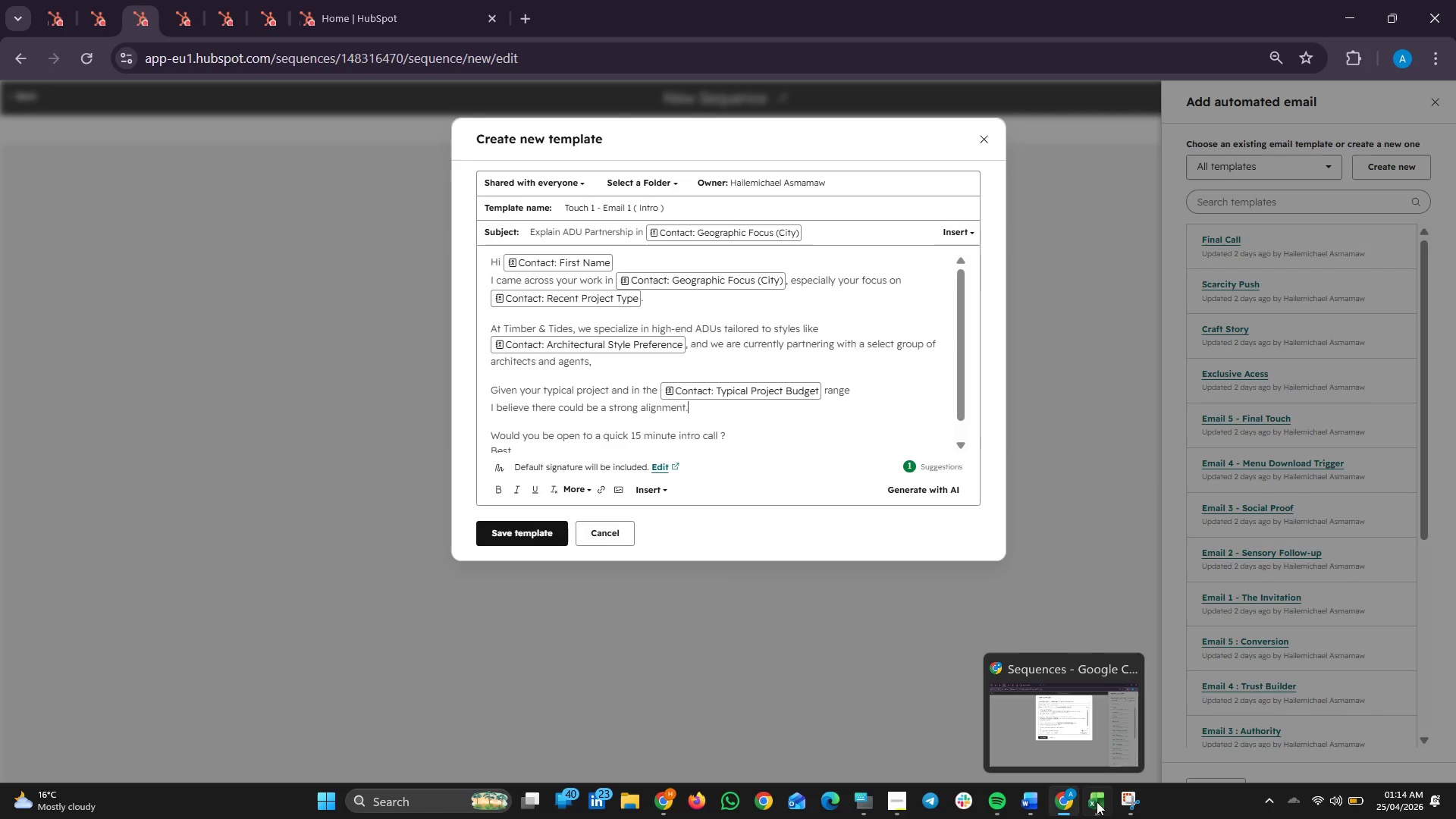 
left_click([1034, 804])
 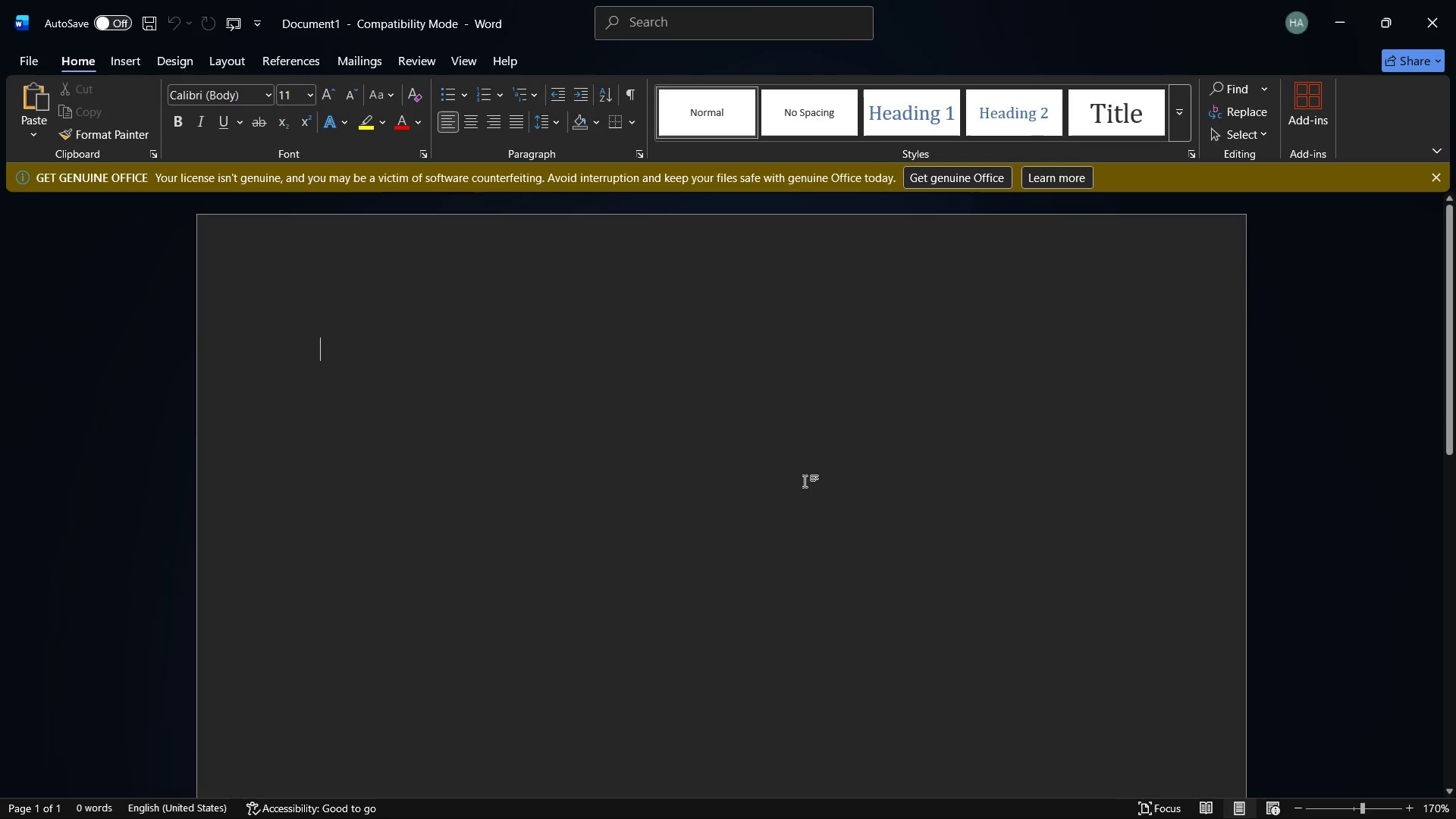 
key(Enter)
 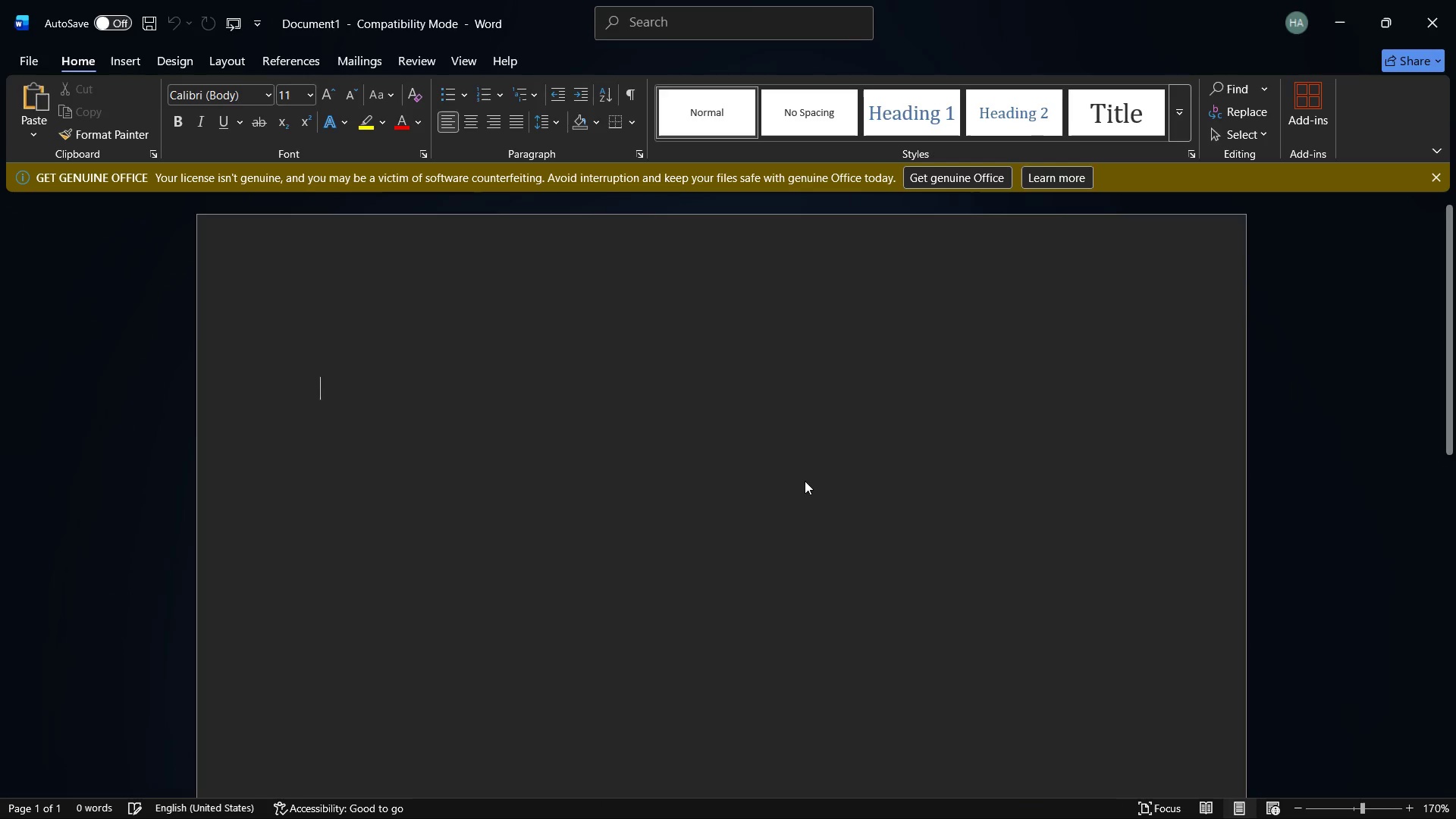 
key(Enter)
 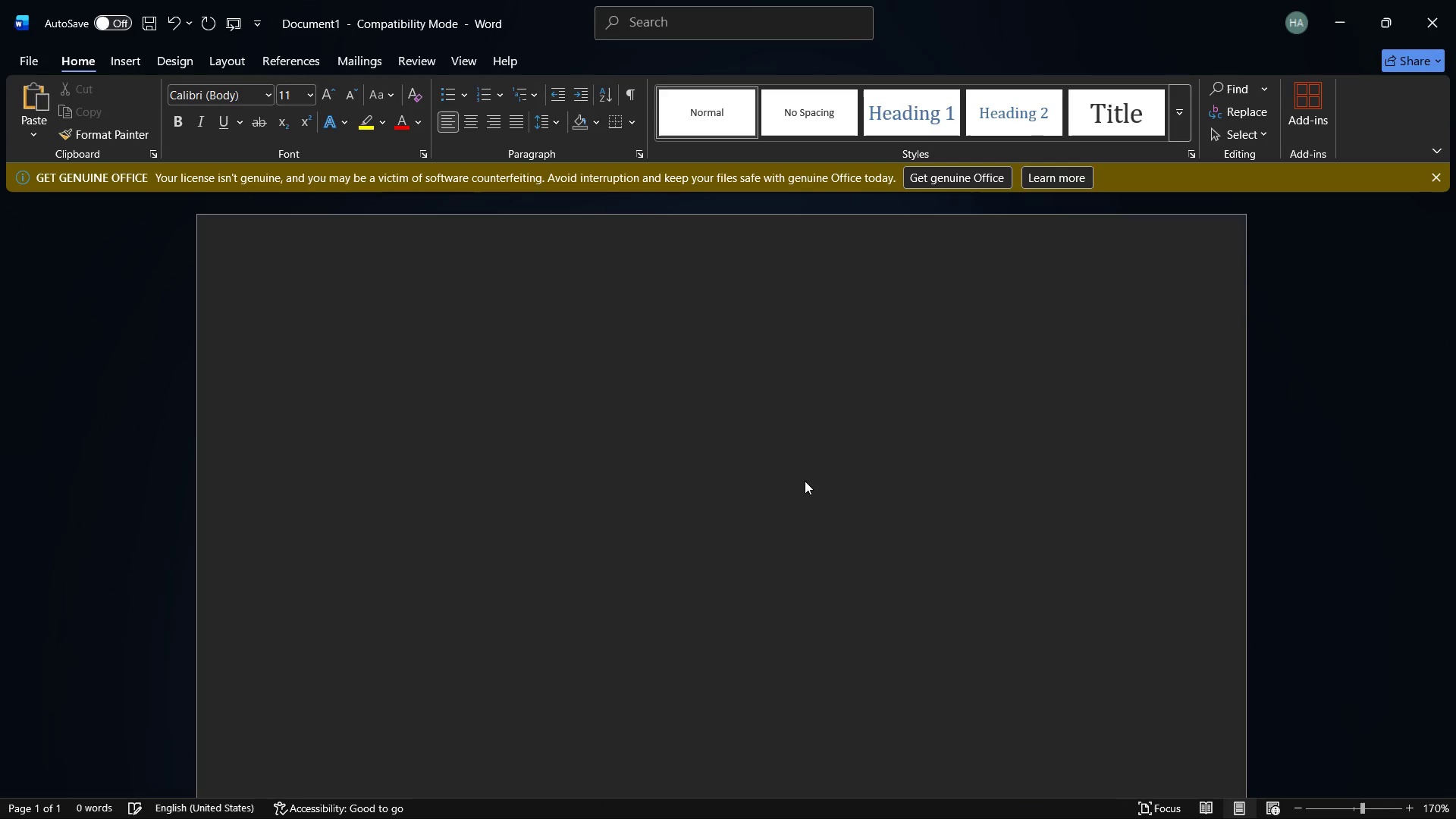 
key(Control+V)
 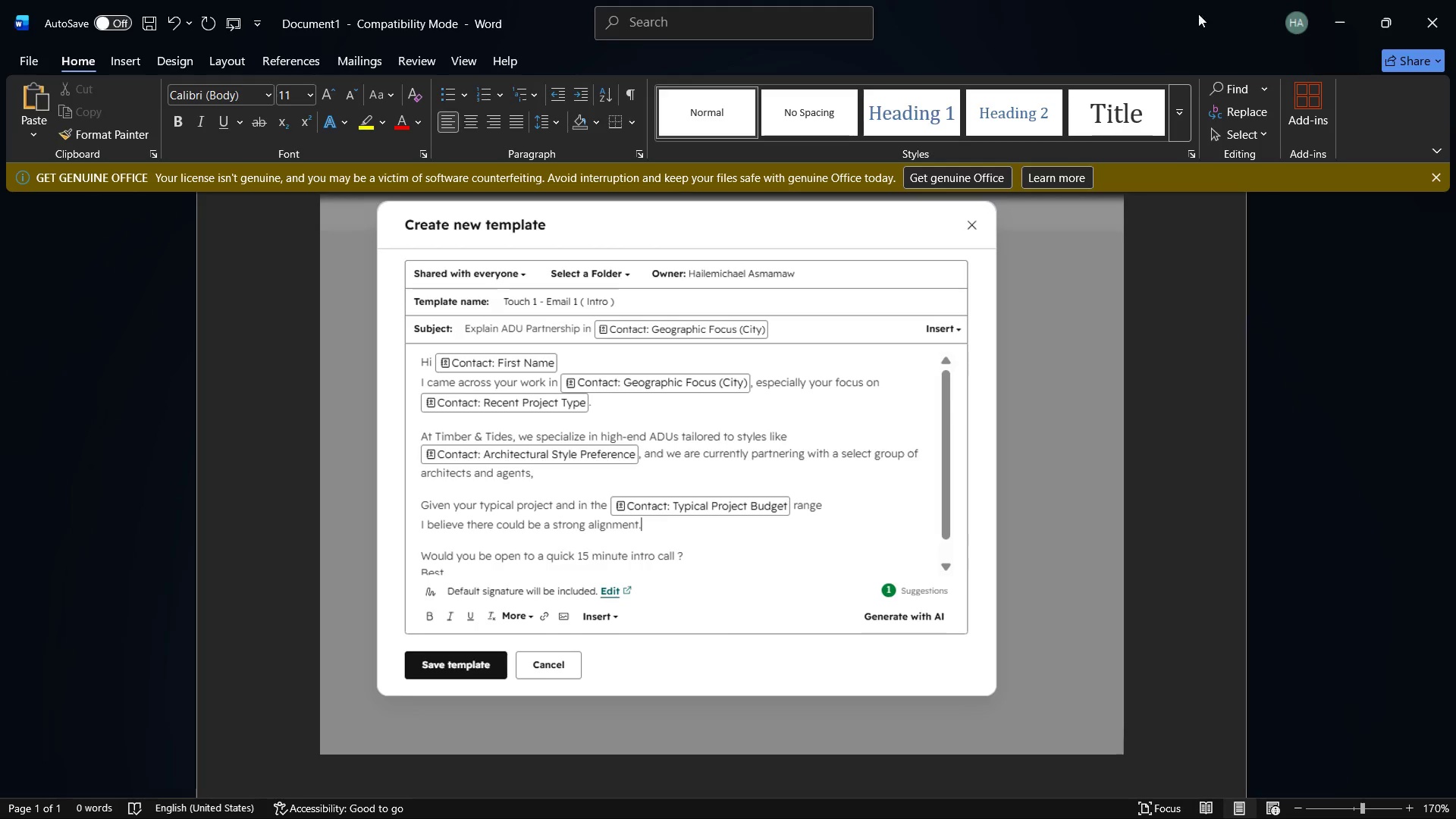 
left_click([1332, 0])
 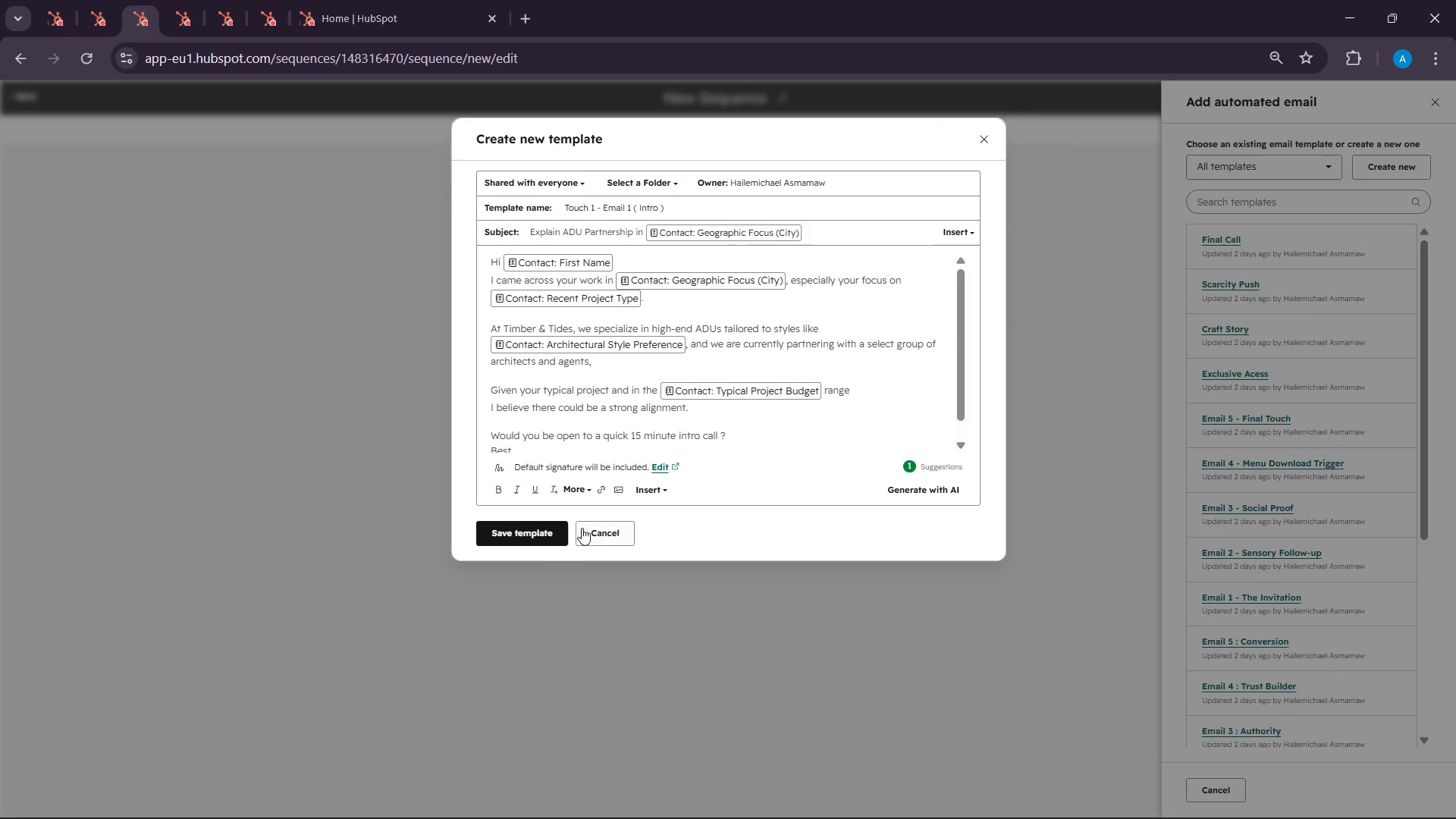 
left_click([525, 538])
 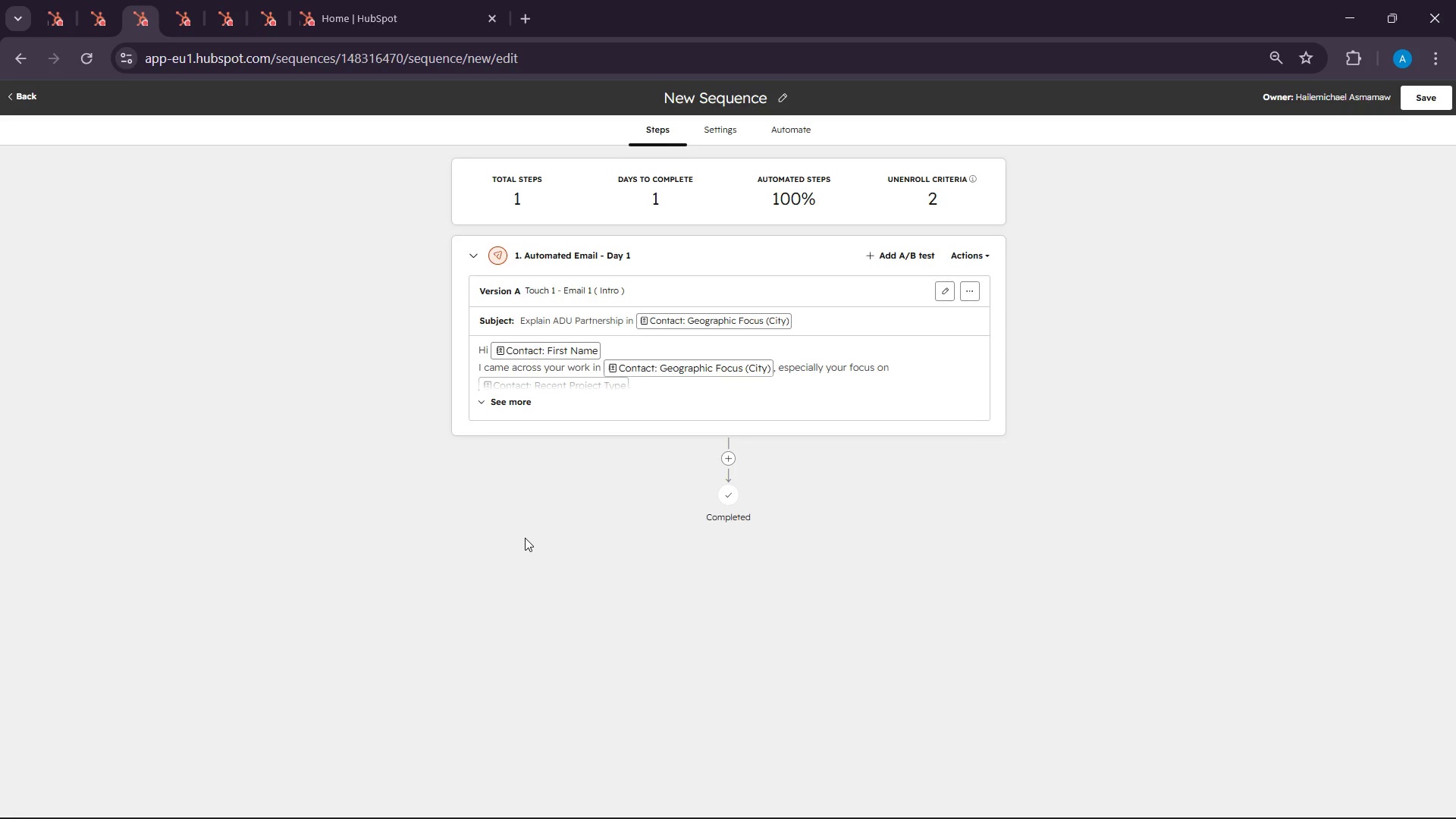 
wait(20.95)
 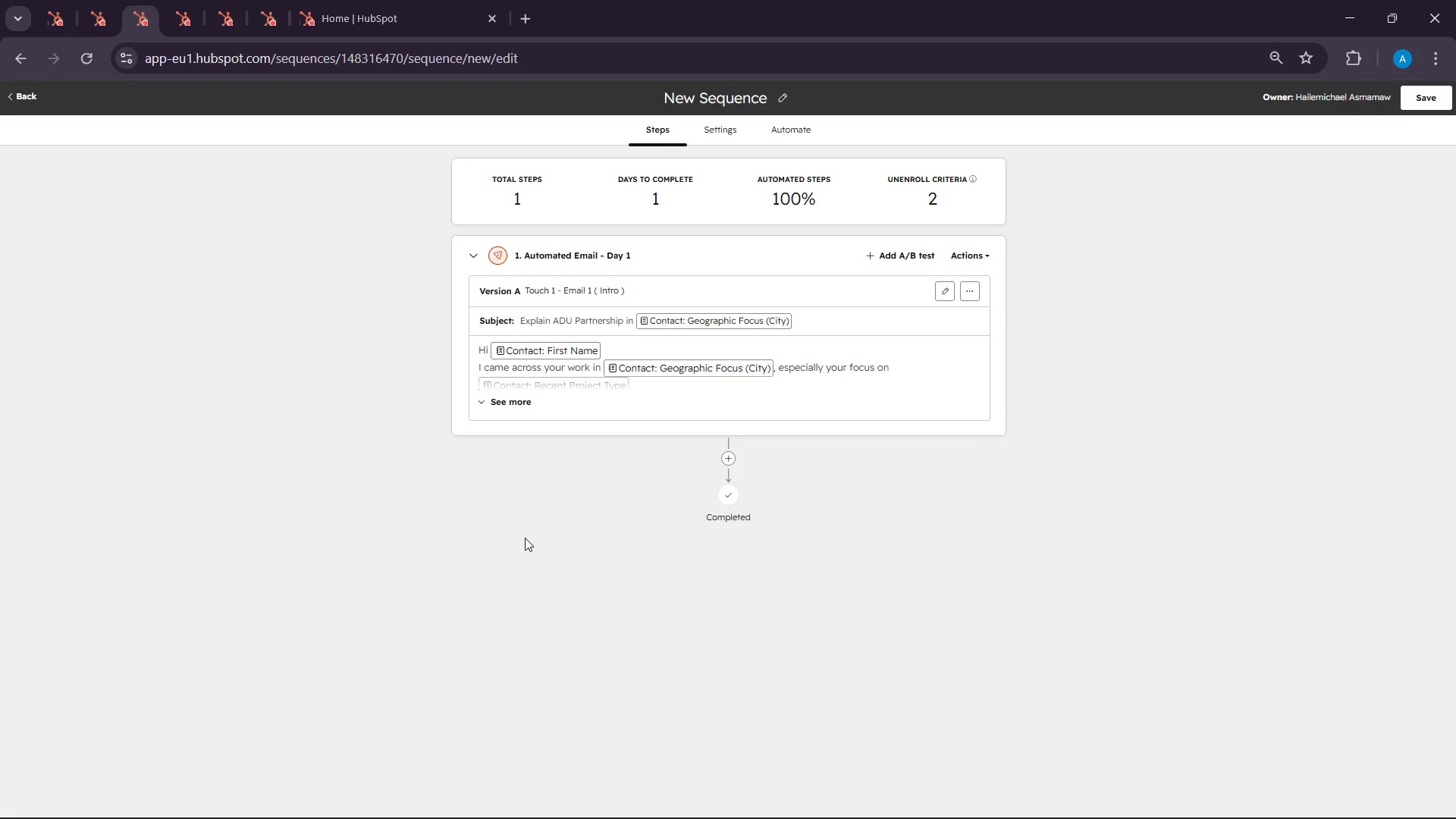 
left_click([724, 459])
 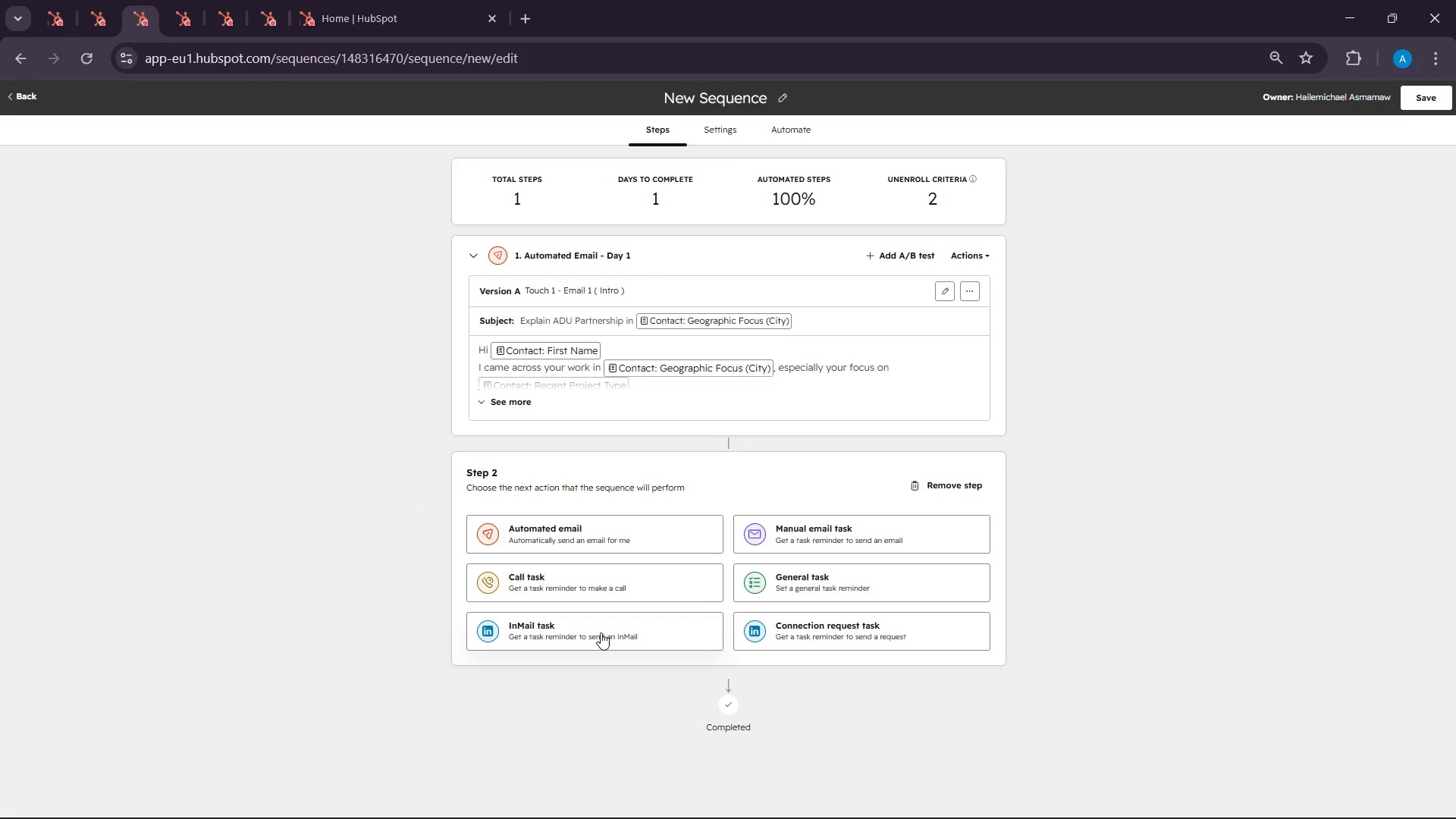 
left_click([811, 643])
 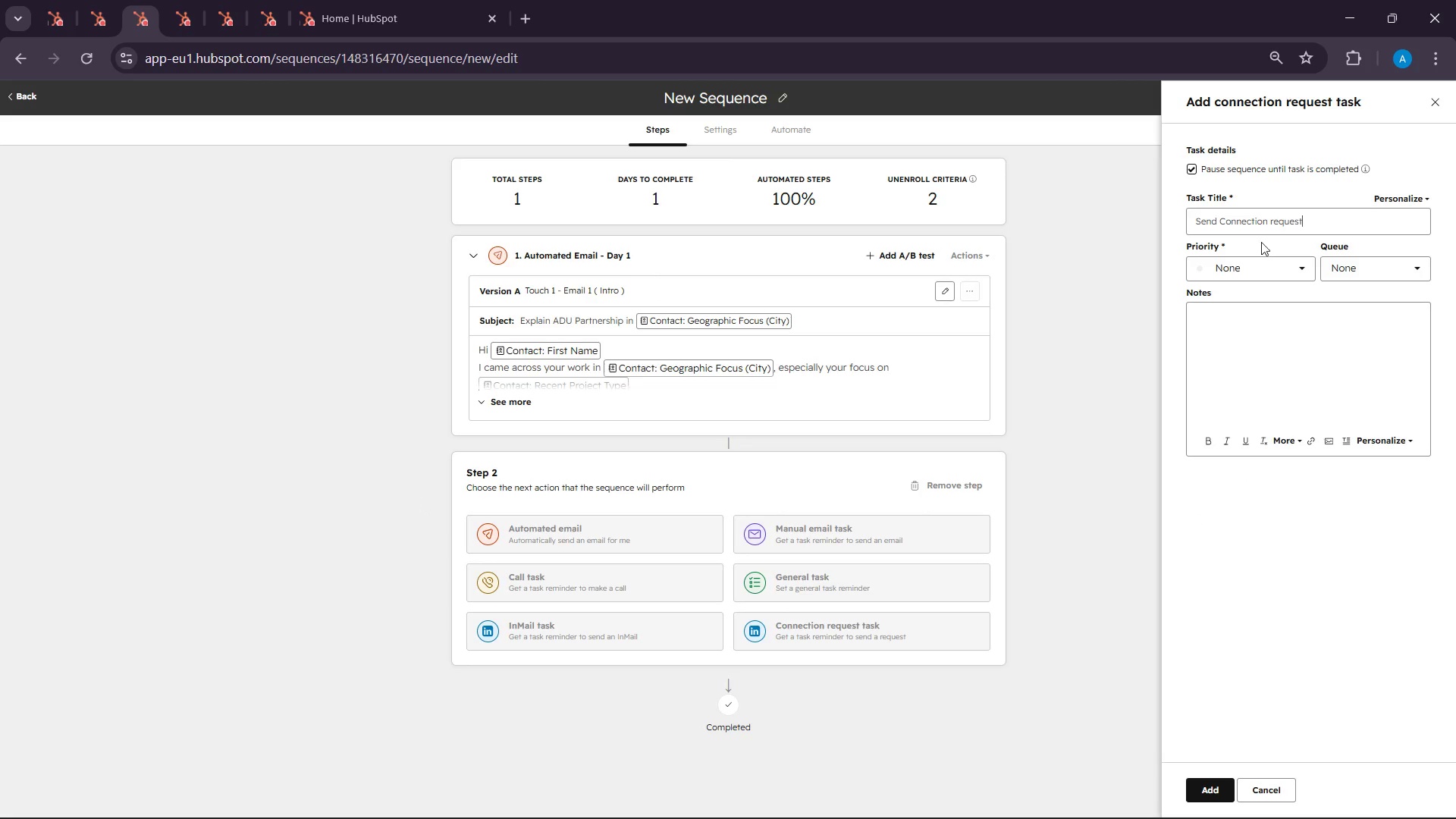 
double_click([1258, 224])
 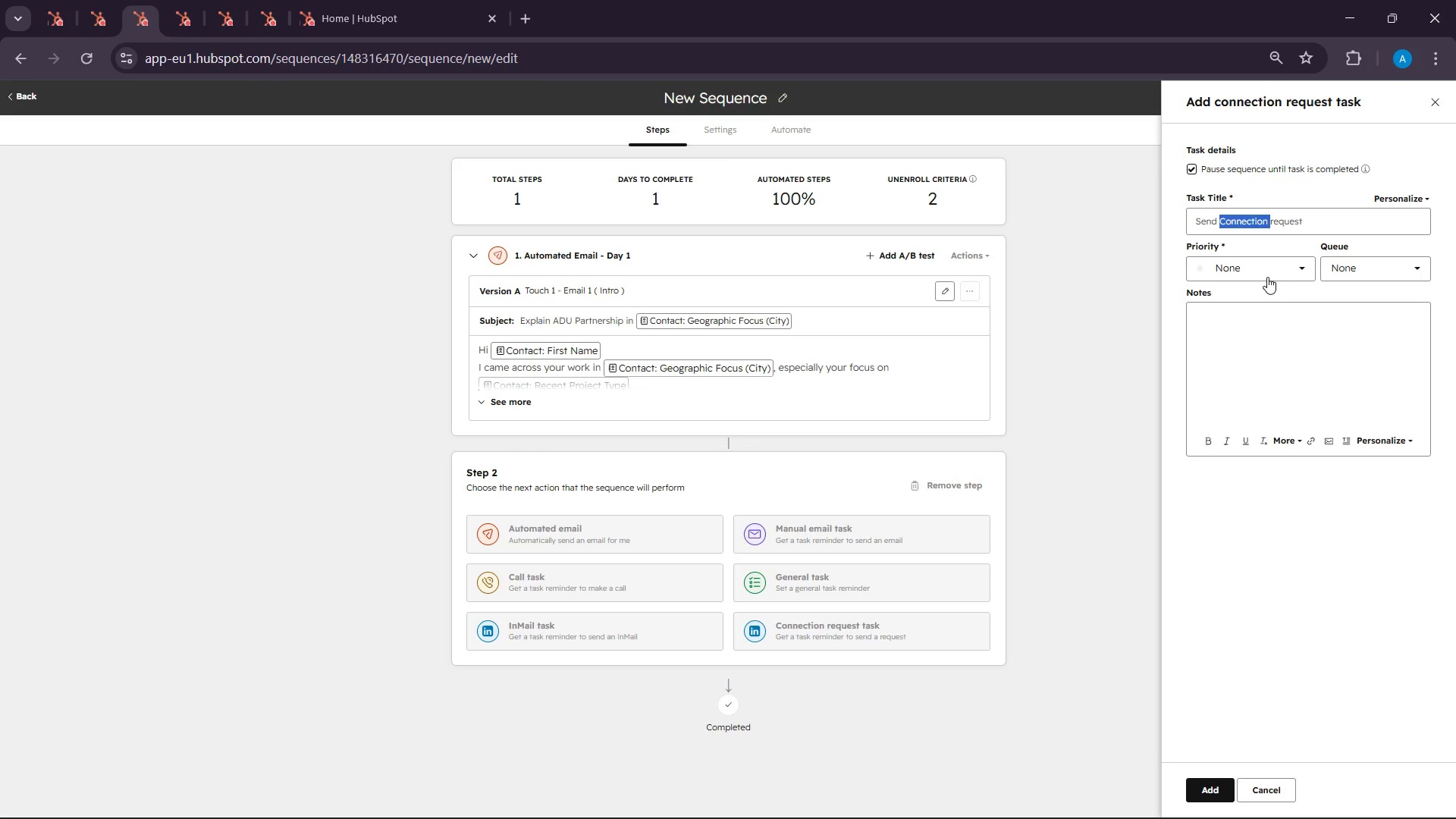 
left_click([1260, 284])
 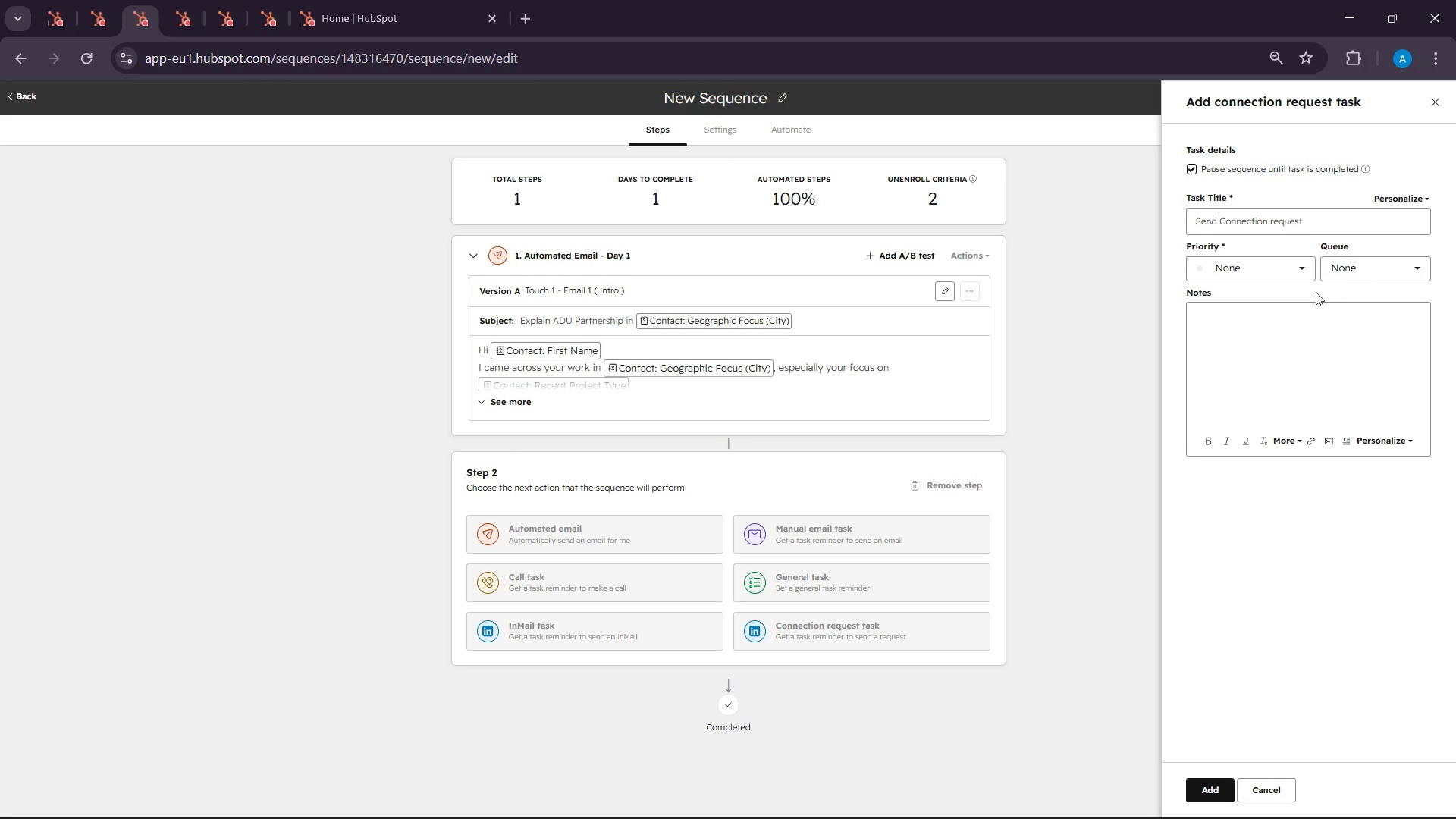 
left_click([1235, 340])
 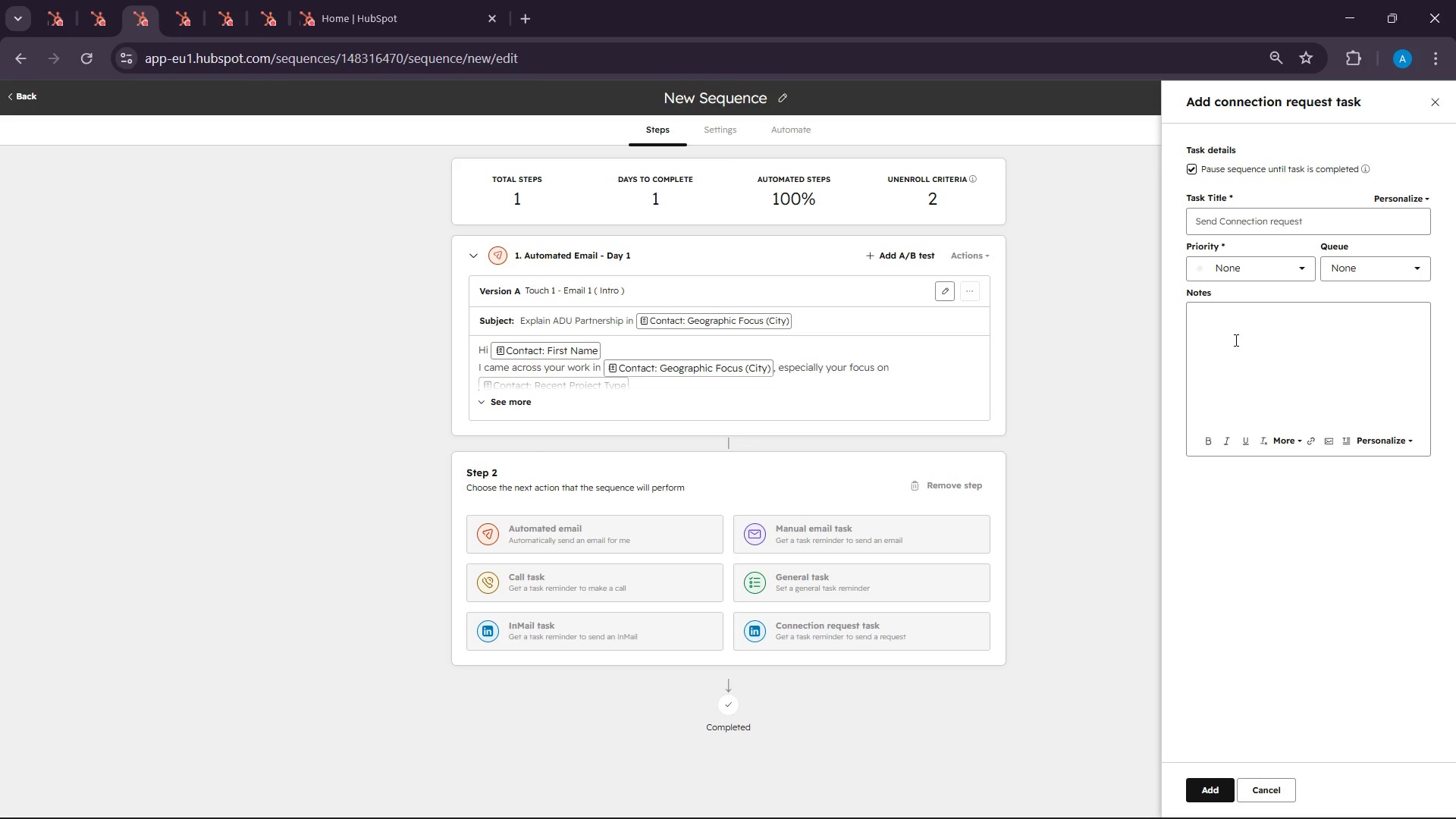 
wait(80.75)
 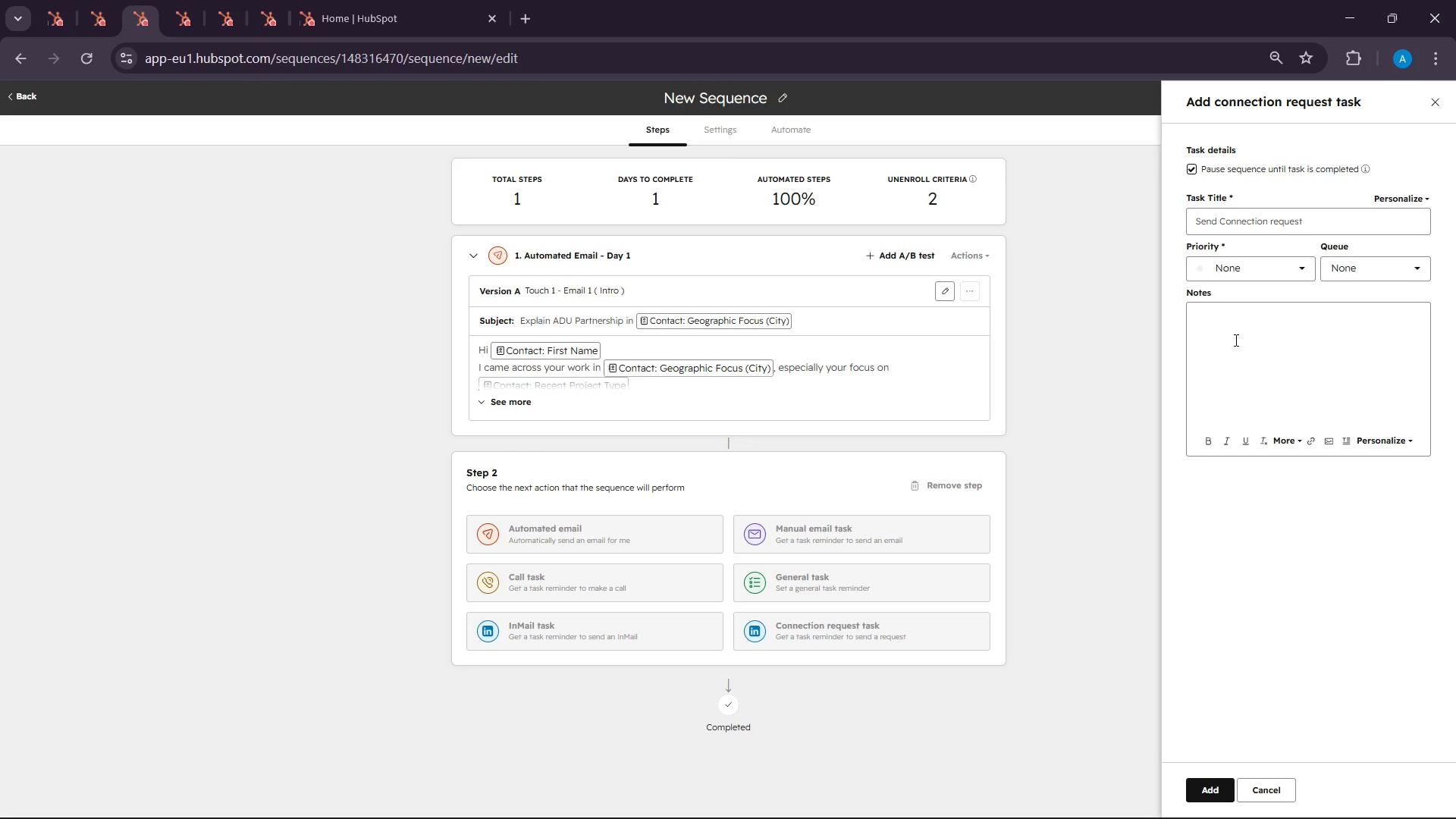 
type(Hi )
 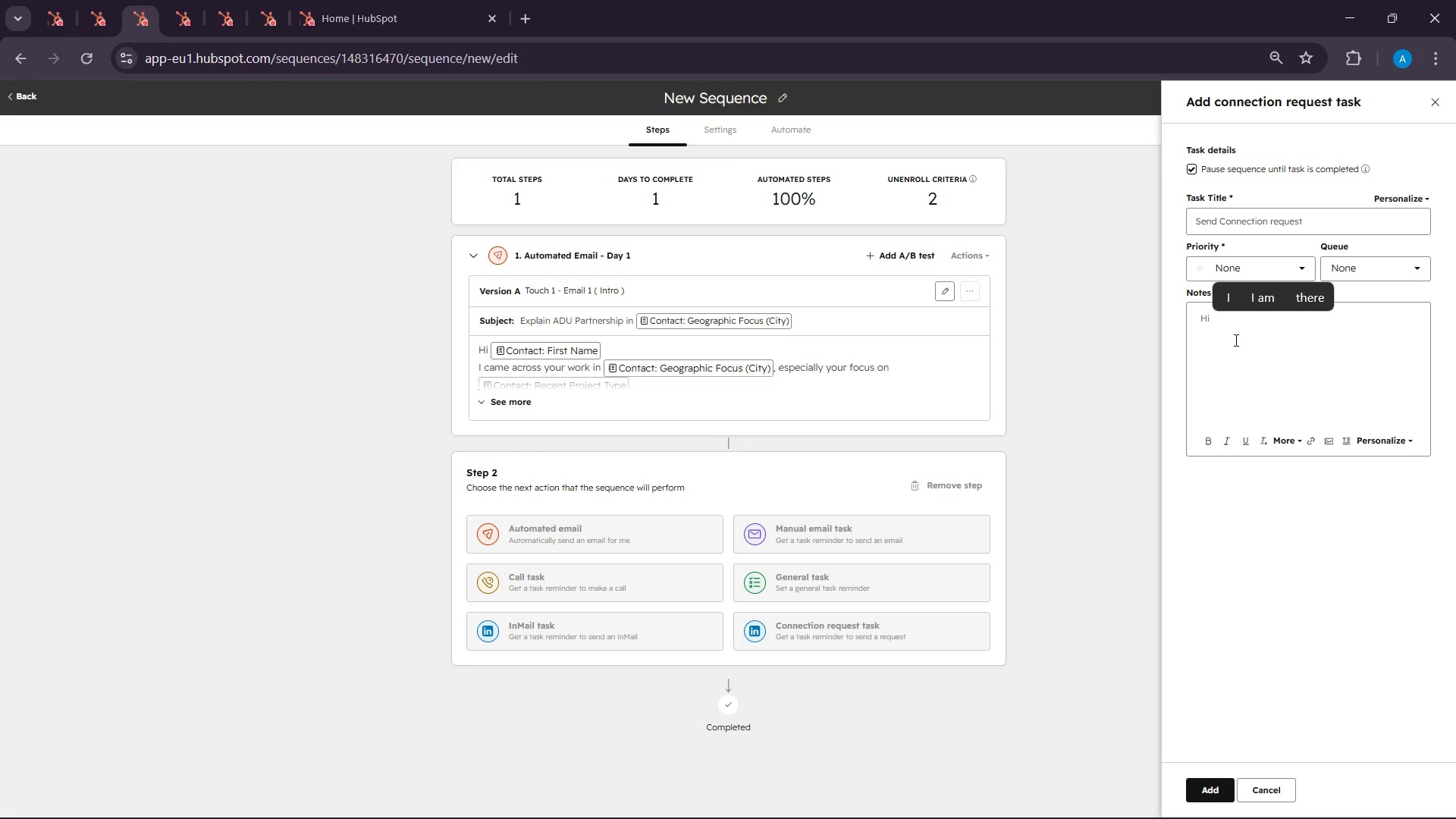 
wait(14.48)
 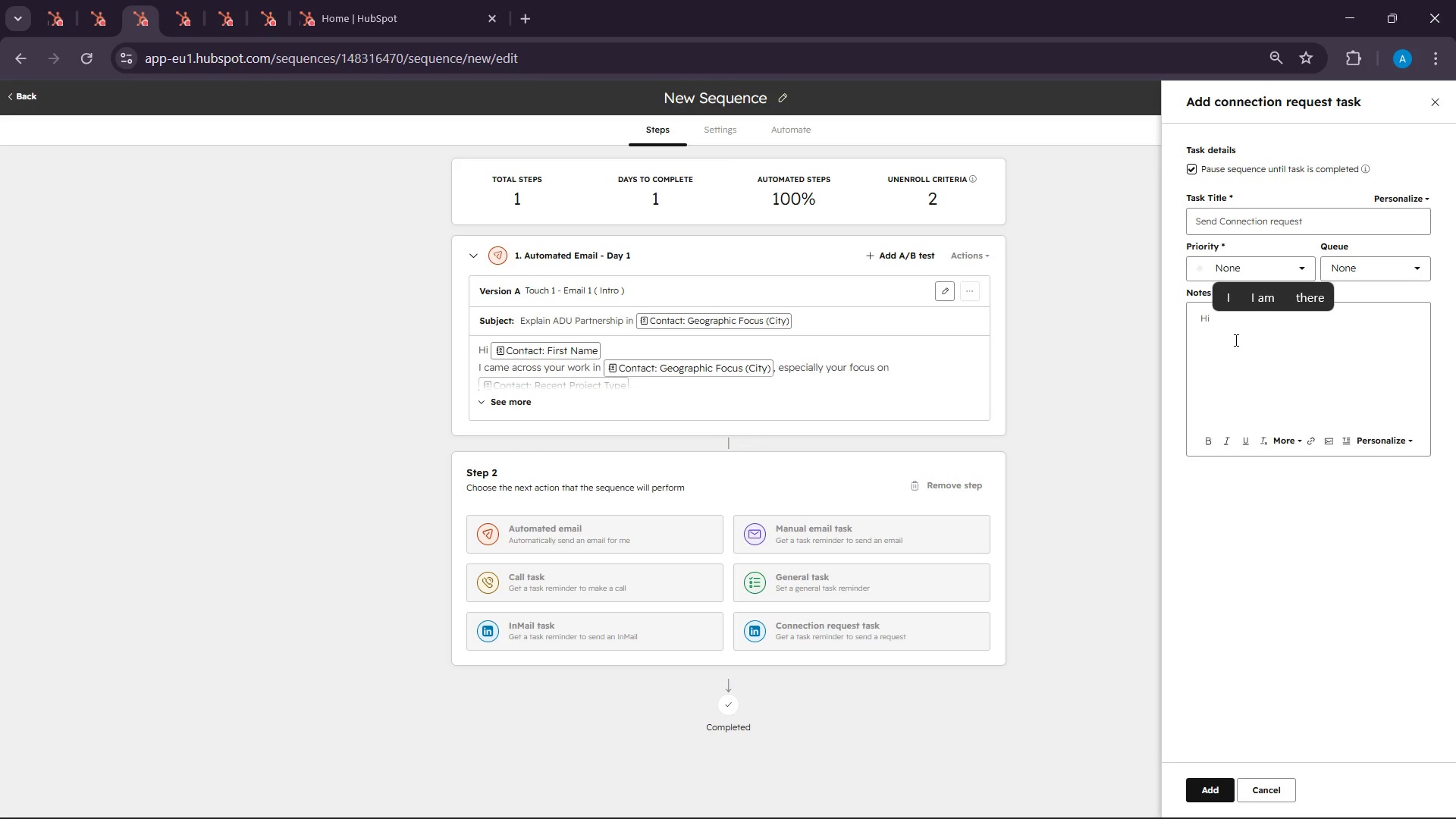 
left_click([1407, 447])
 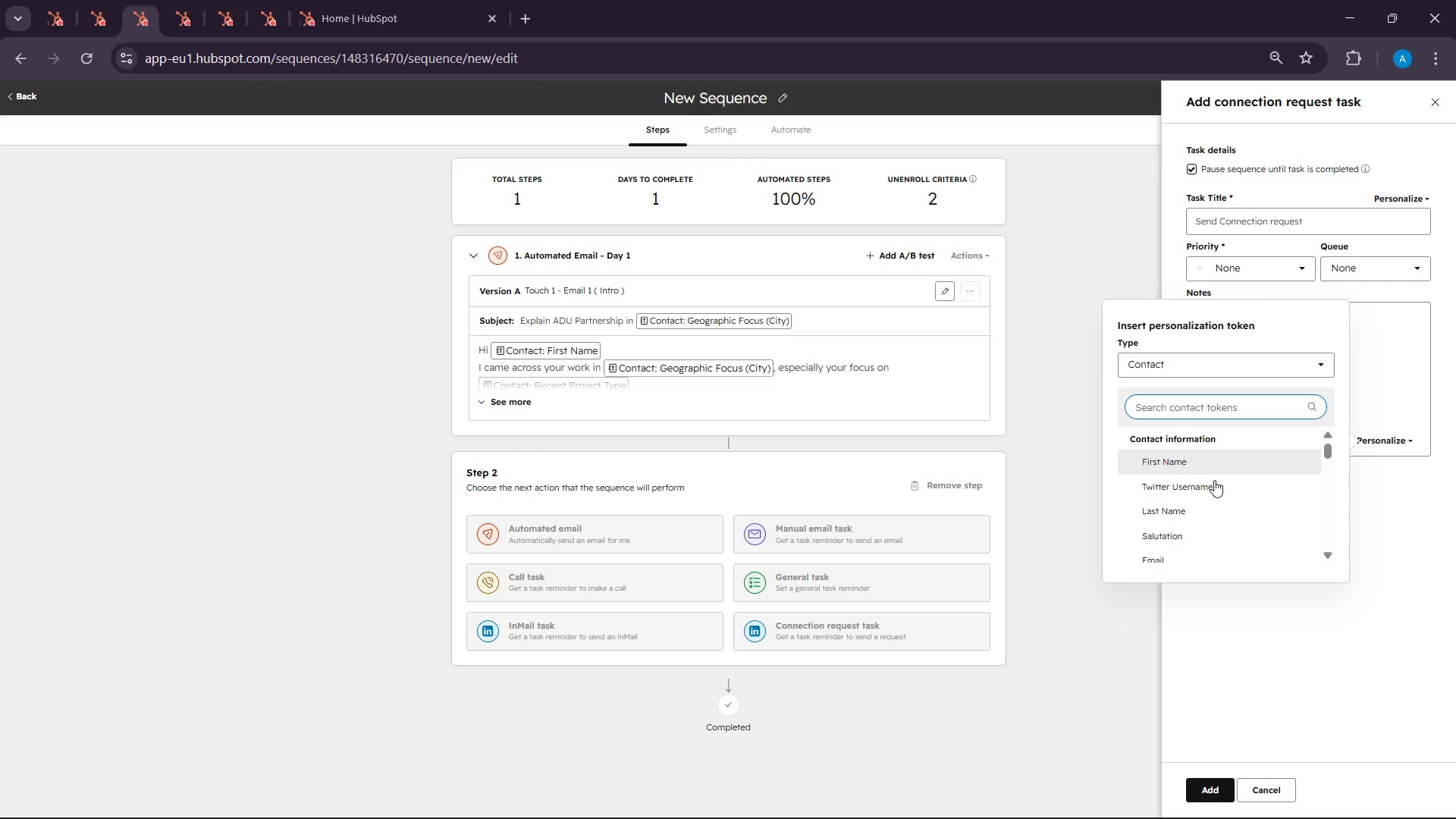 
left_click([1197, 467])
 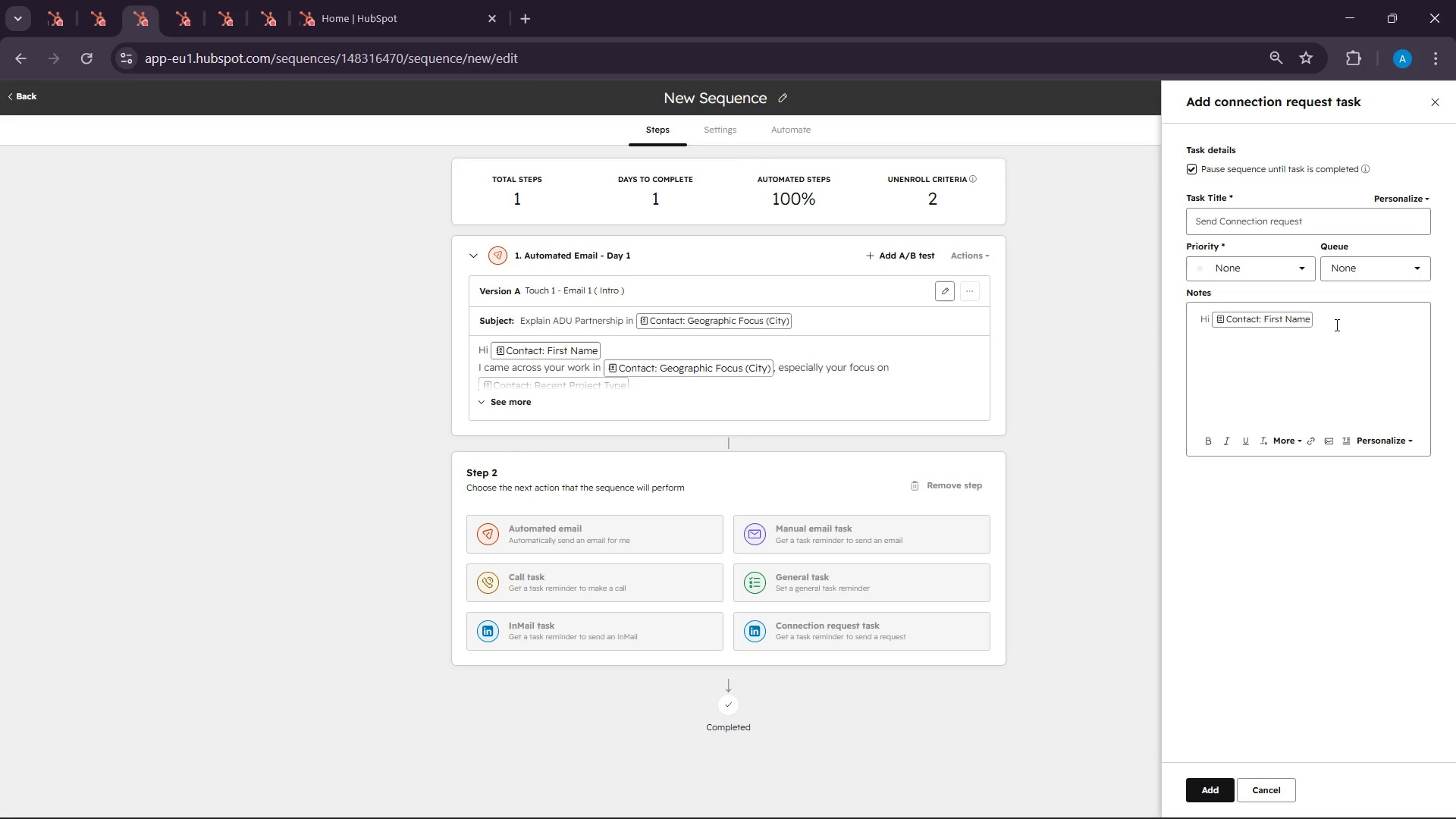 
left_click([1335, 325])
 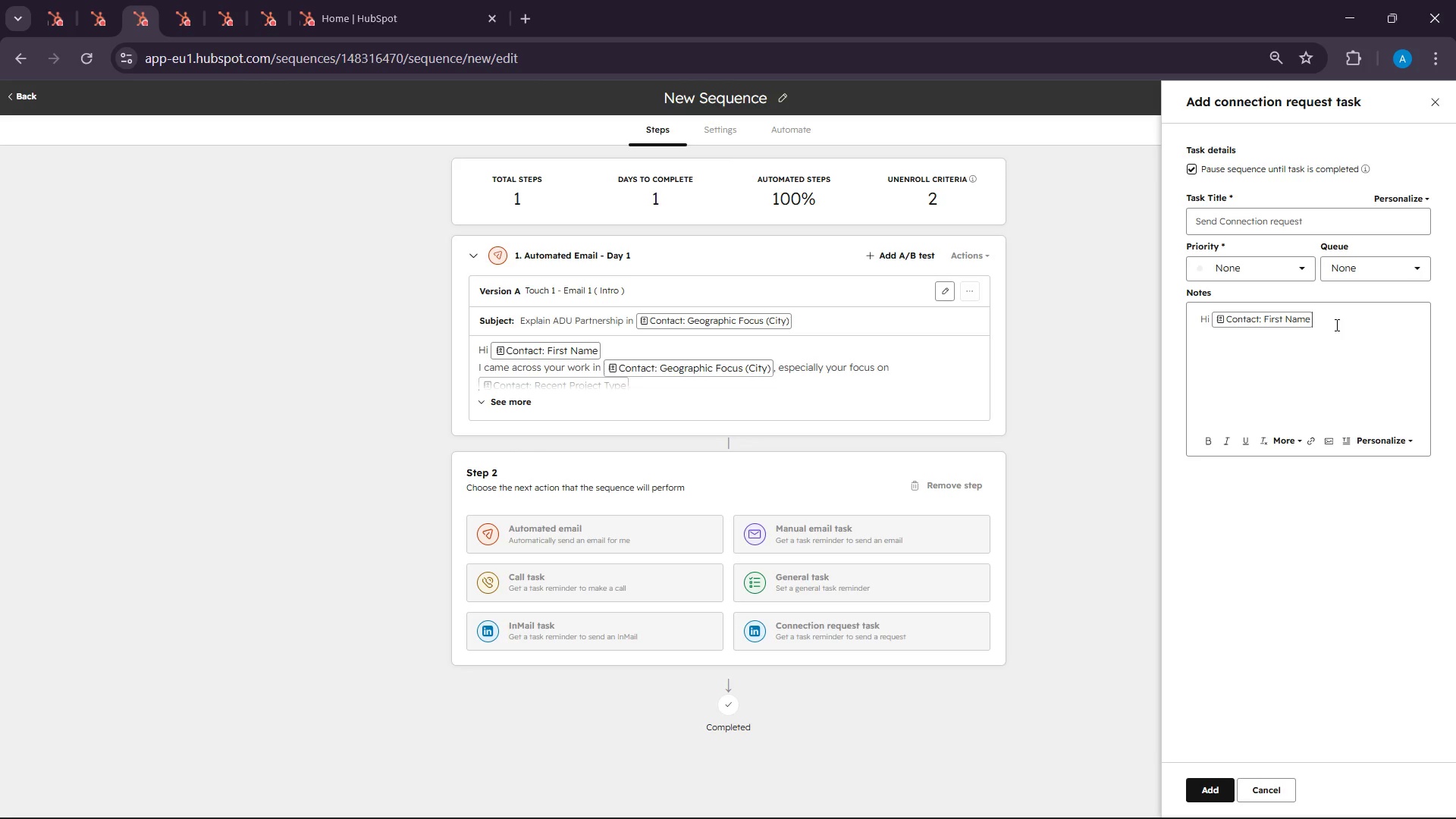 
wait(36.09)
 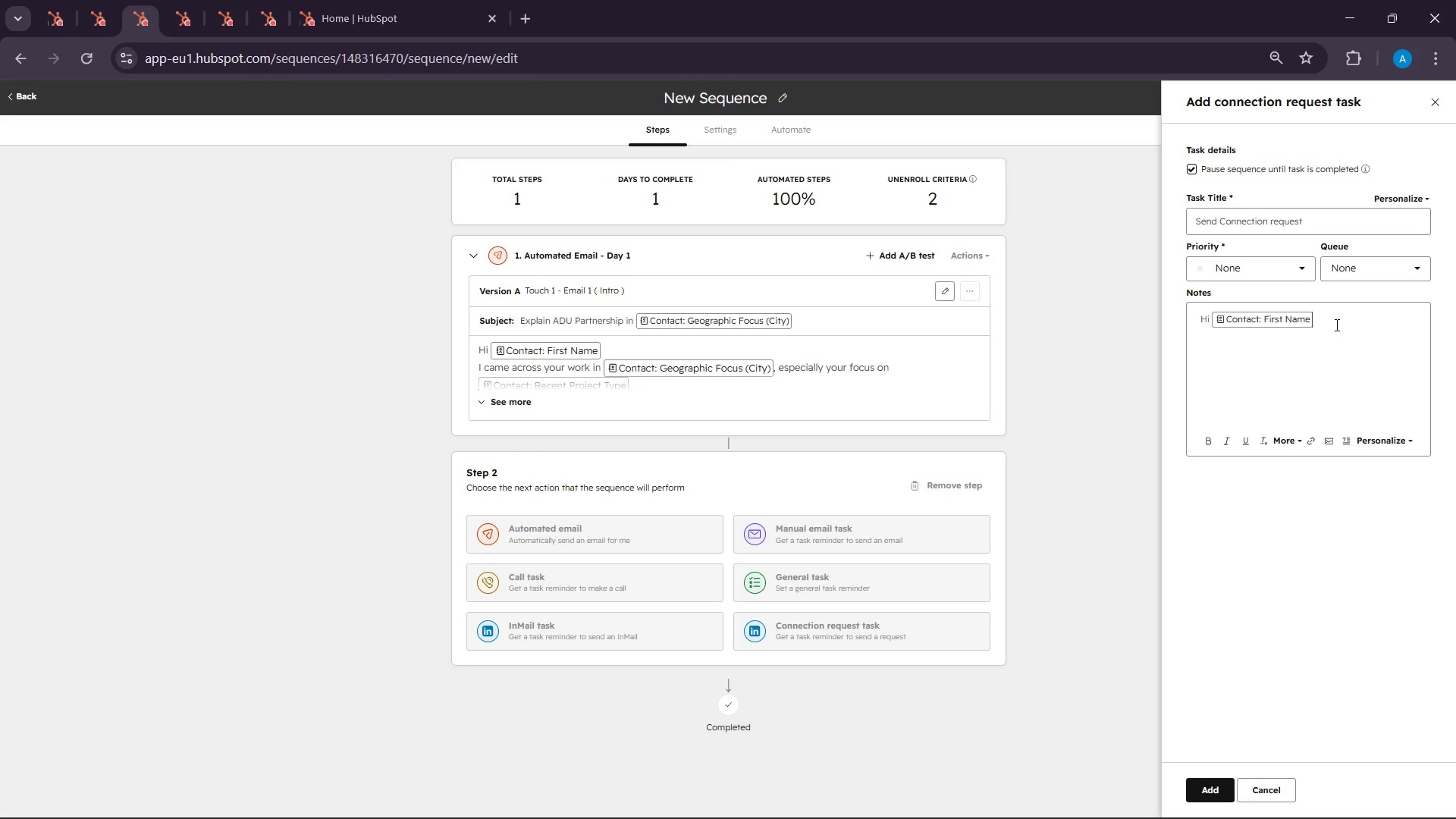 
key(Enter)
 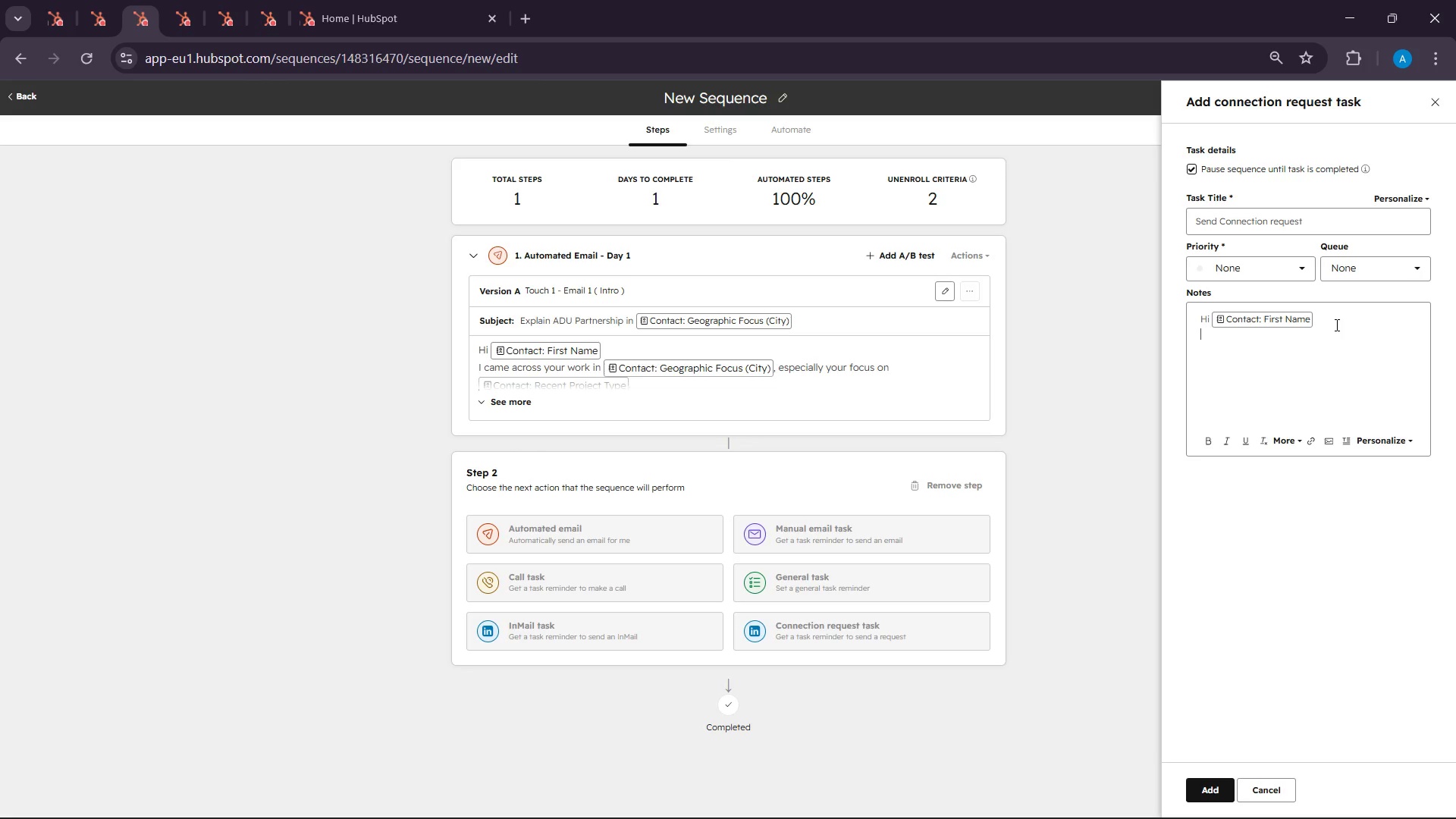 
key(Enter)
 